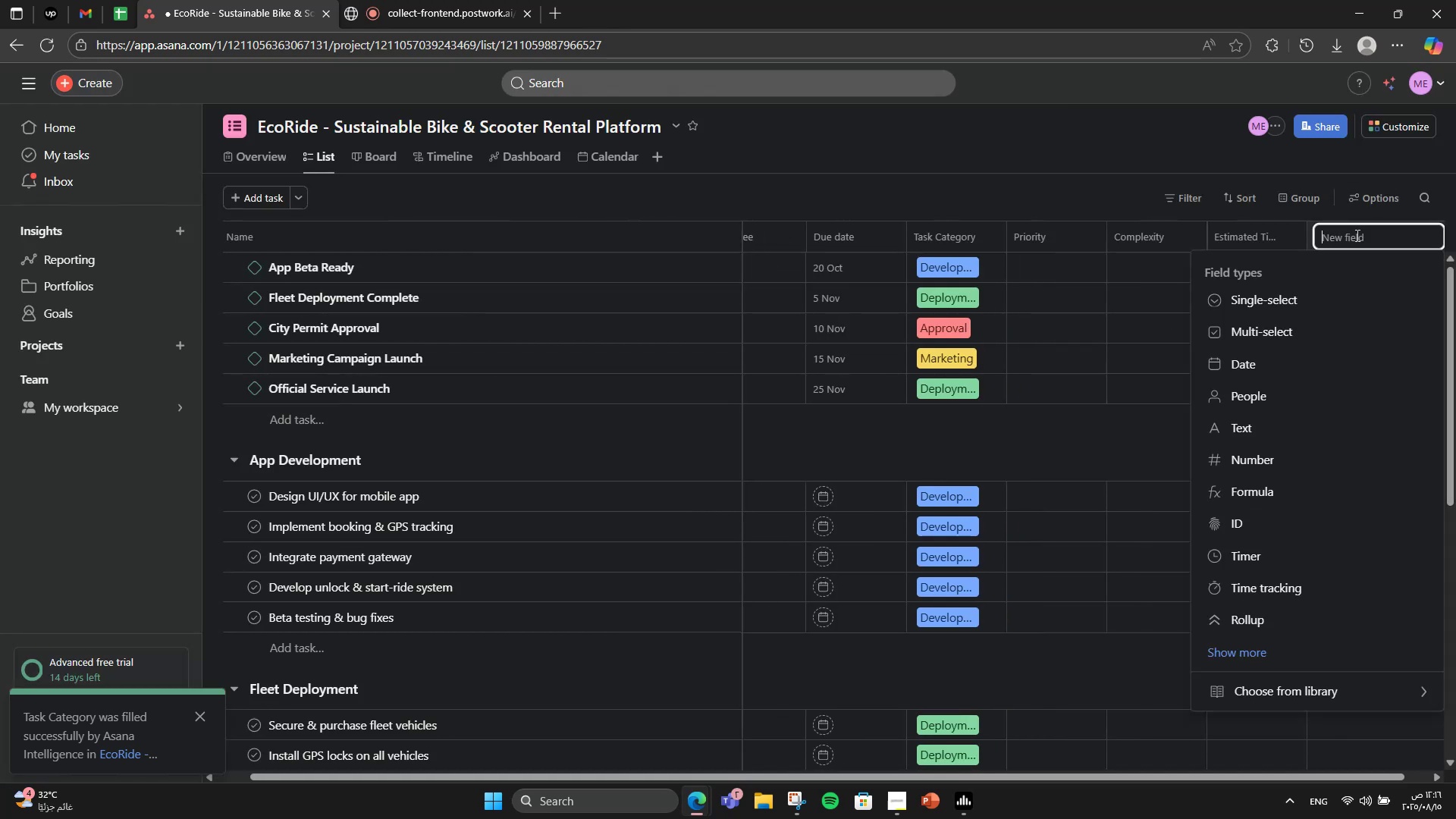 
left_click([1298, 683])
 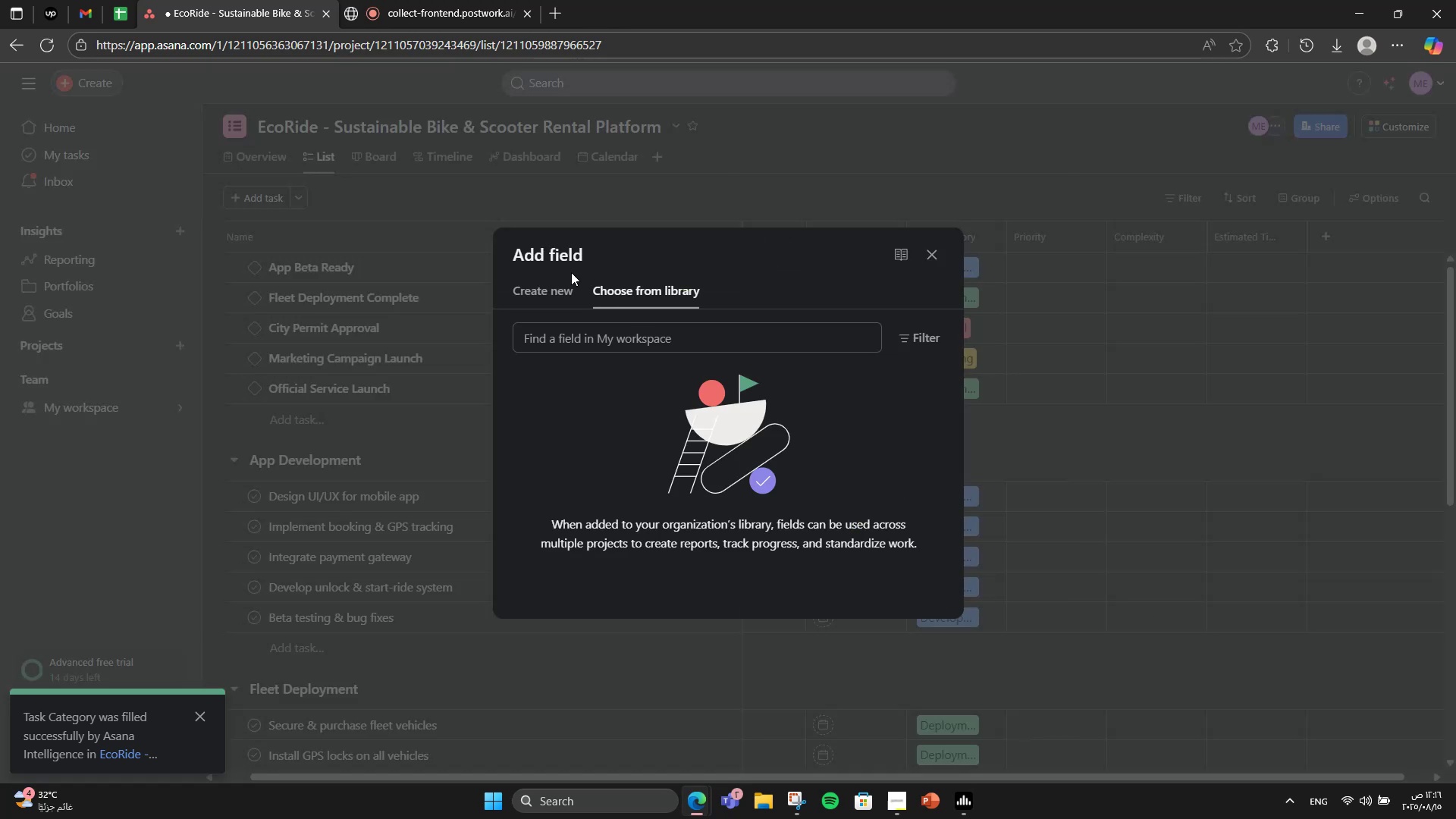 
left_click([551, 286])
 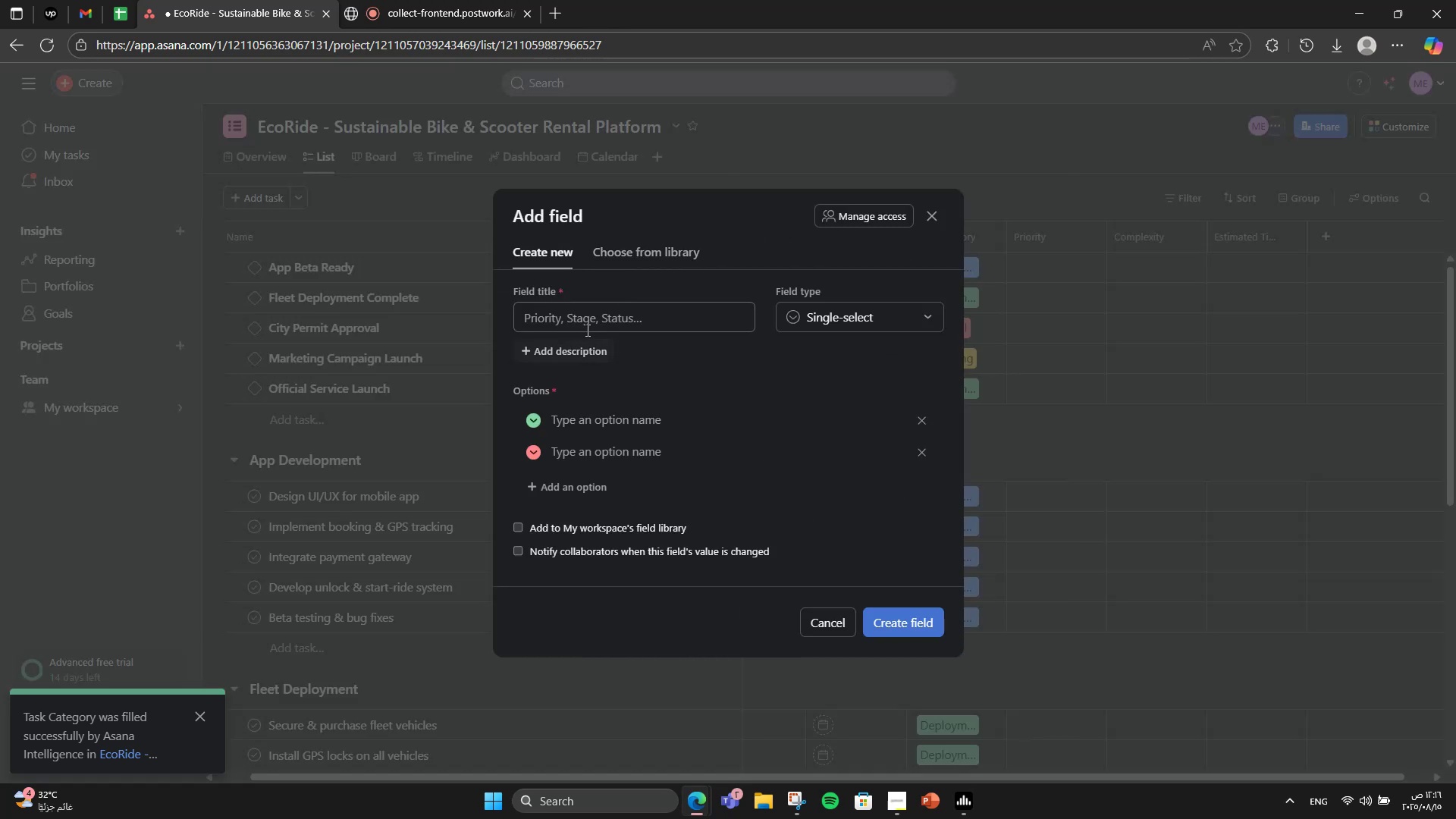 
left_click([575, 321])
 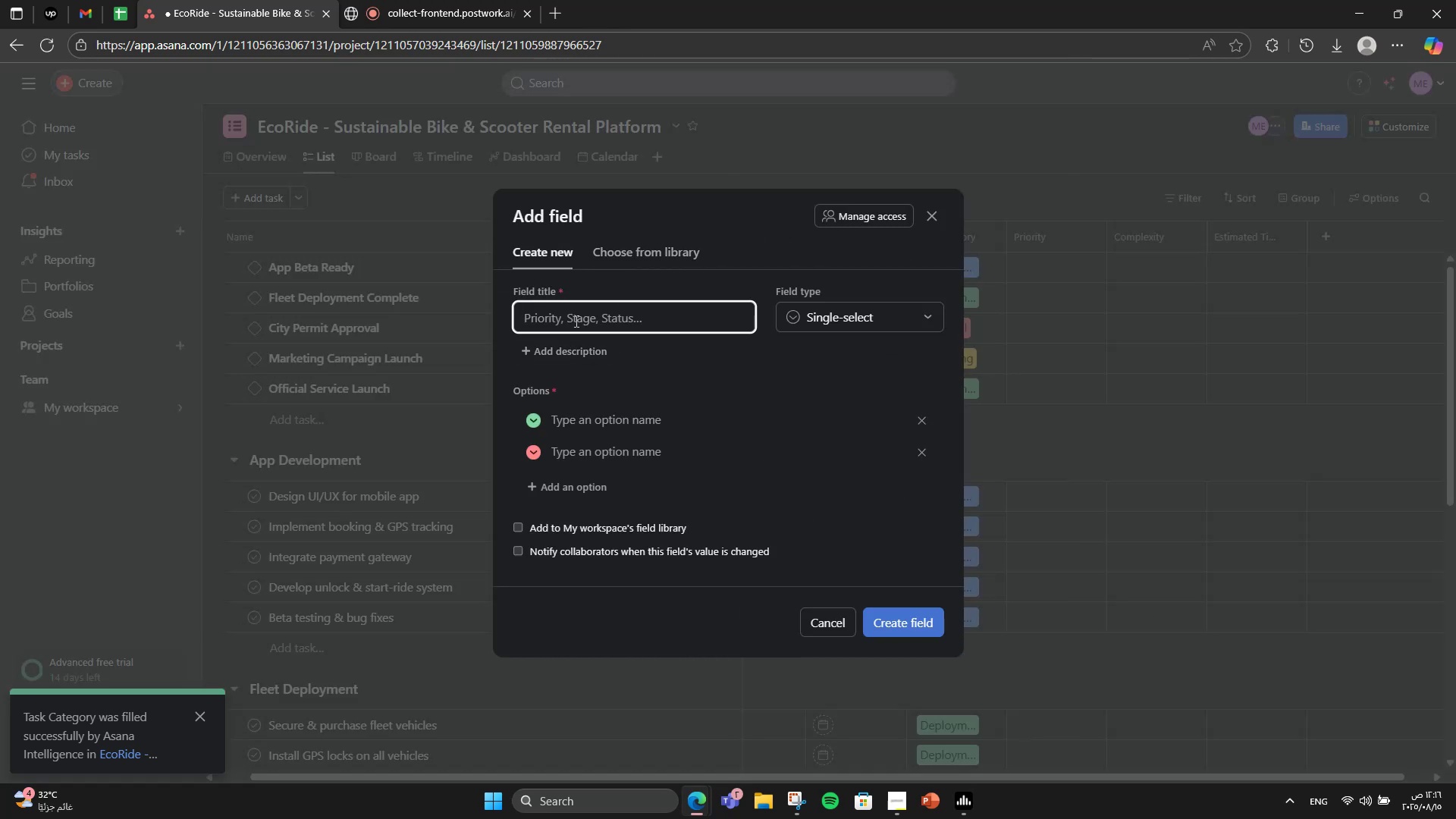 
type(Assii)
key(Backspace)
type(gned To)
 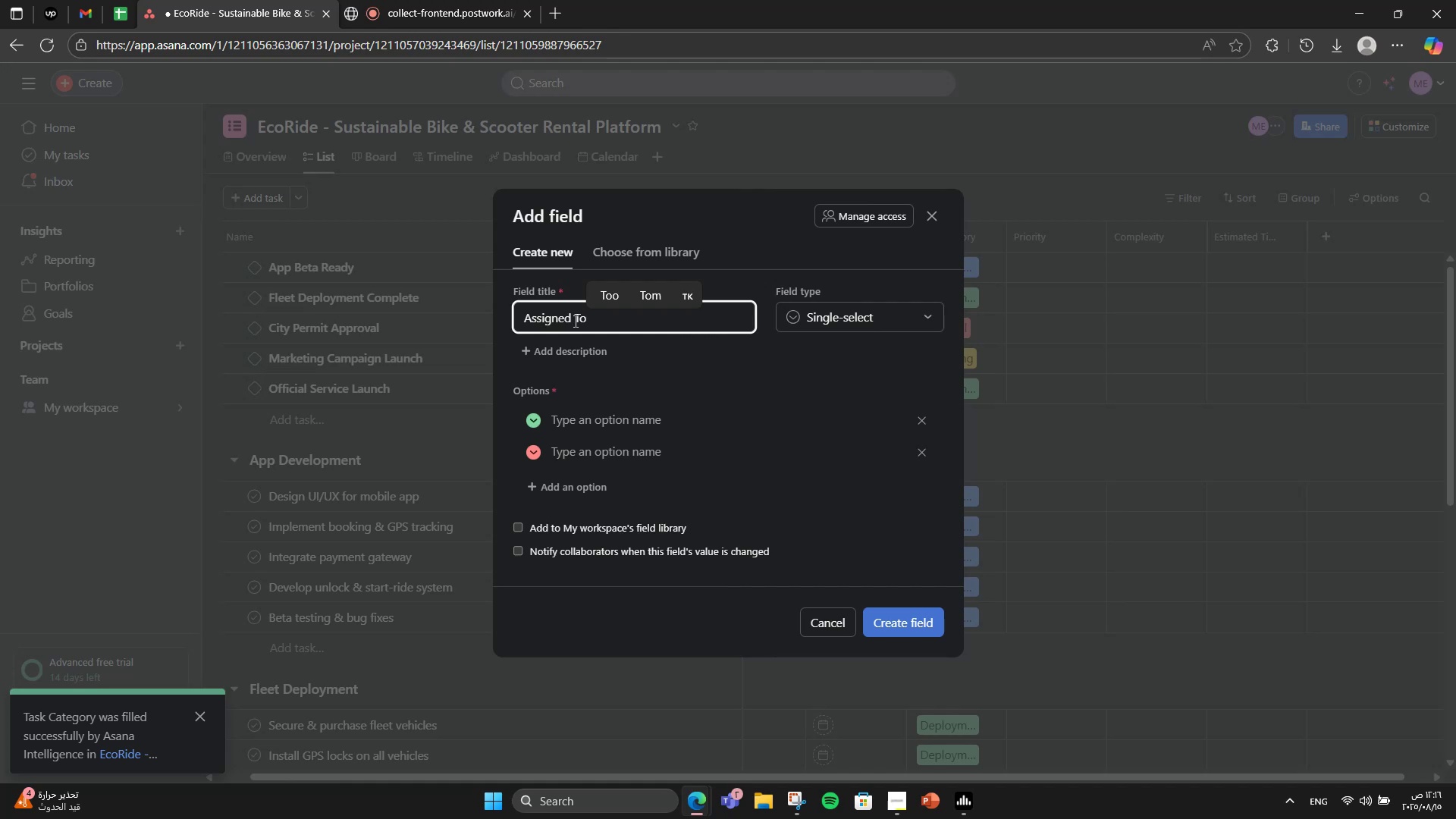 
left_click([595, 413])
 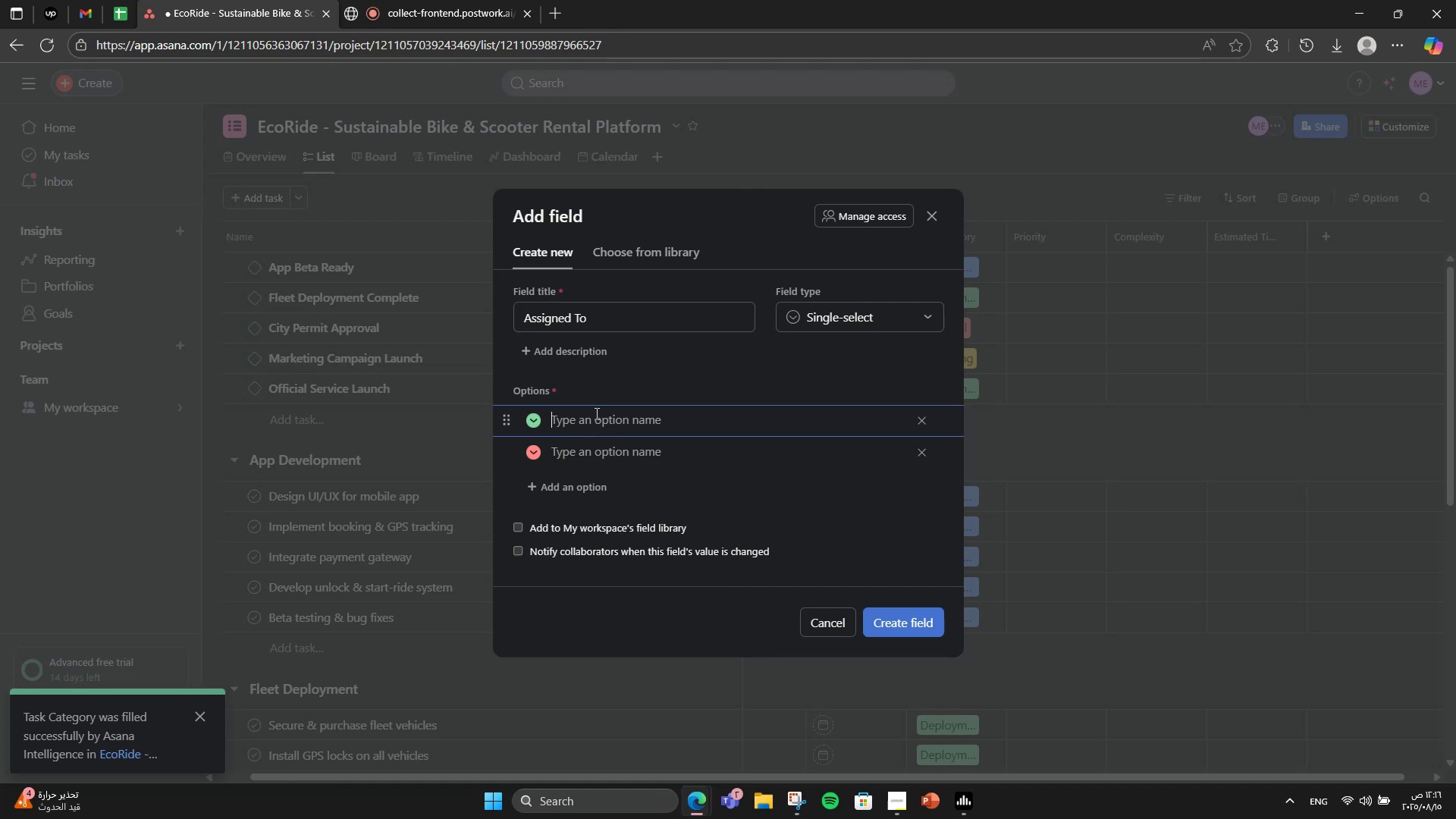 
type(UX Desu)
key(Backspace)
type(igner)
 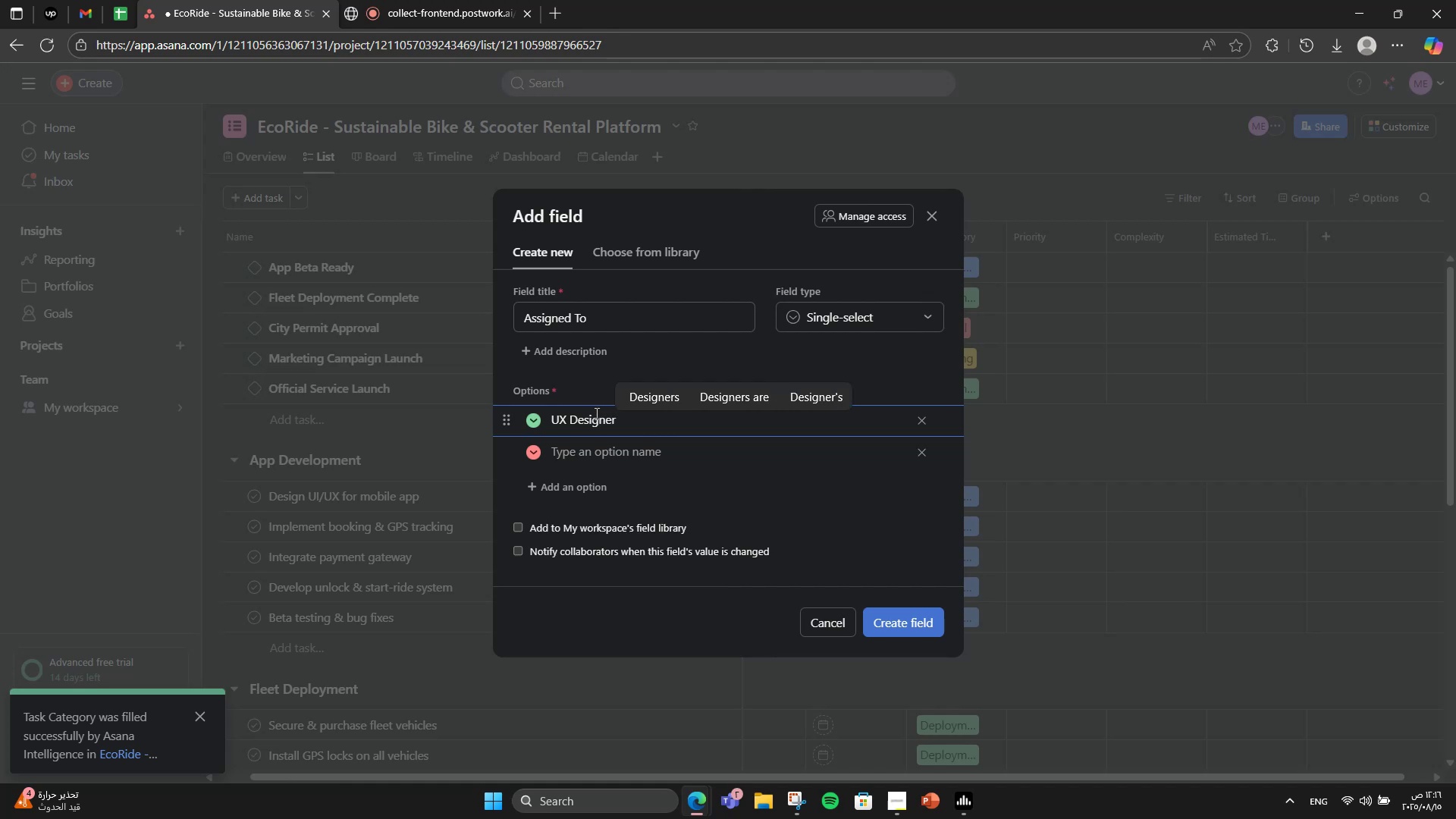 
key(Enter)
 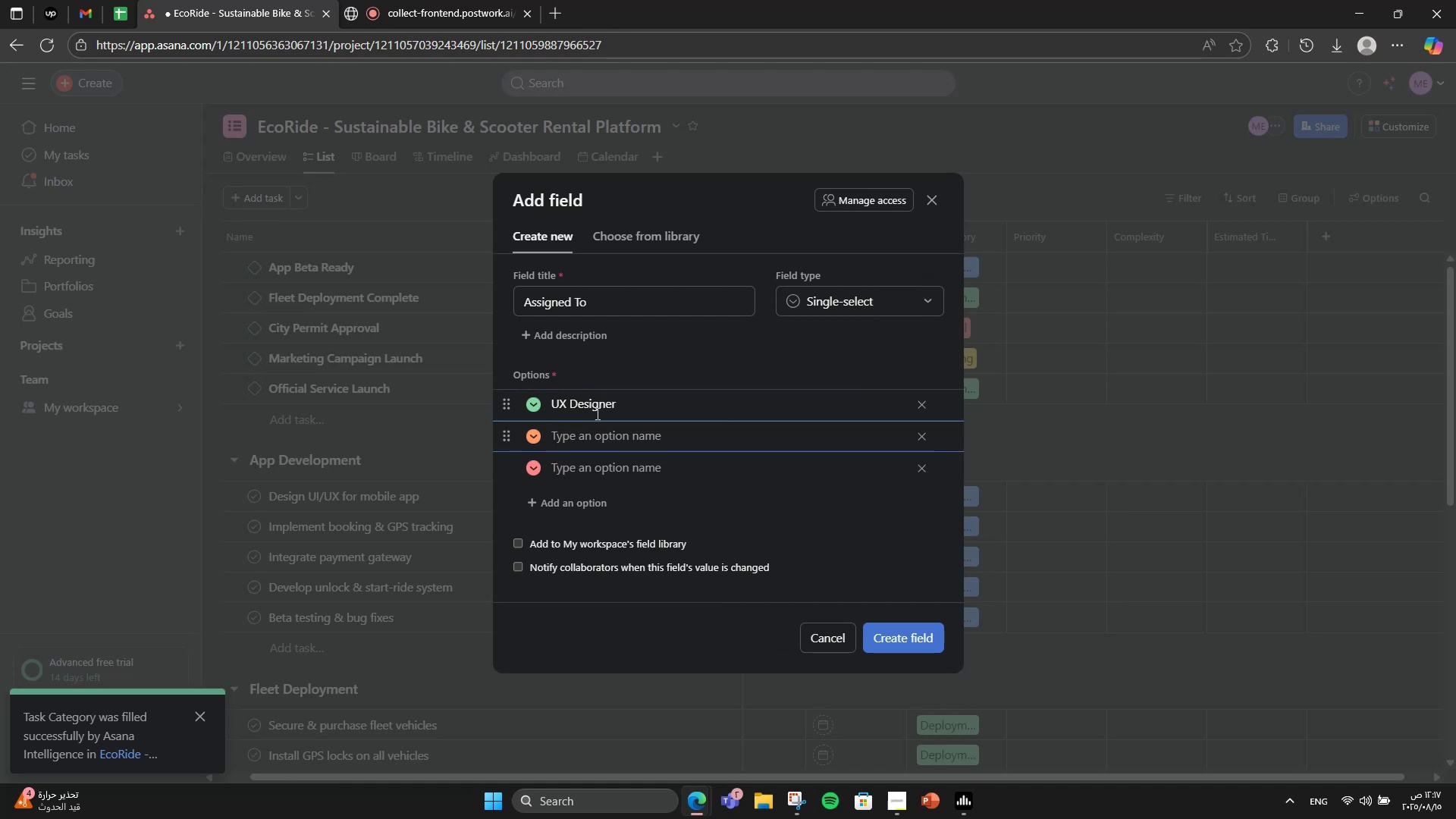 
wait(10.95)
 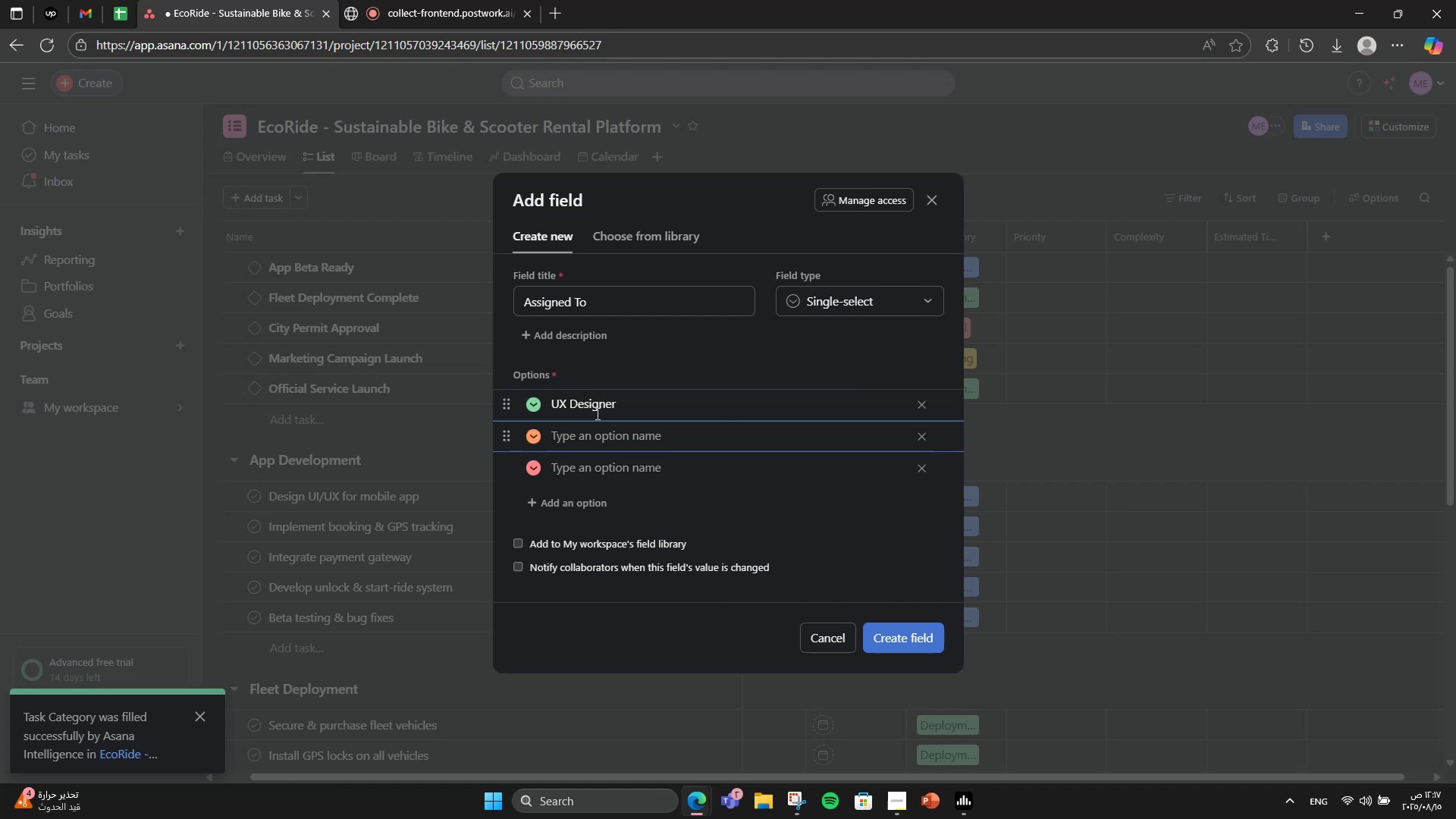 
type(E)
key(Backspace)
type(Backend De)
 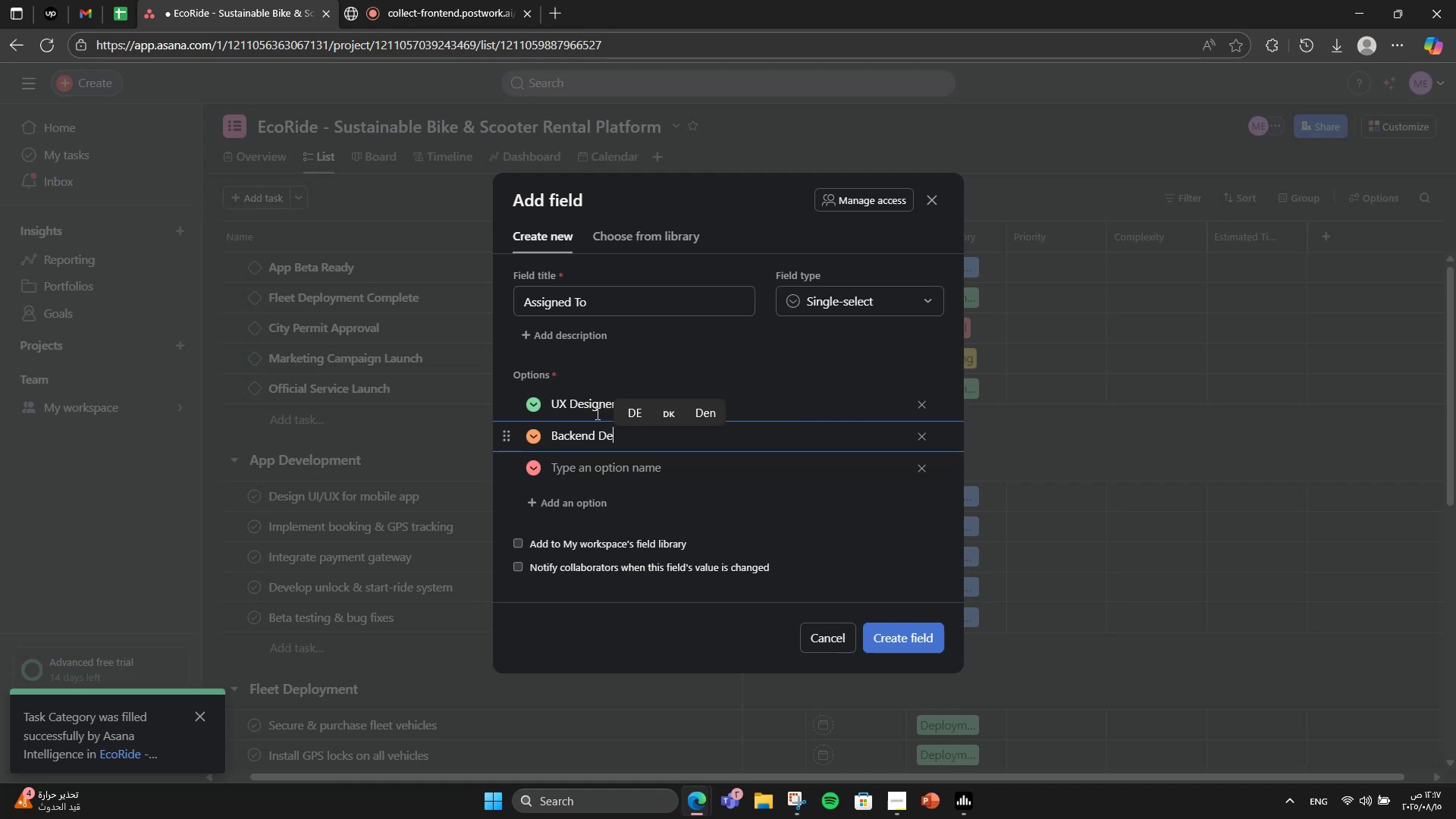 
type(veloper )
key(Backspace)
 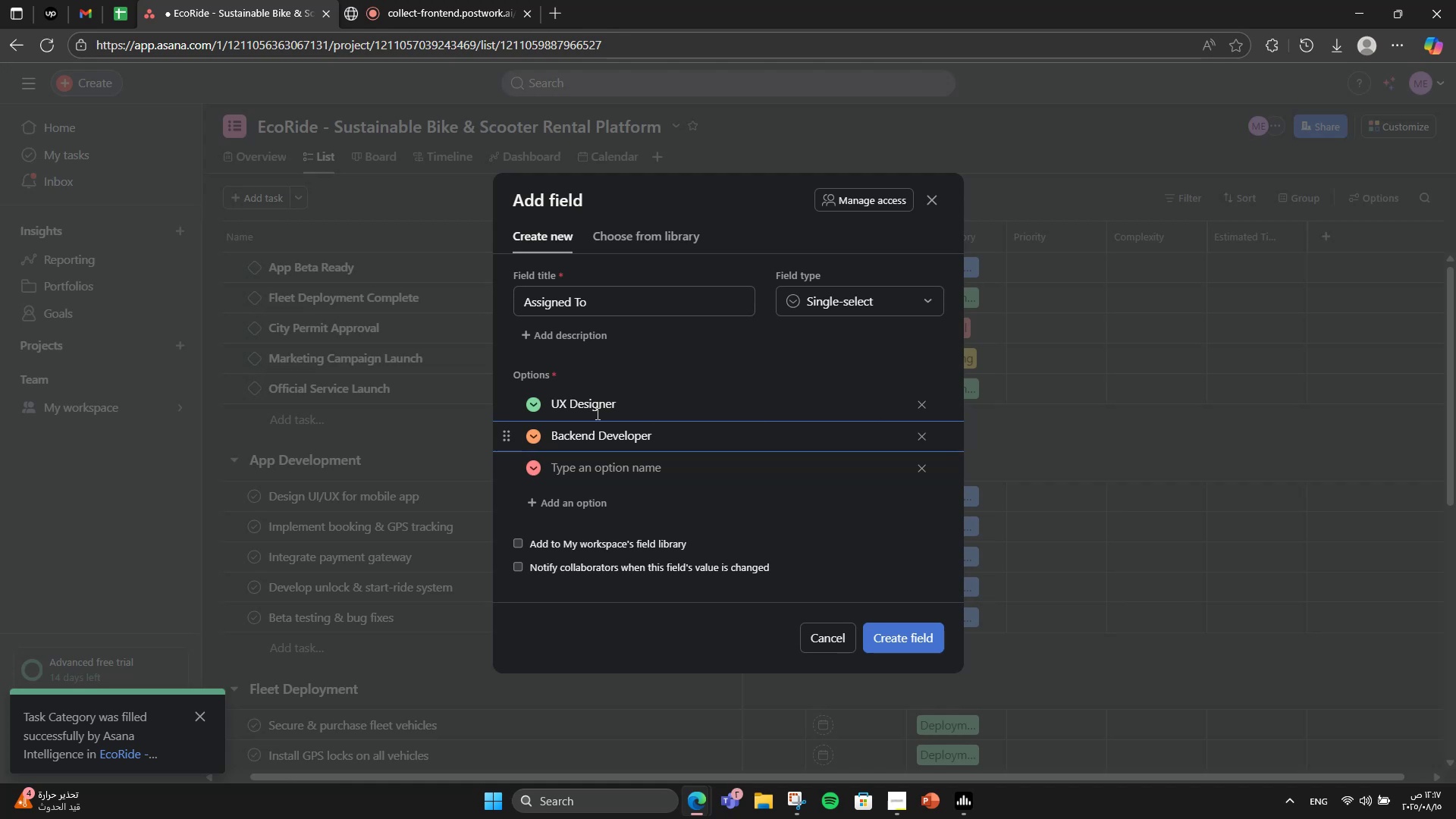 
key(Enter)
 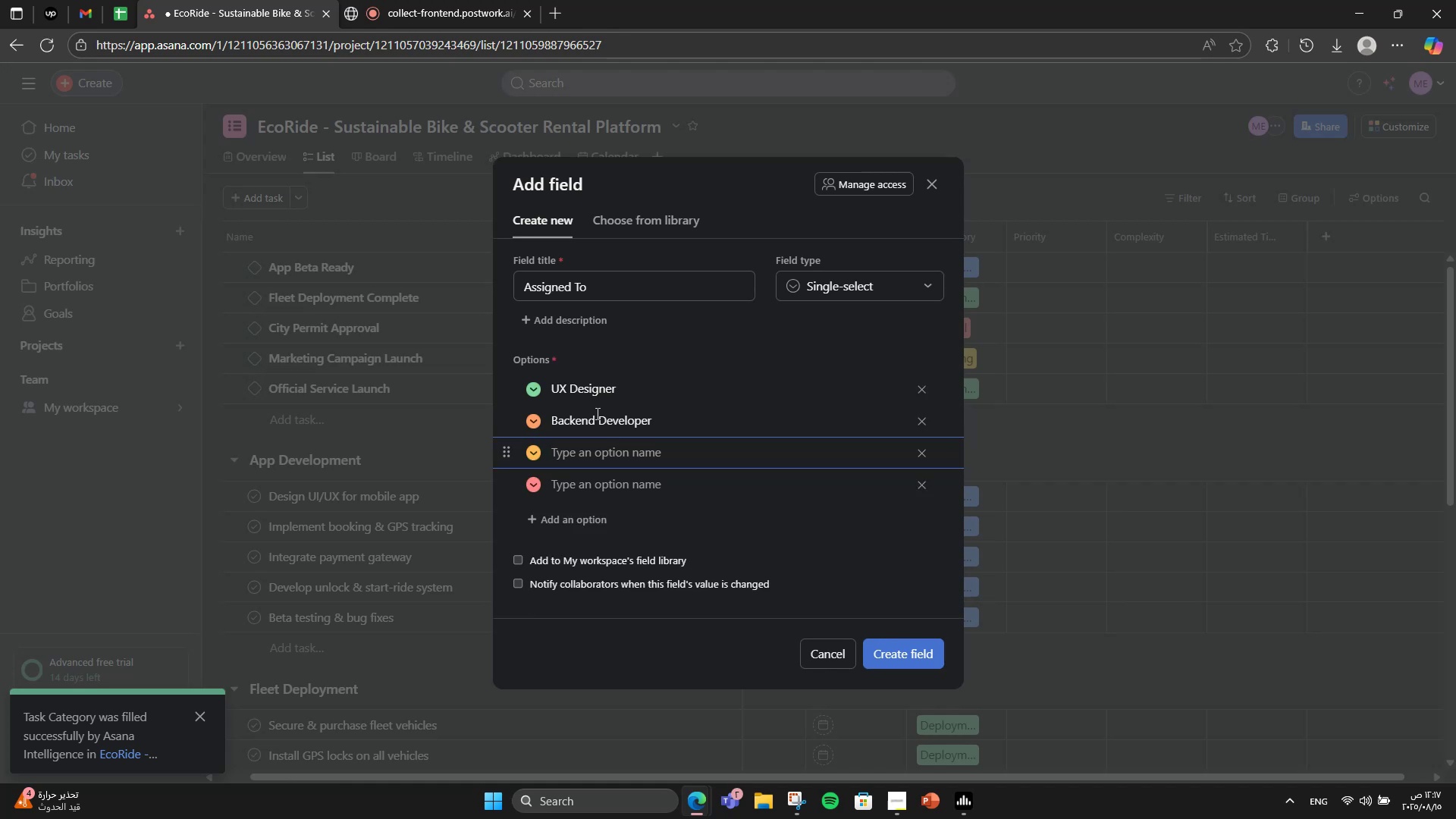 
wait(8.09)
 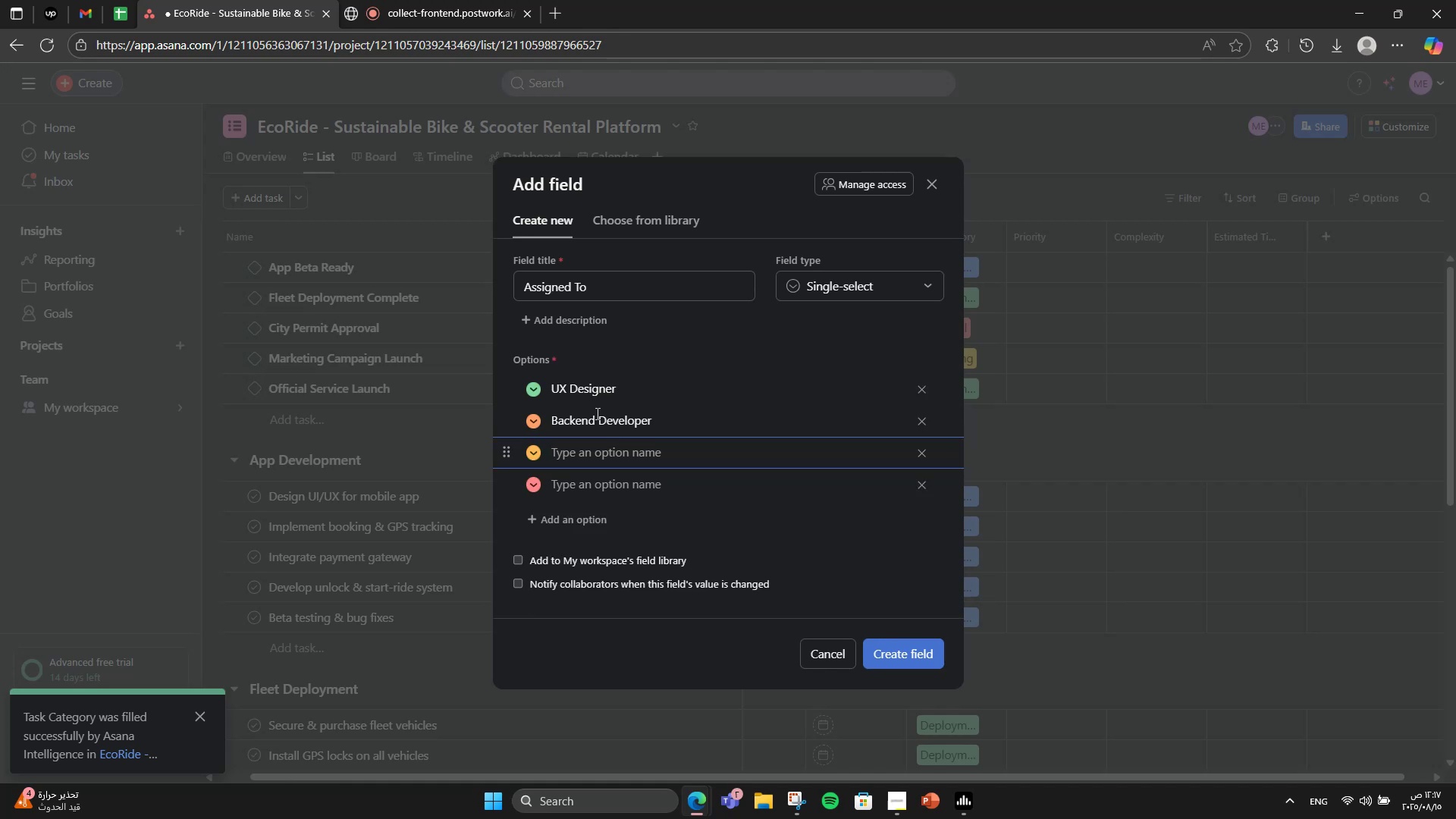 
type(Payment Enf)
key(Backspace)
type(gineer)
 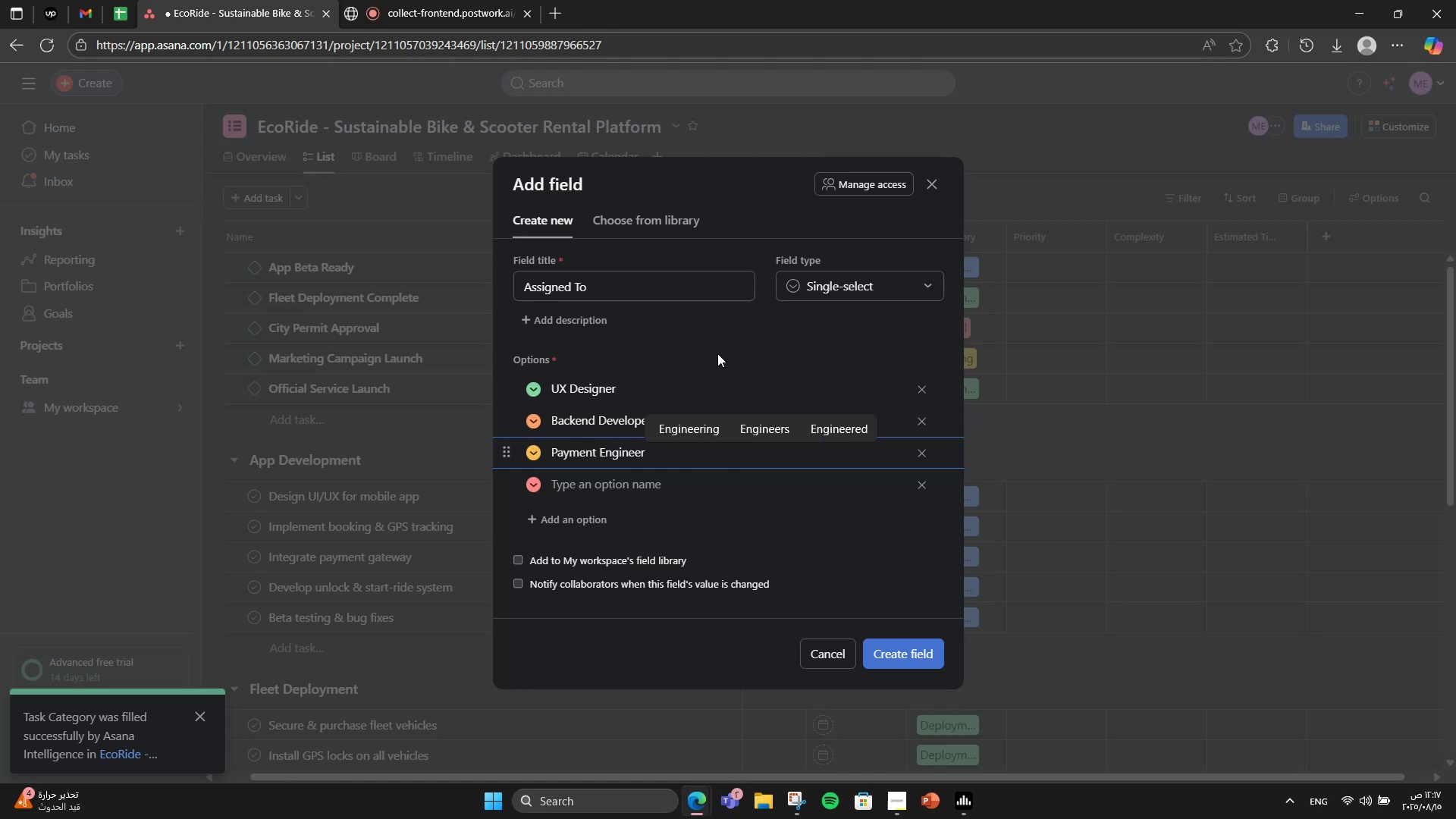 
key(Enter)
 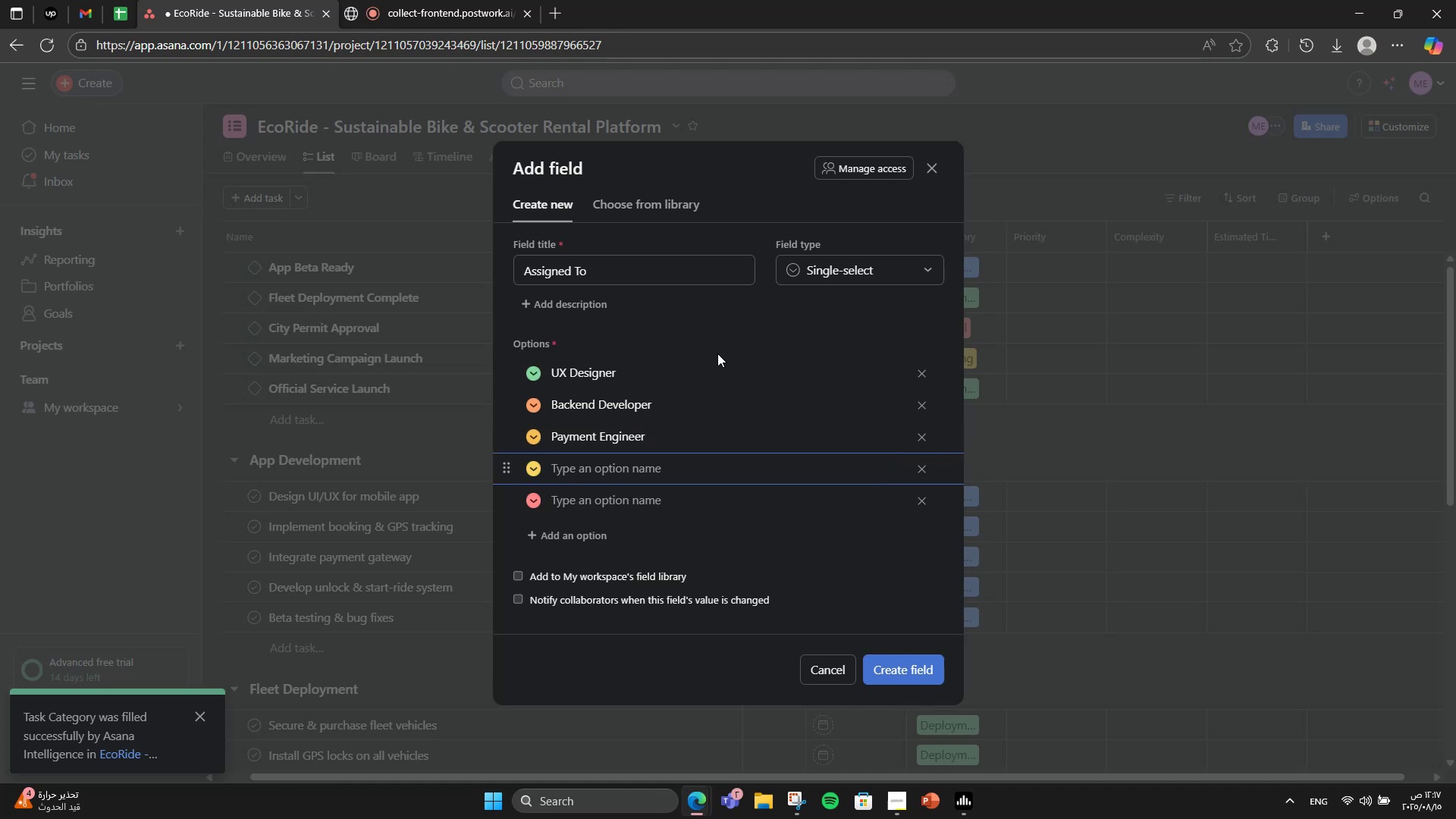 
type(Mobile )
 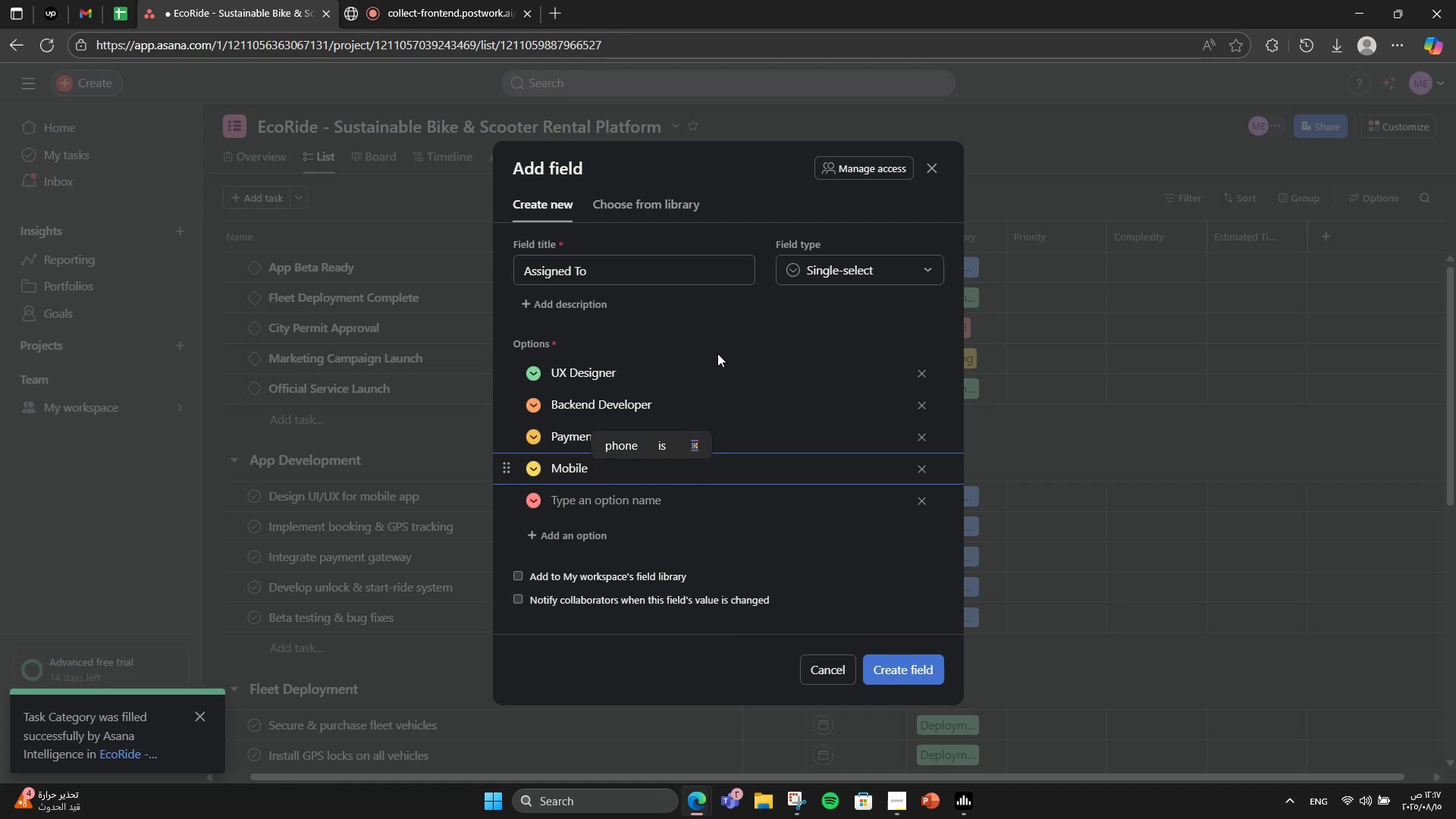 
type(Developer)
 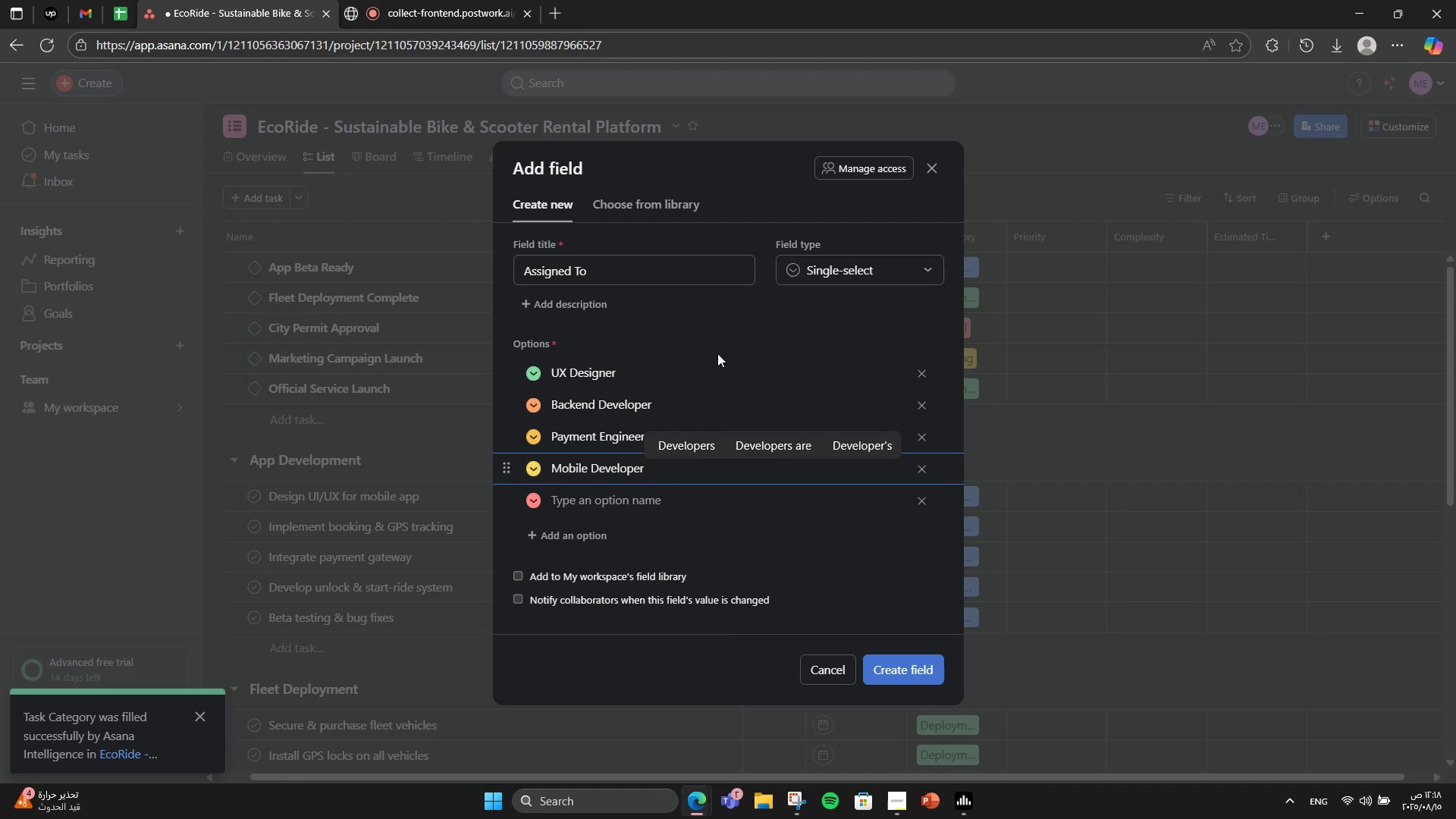 
key(Enter)
 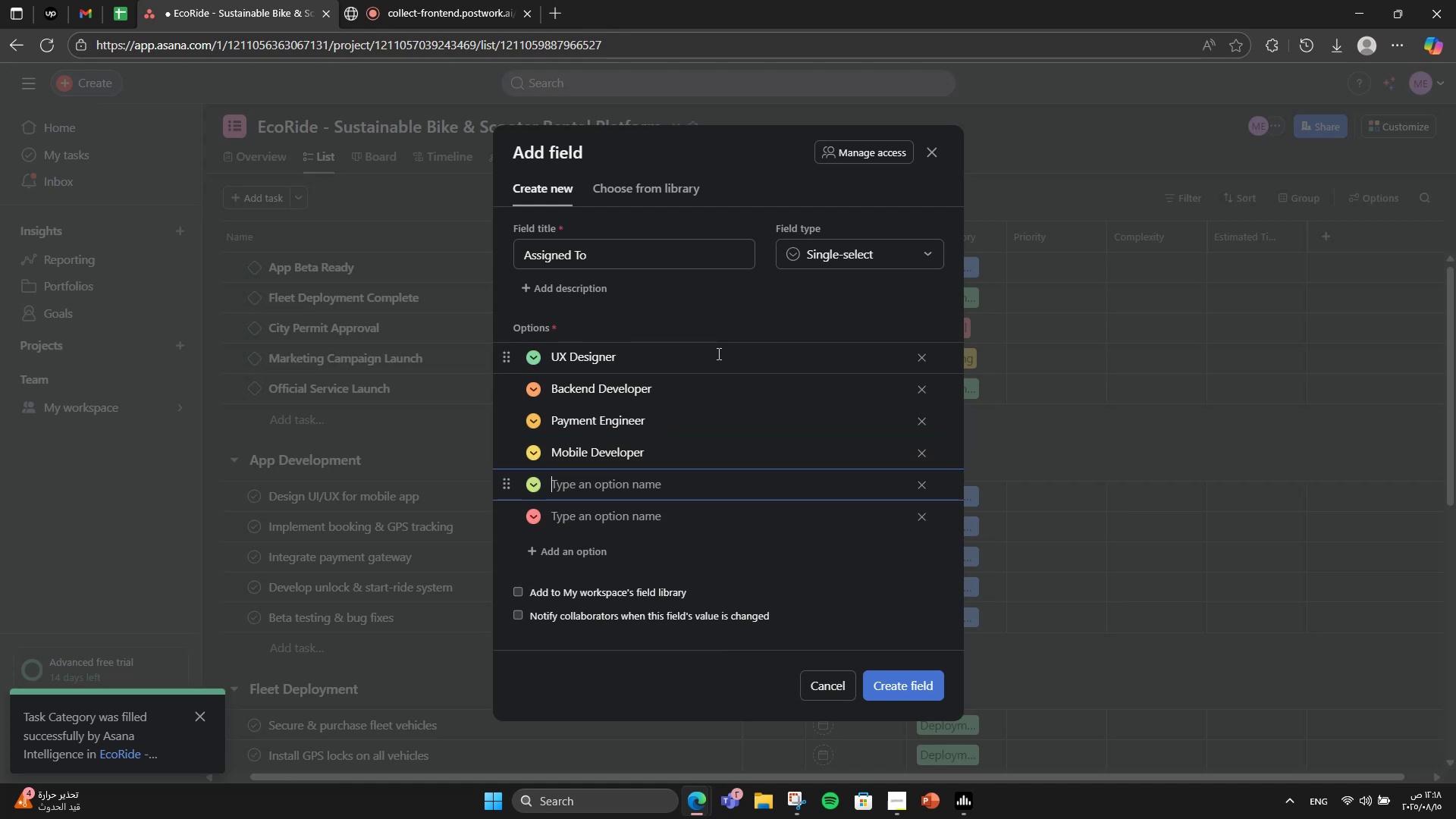 
type(QA )
 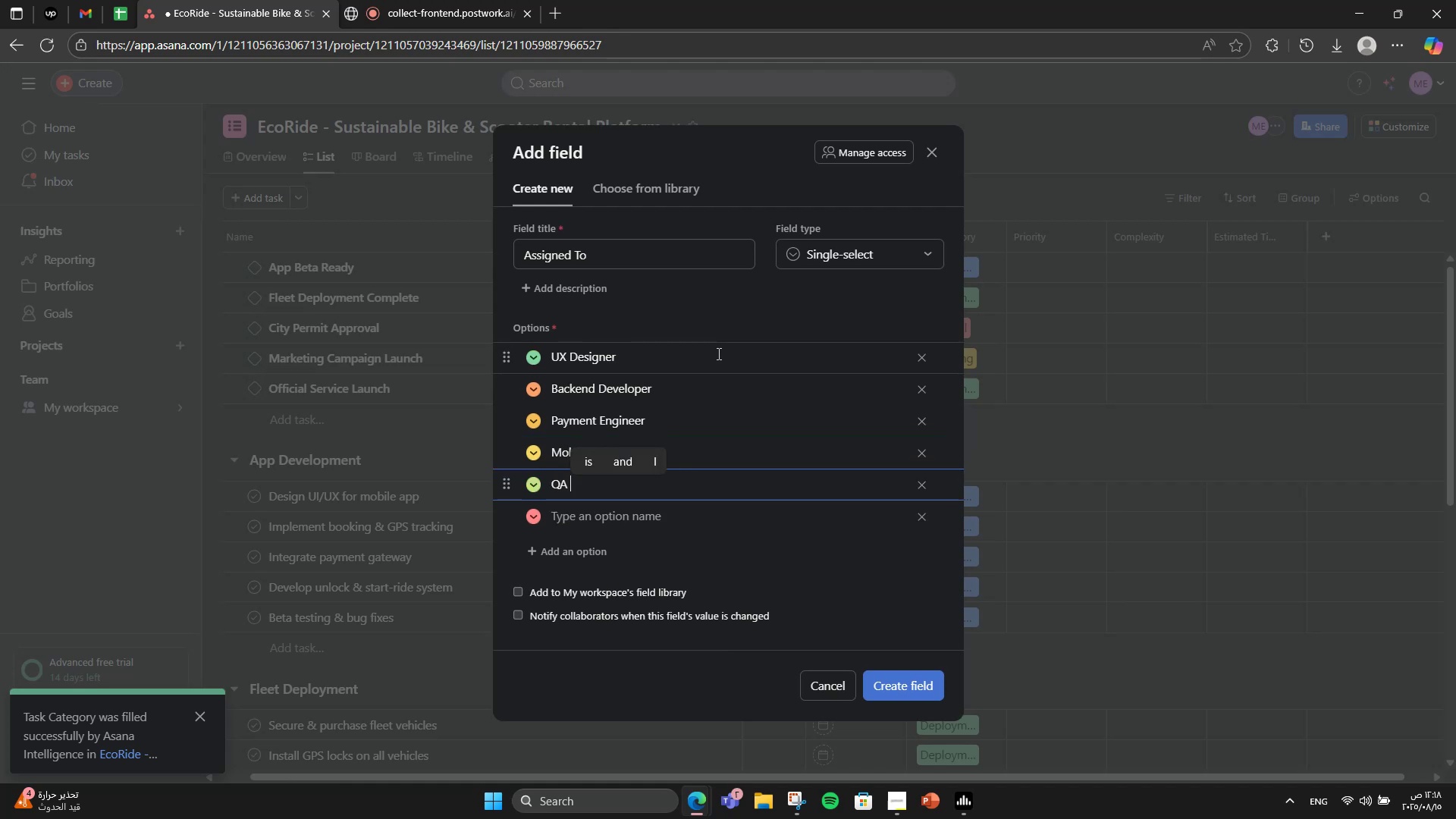 
type(Lead)
 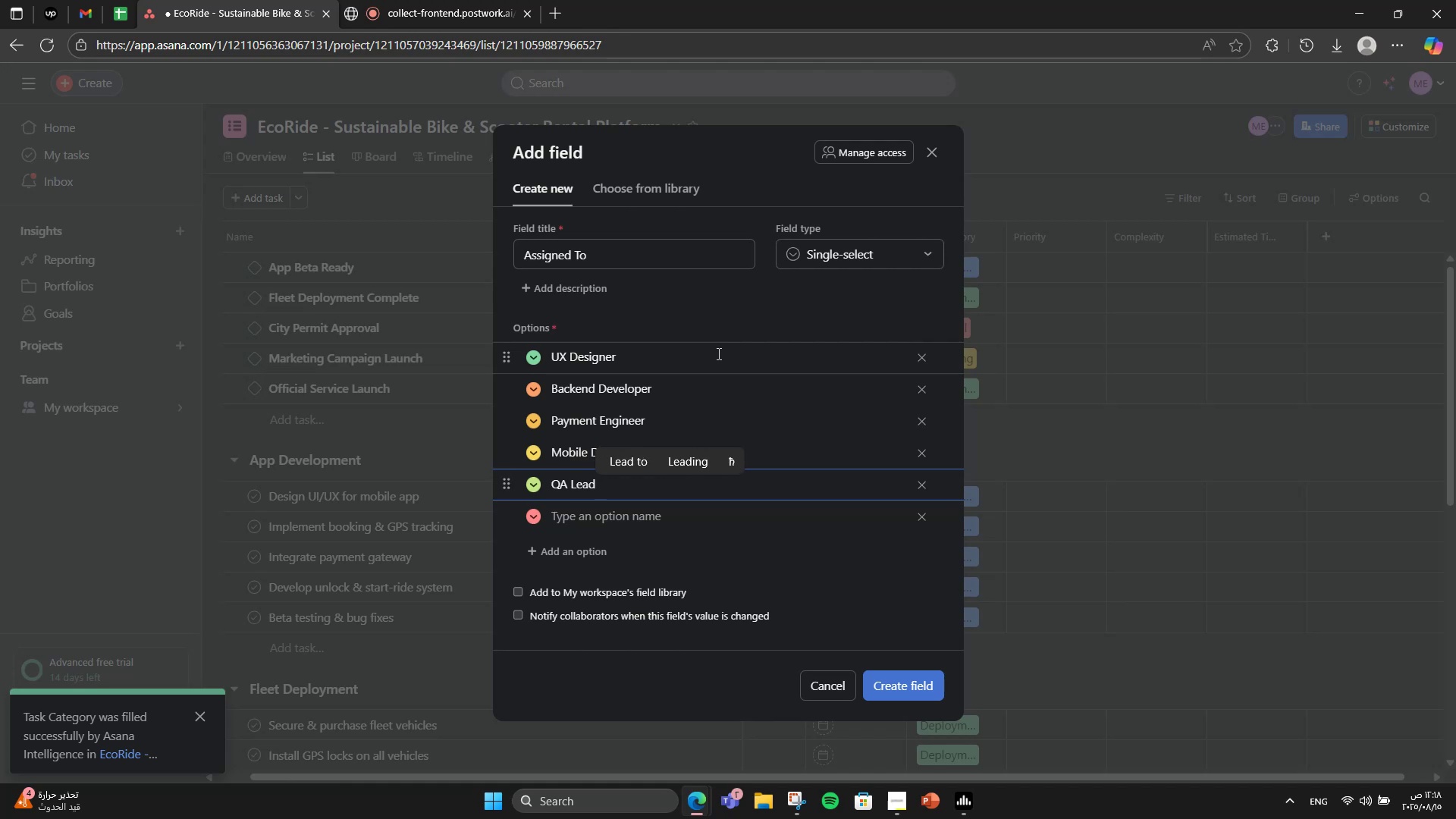 
wait(6.41)
 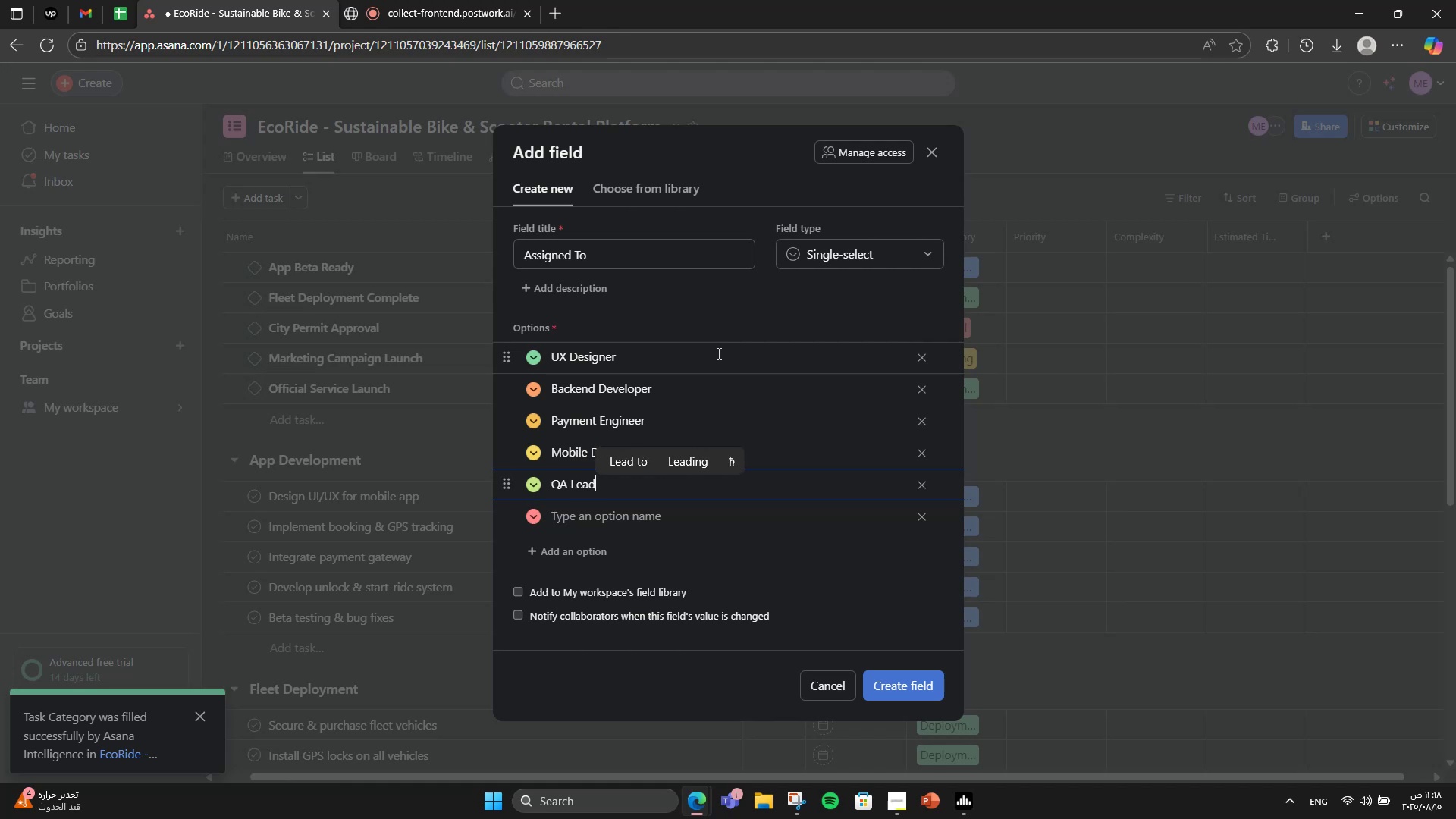 
key(Enter)
 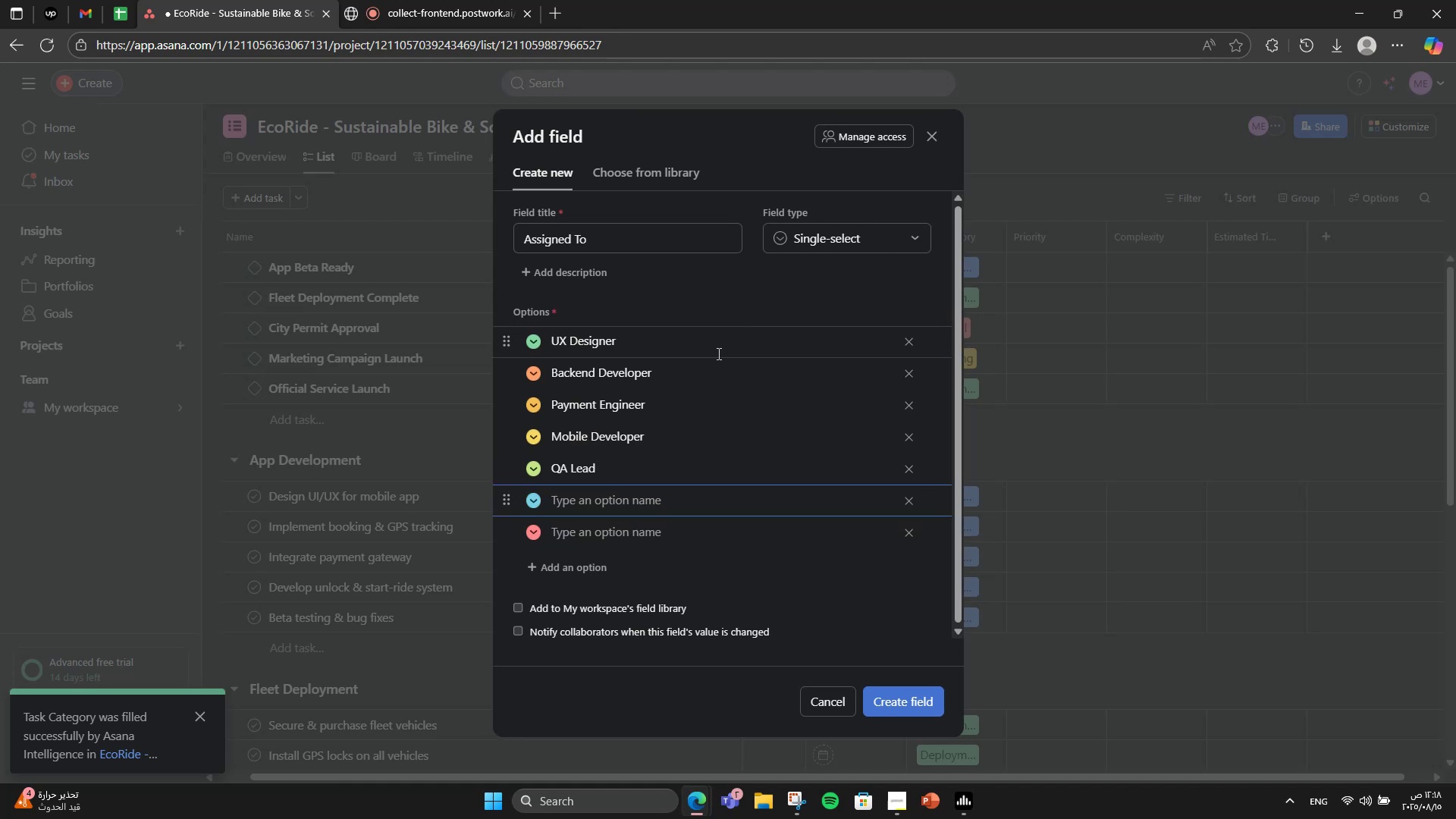 
type(Procurement)
 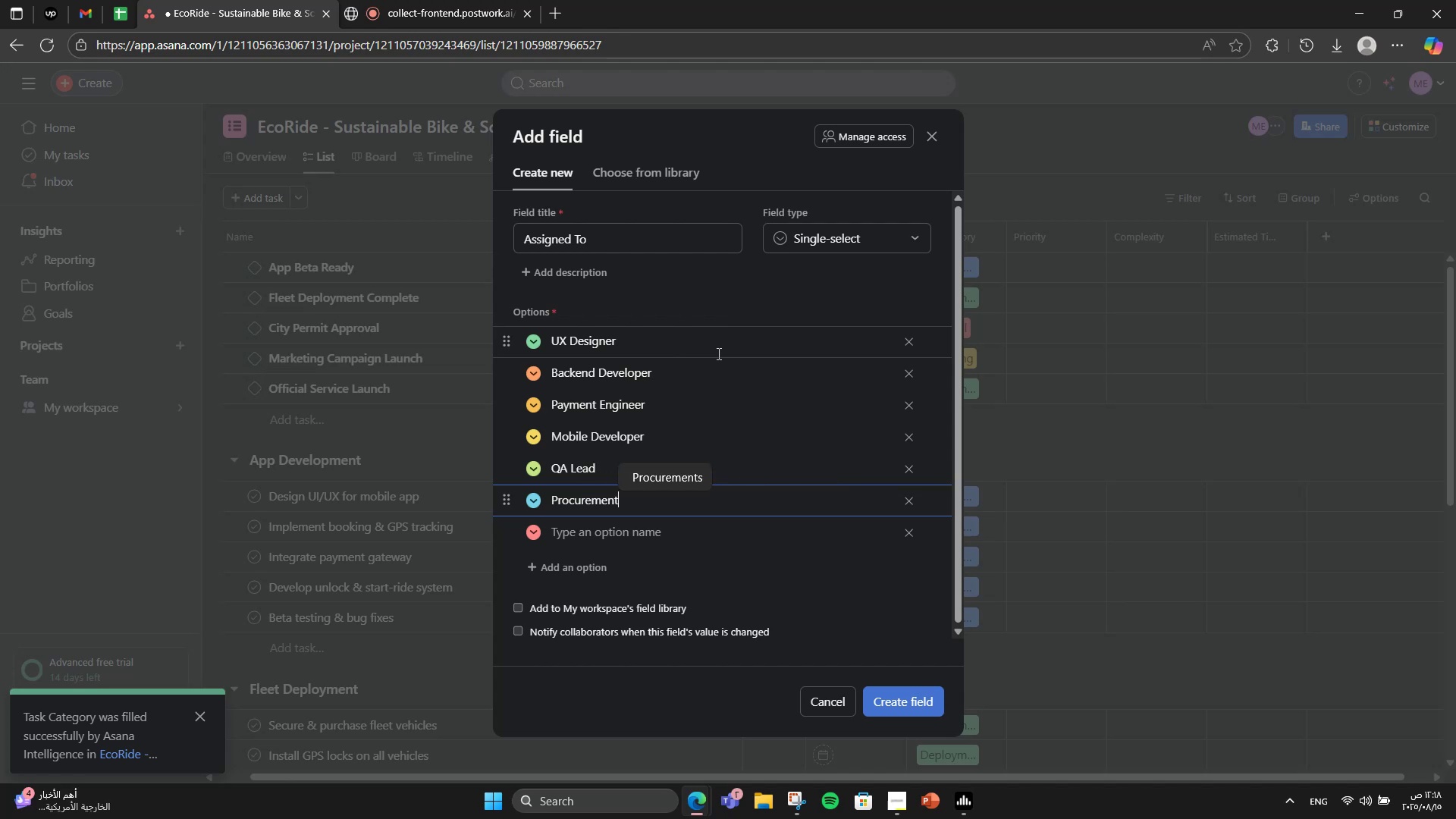 
key(Enter)
 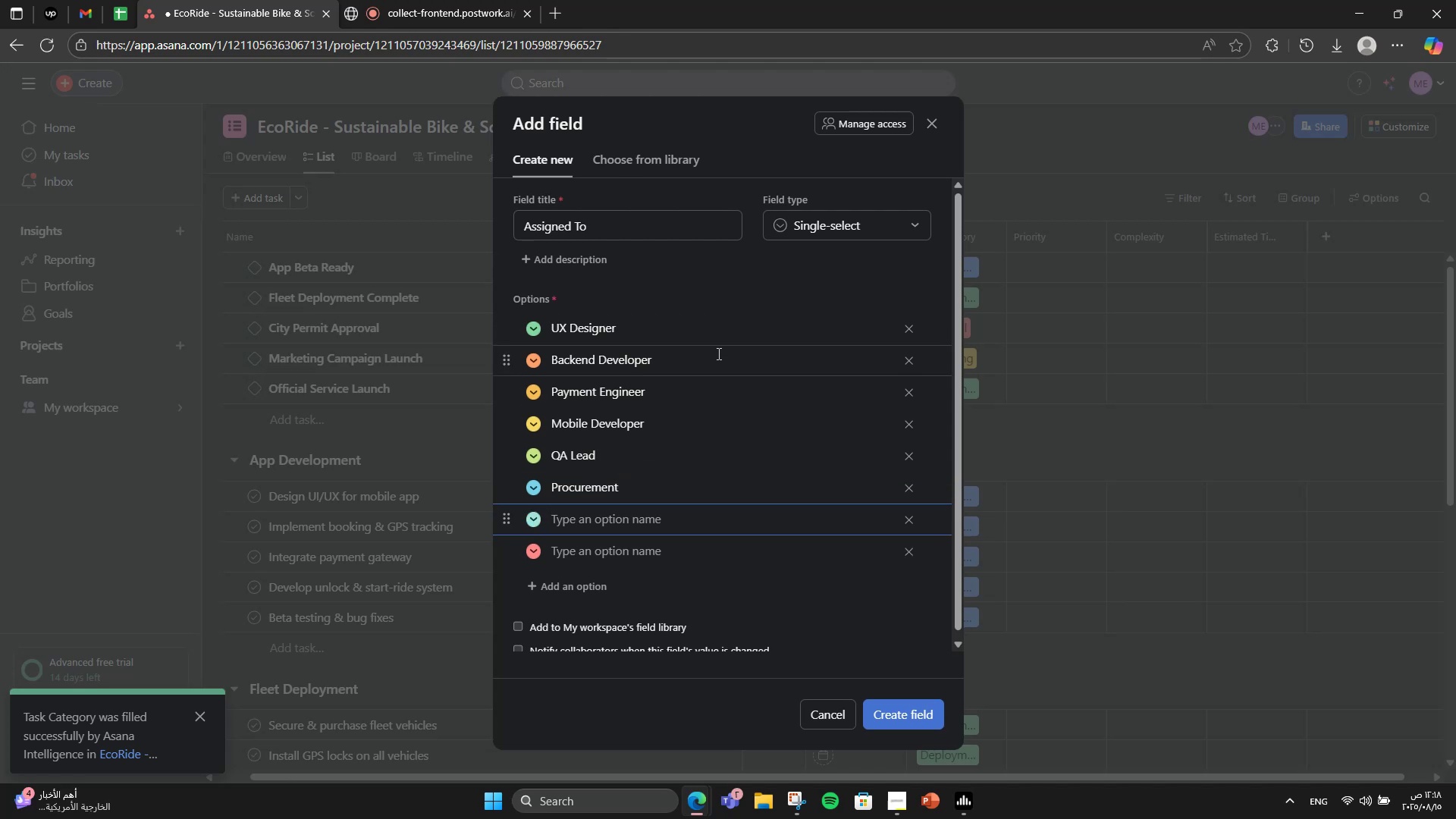 
type(Fleet t)
key(Backspace)
type(Technician )
key(Backspace)
 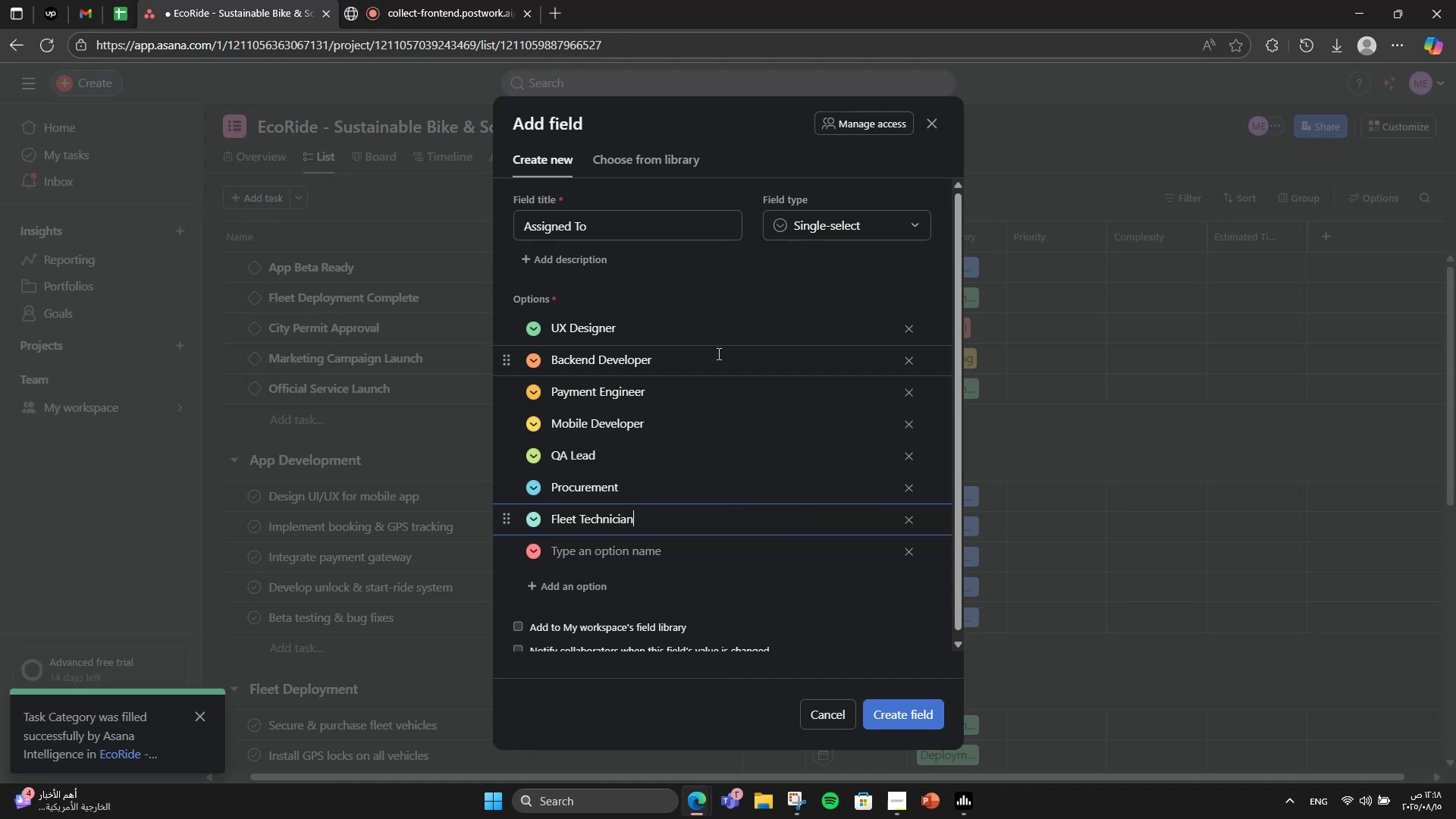 
key(Enter)
 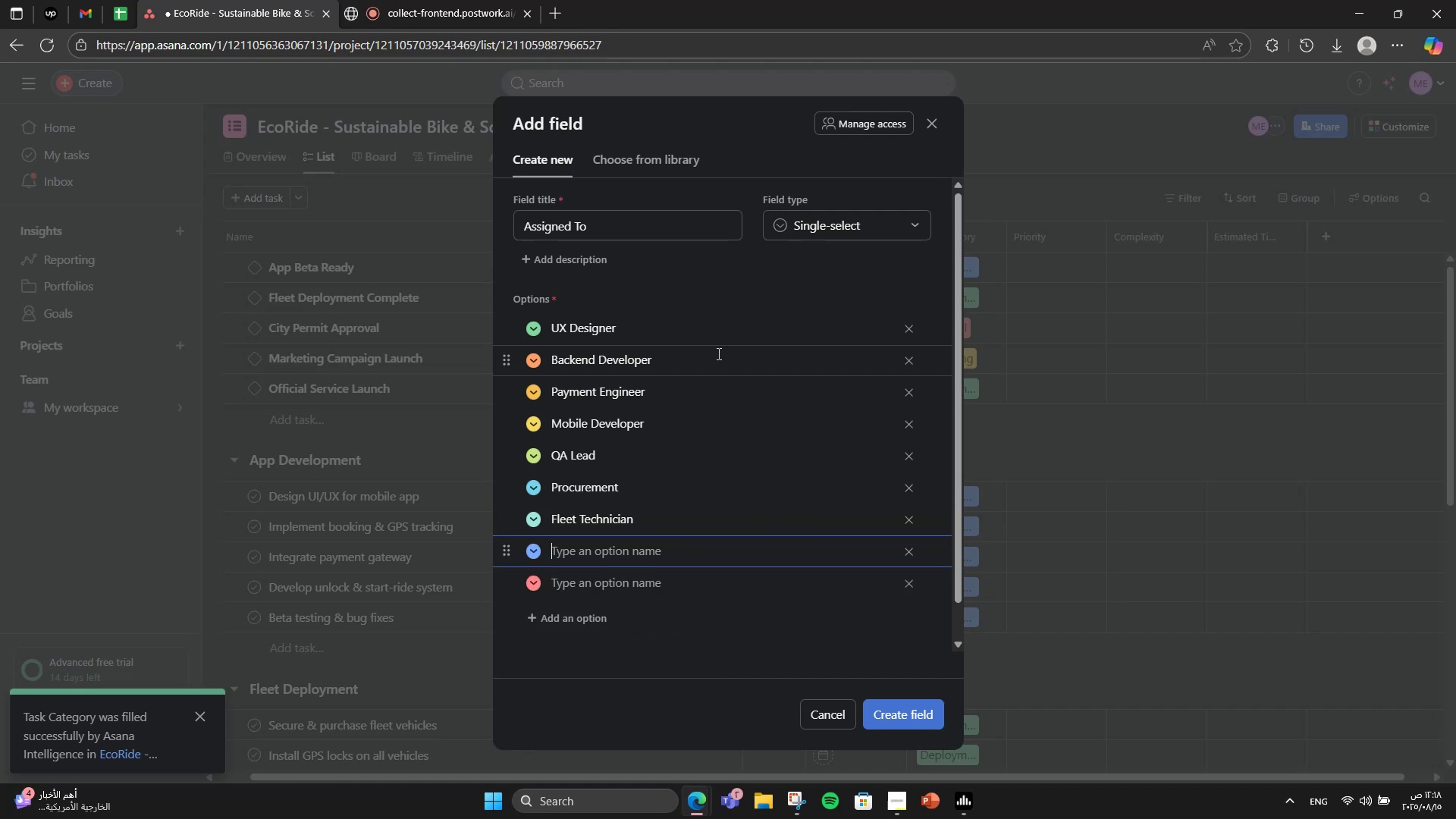 
type( )
key(Backspace)
type(Operations Manager)
 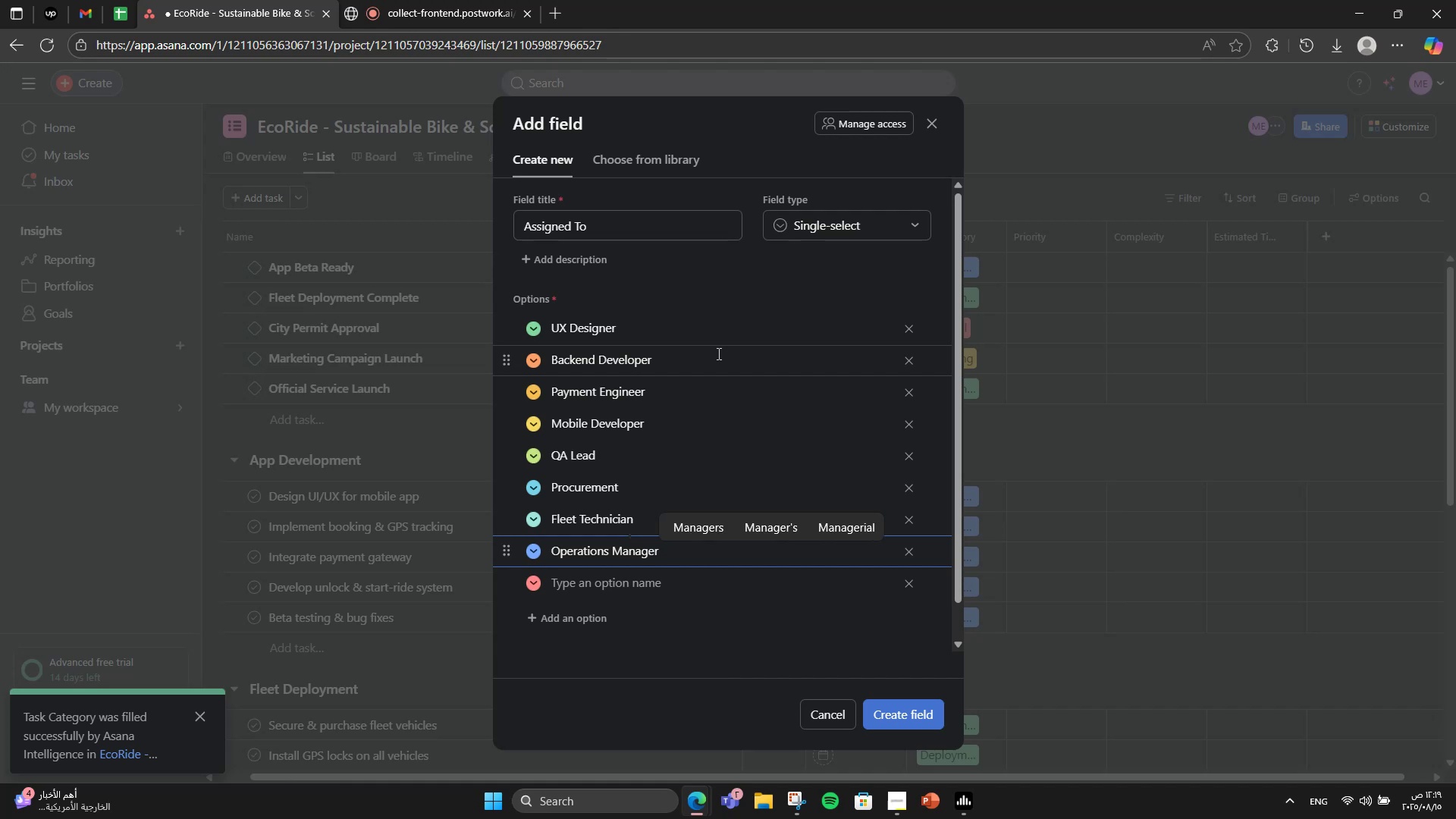 
key(Enter)
 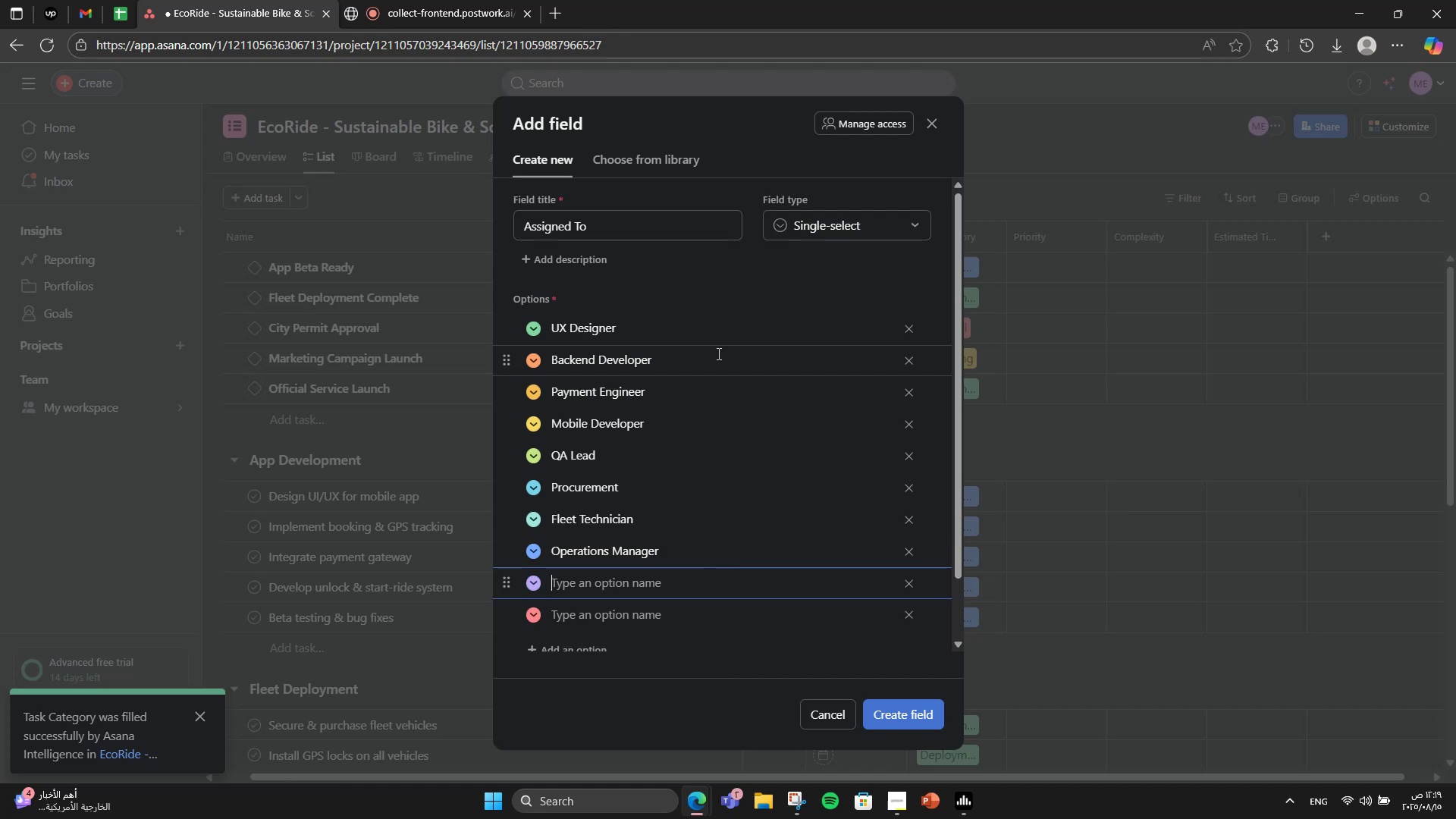 
type(Graphic Designer)
 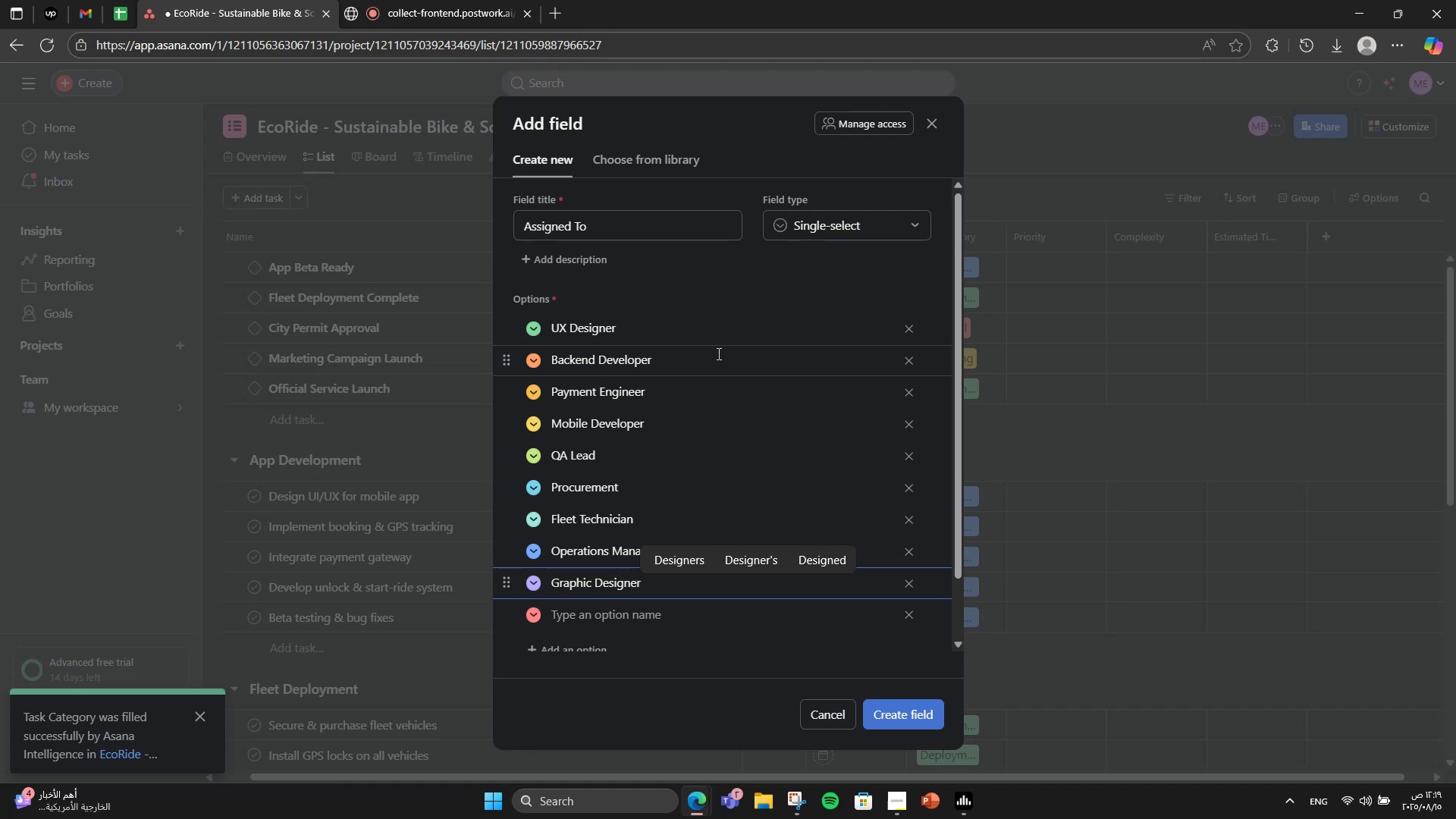 
key(Enter)
 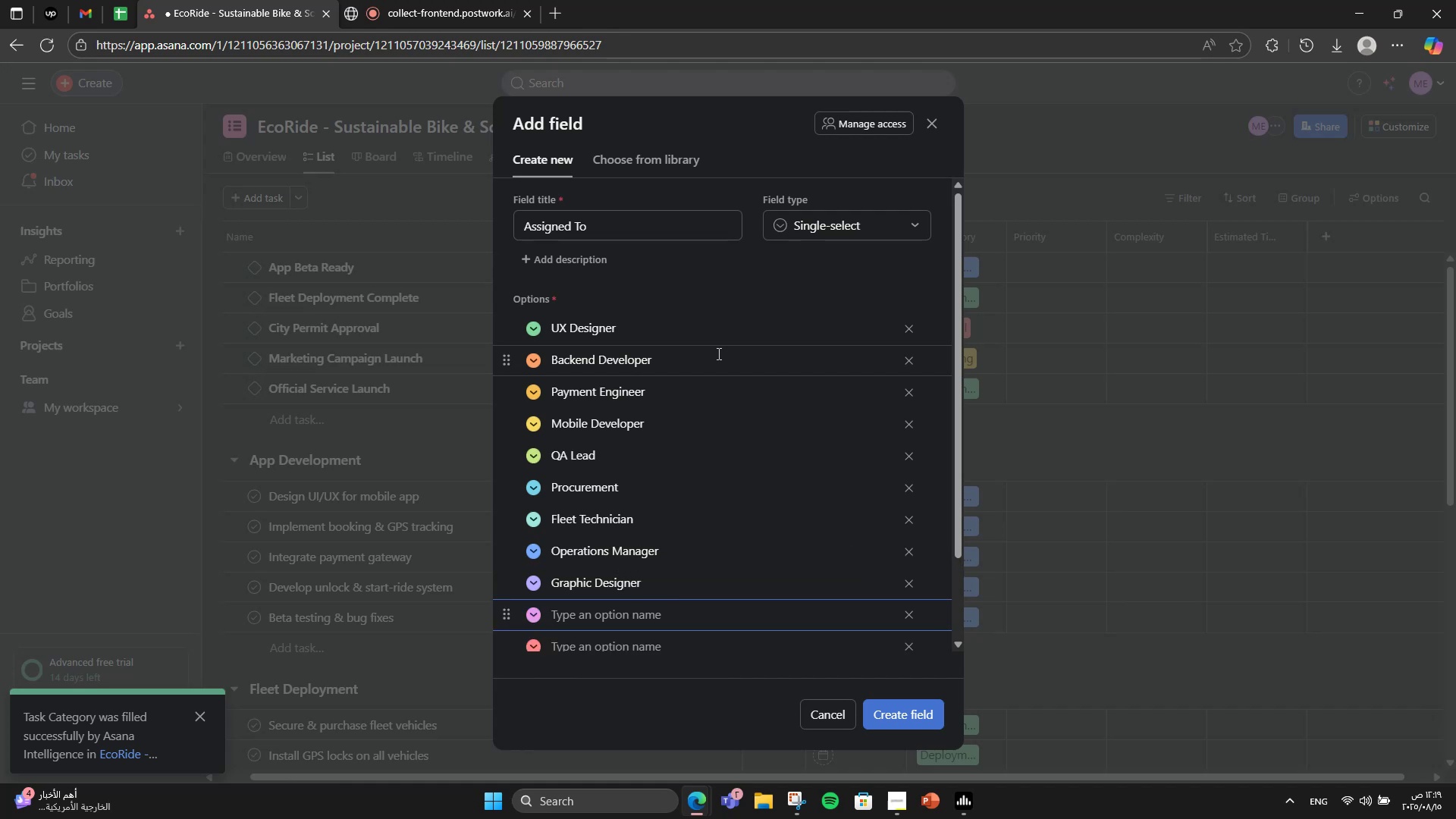 
type(Marketing Leaf)
key(Backspace)
type(d)
 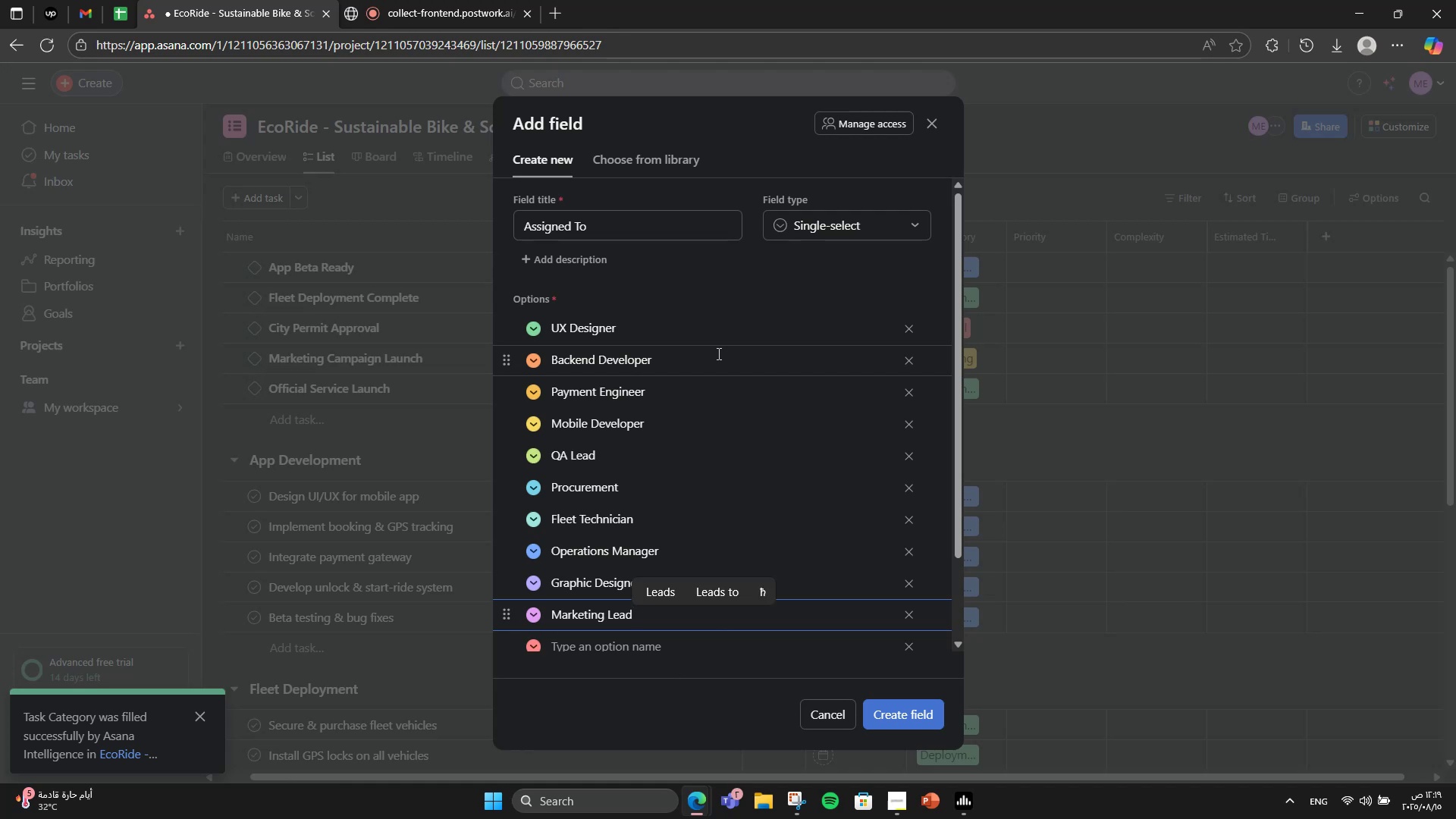 
key(Enter)
 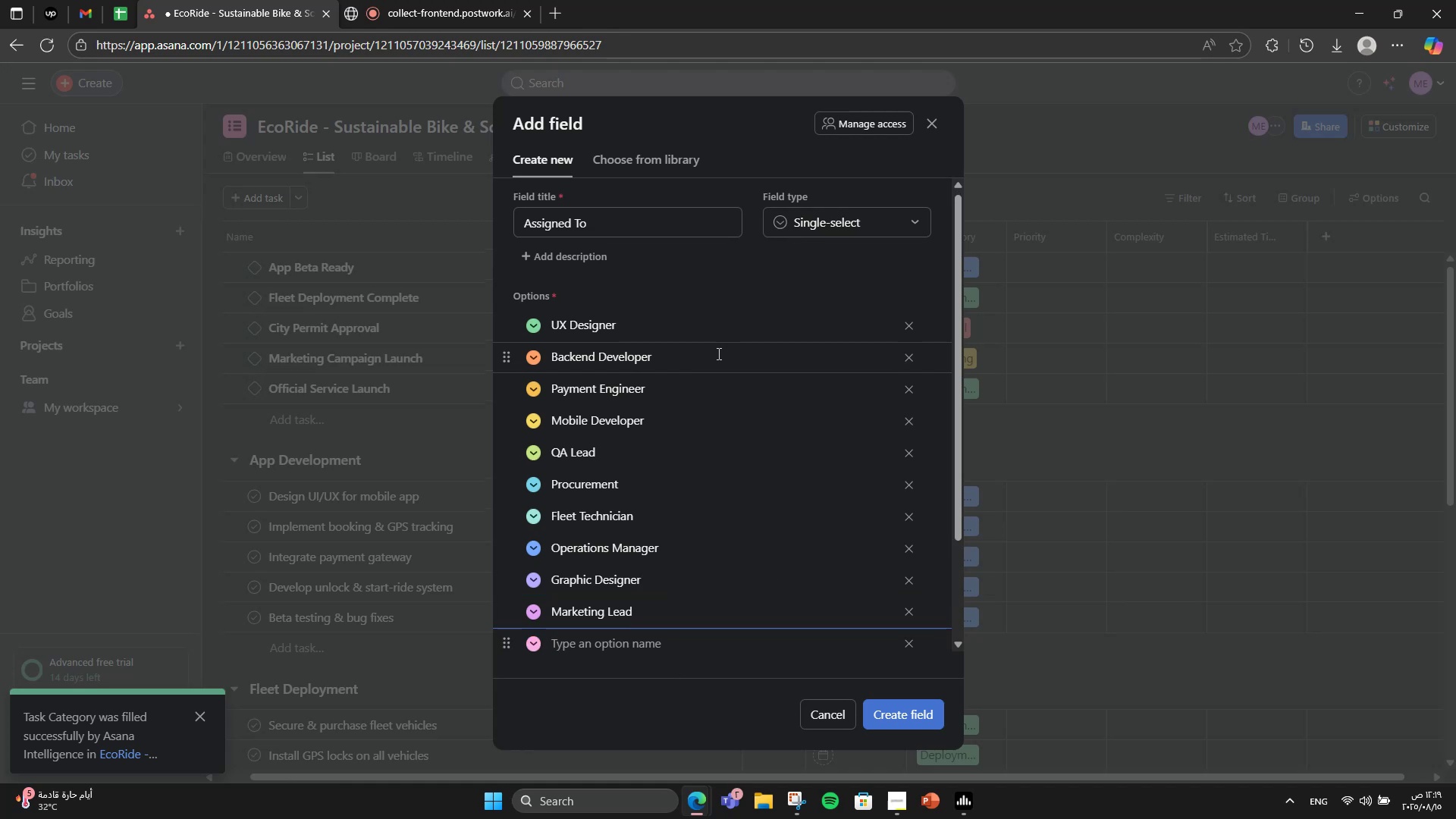 
type(PR Manager)
 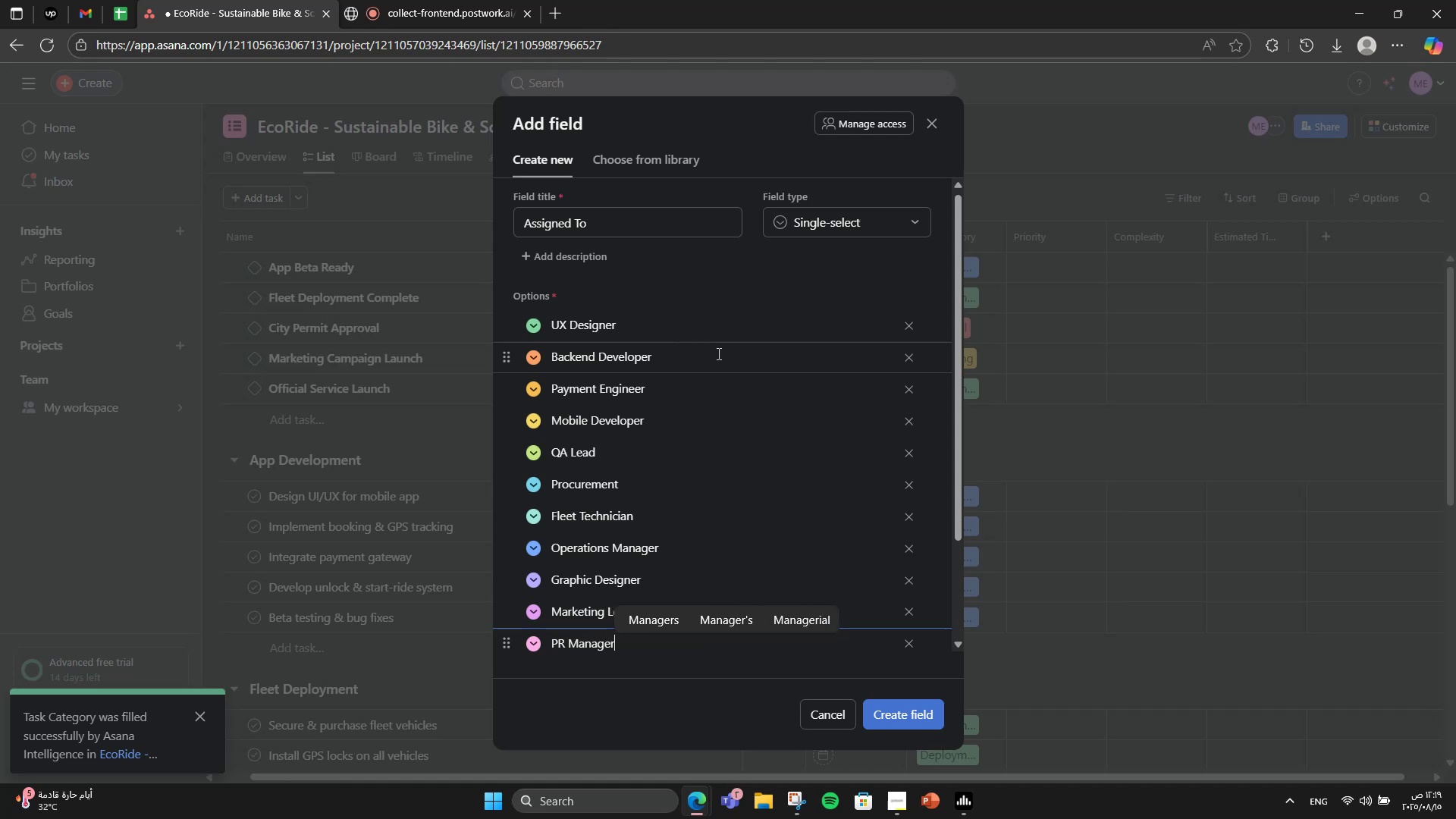 
key(Enter)
 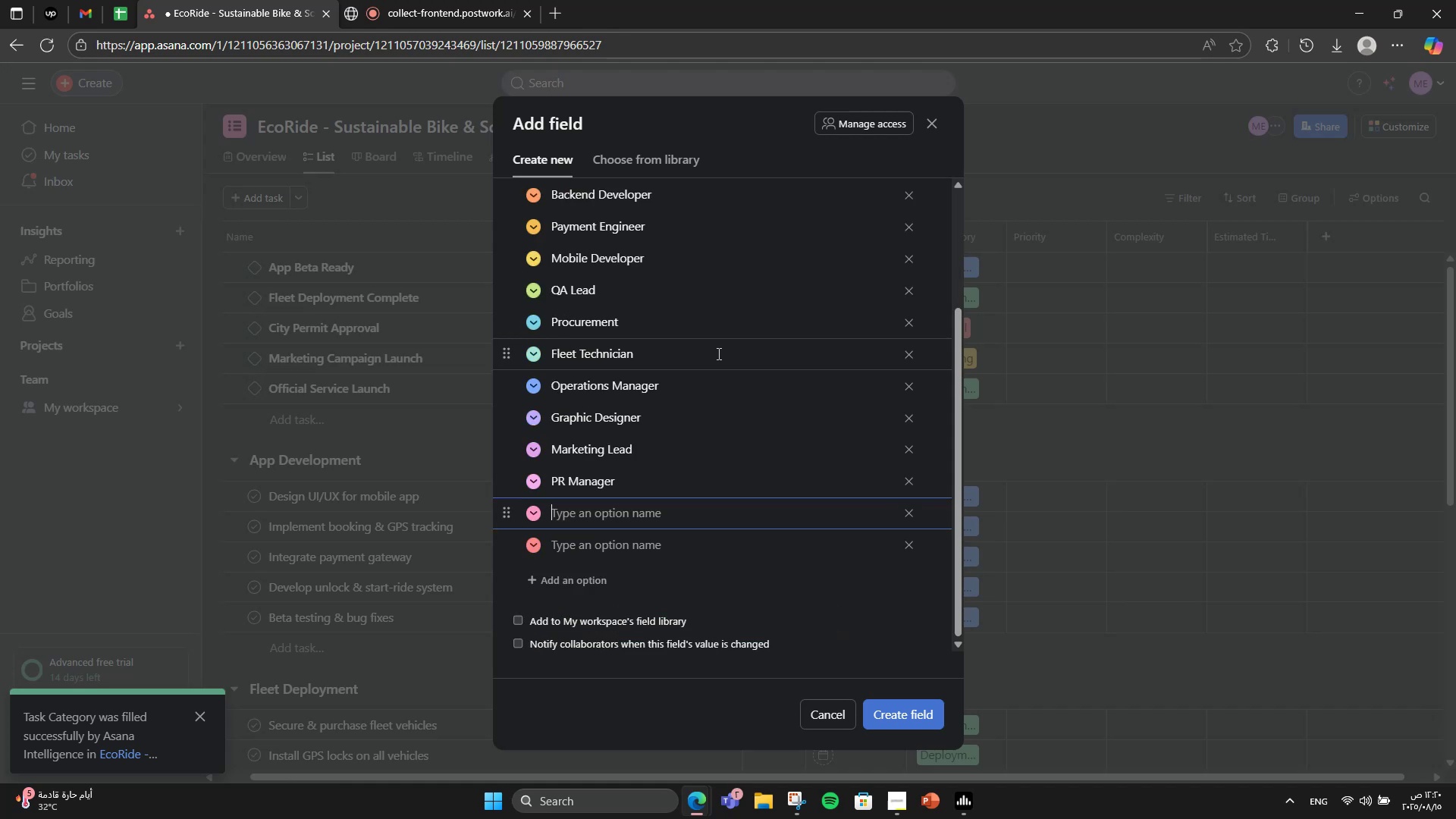 
wait(6.18)
 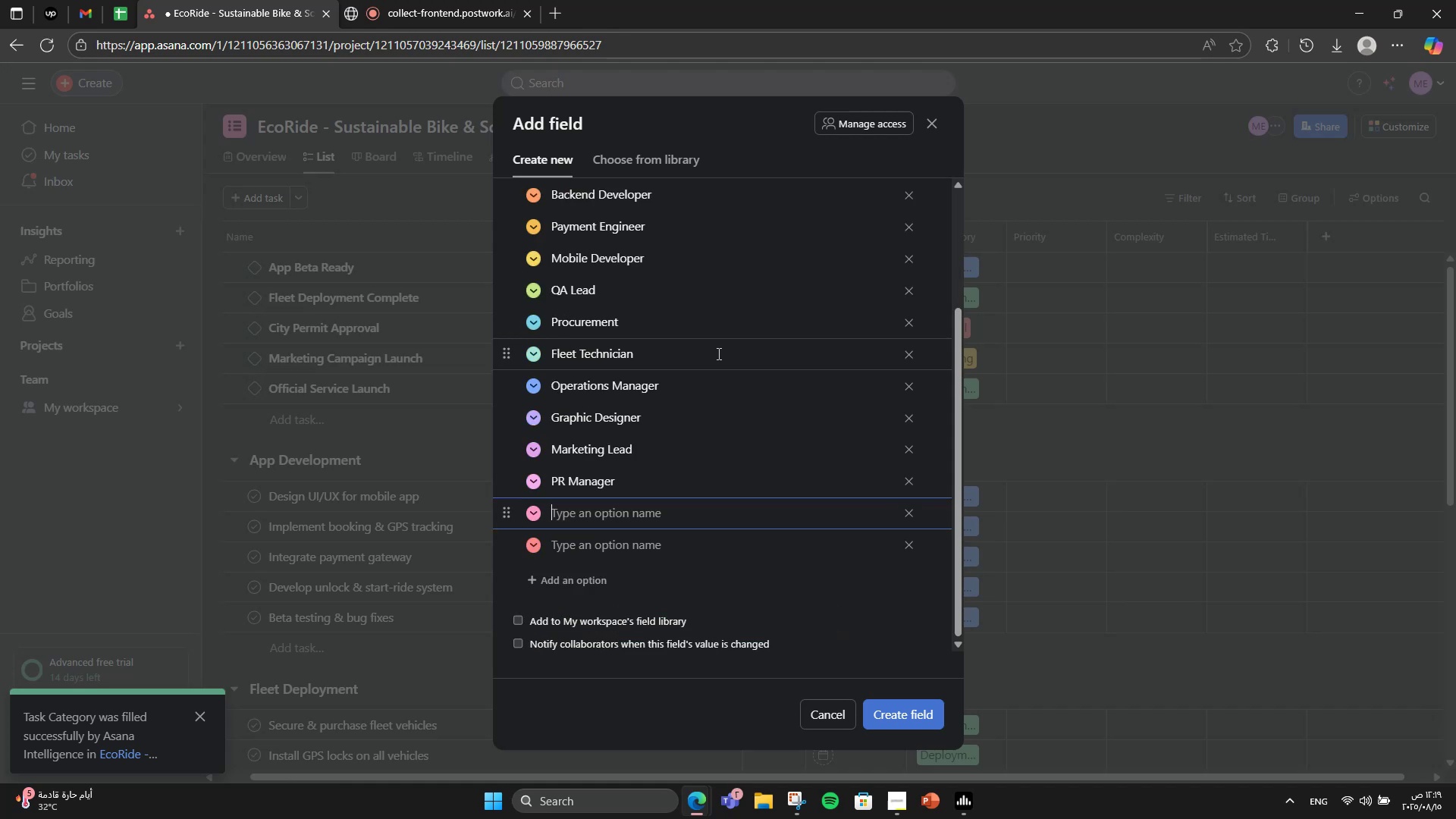 
type(Legak)
key(Backspace)
type(l Advisor)
 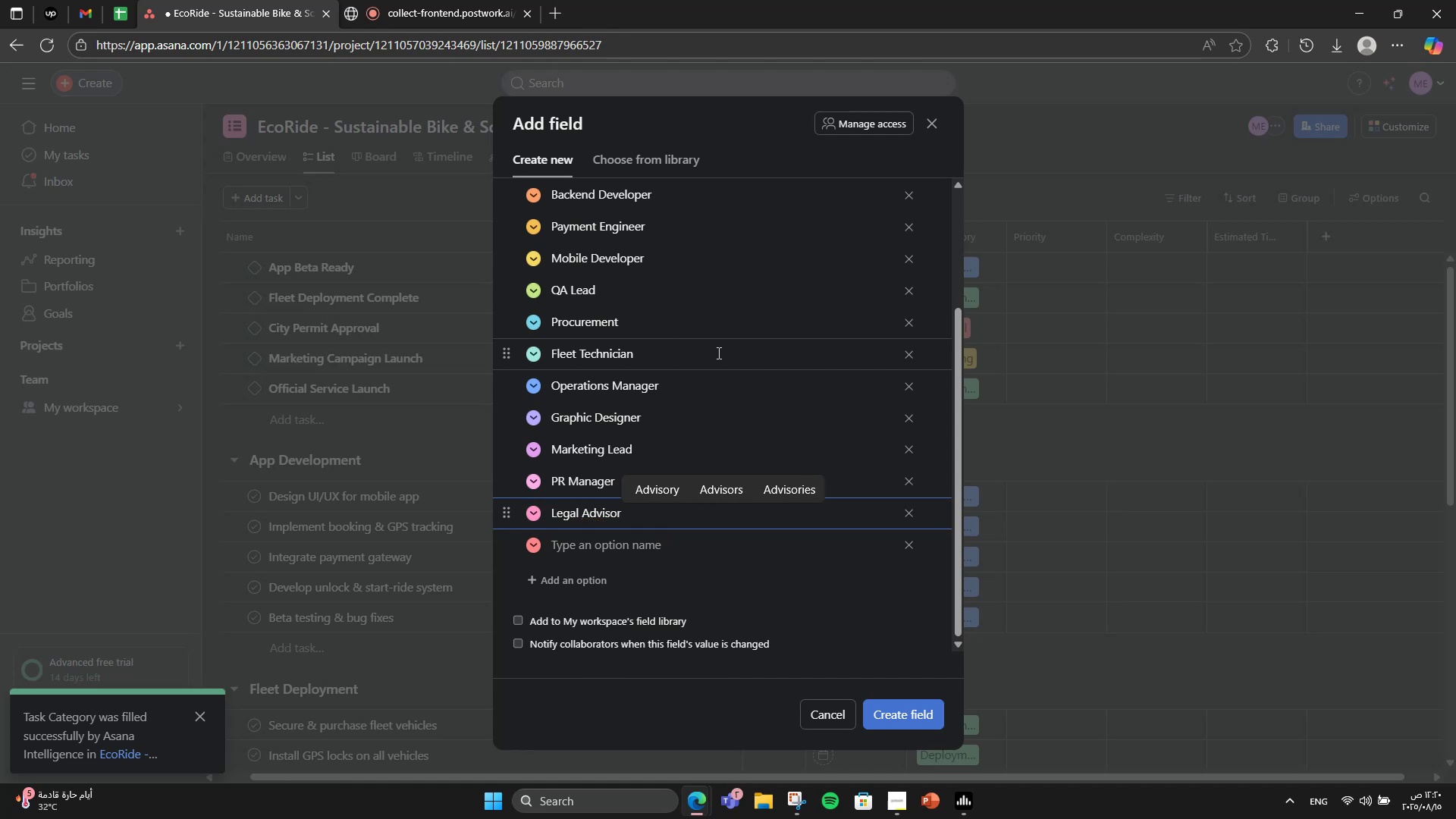 
key(Enter)
 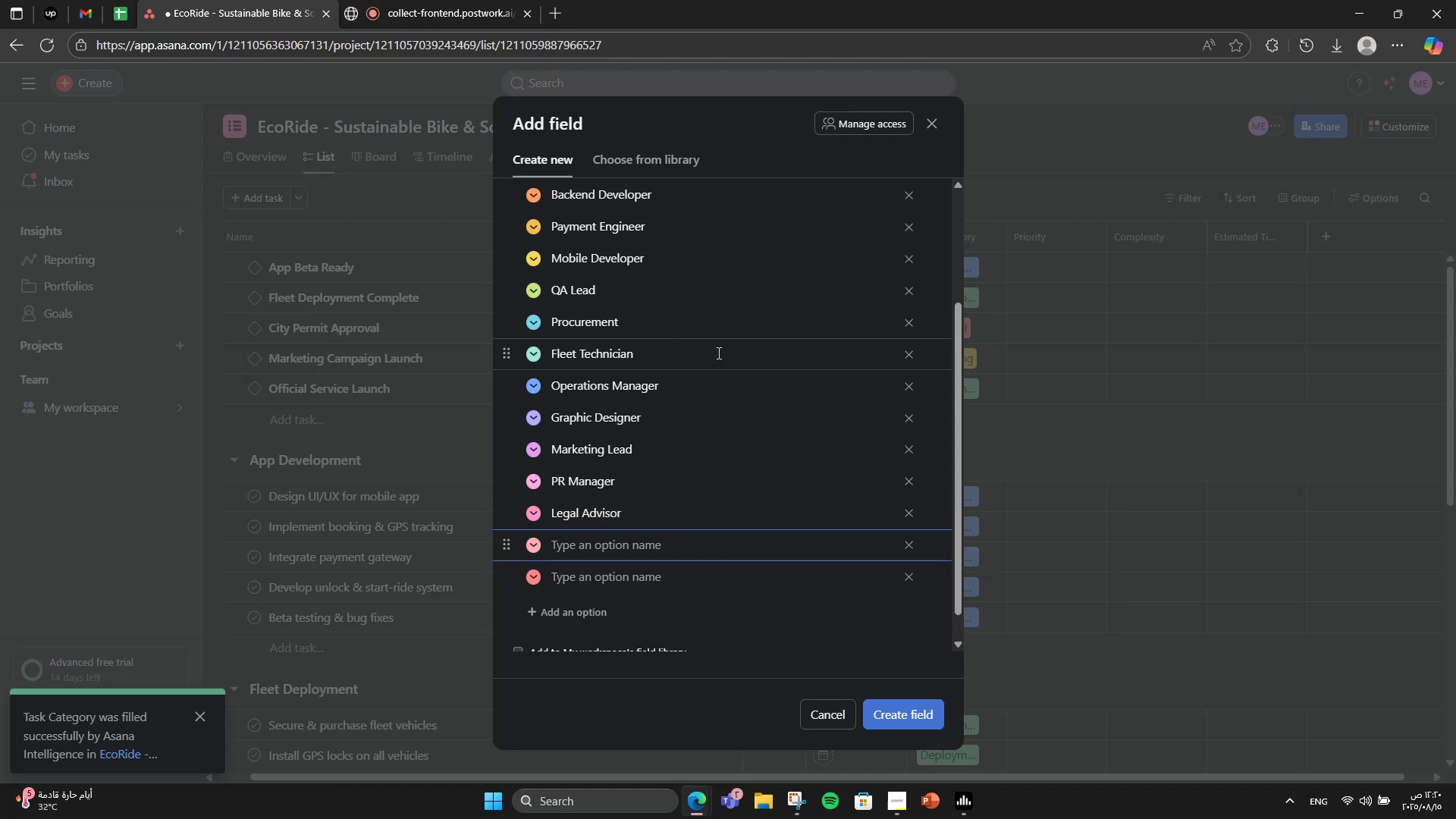 
type(Partnership Manager)
 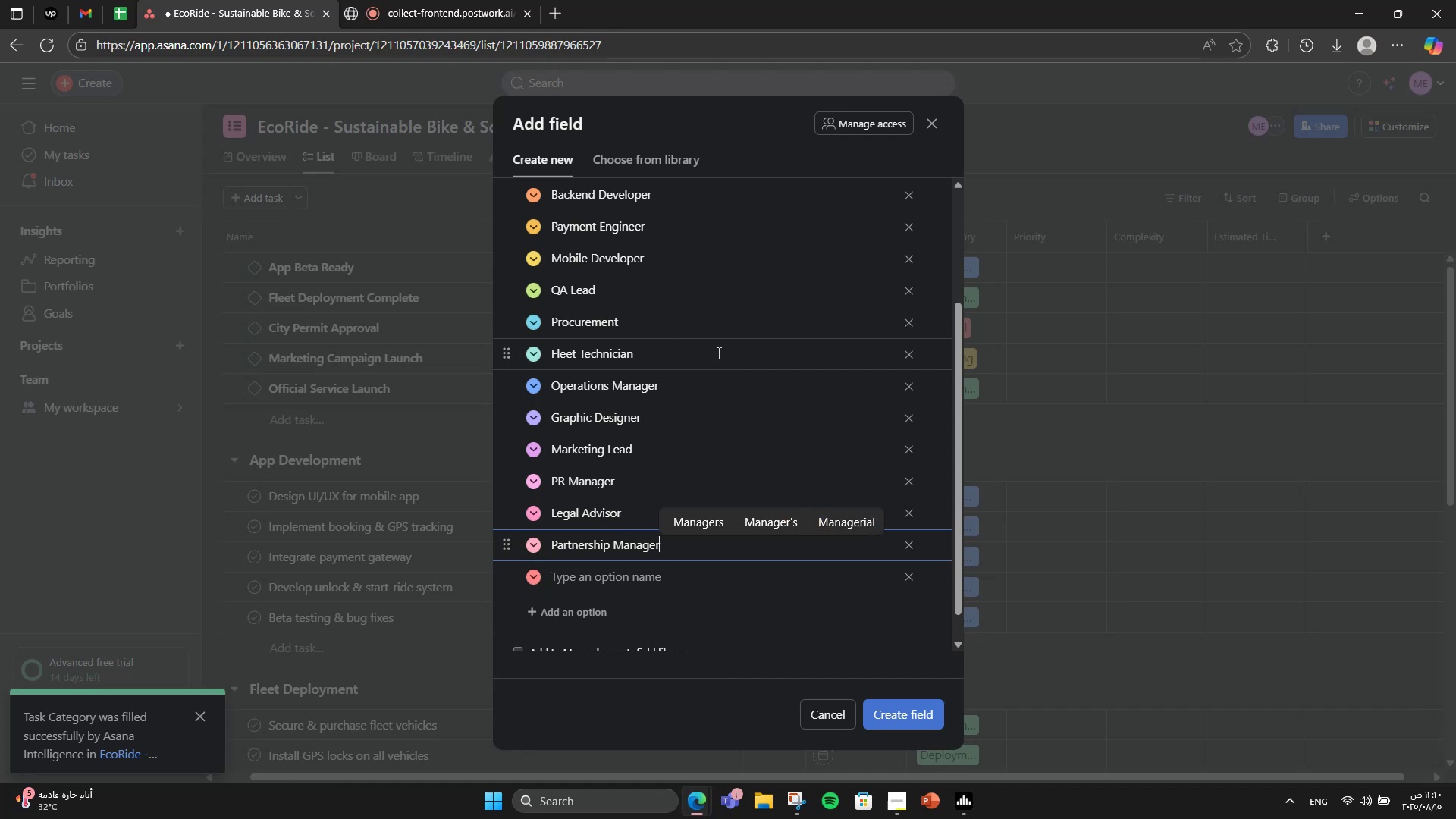 
key(Enter)
 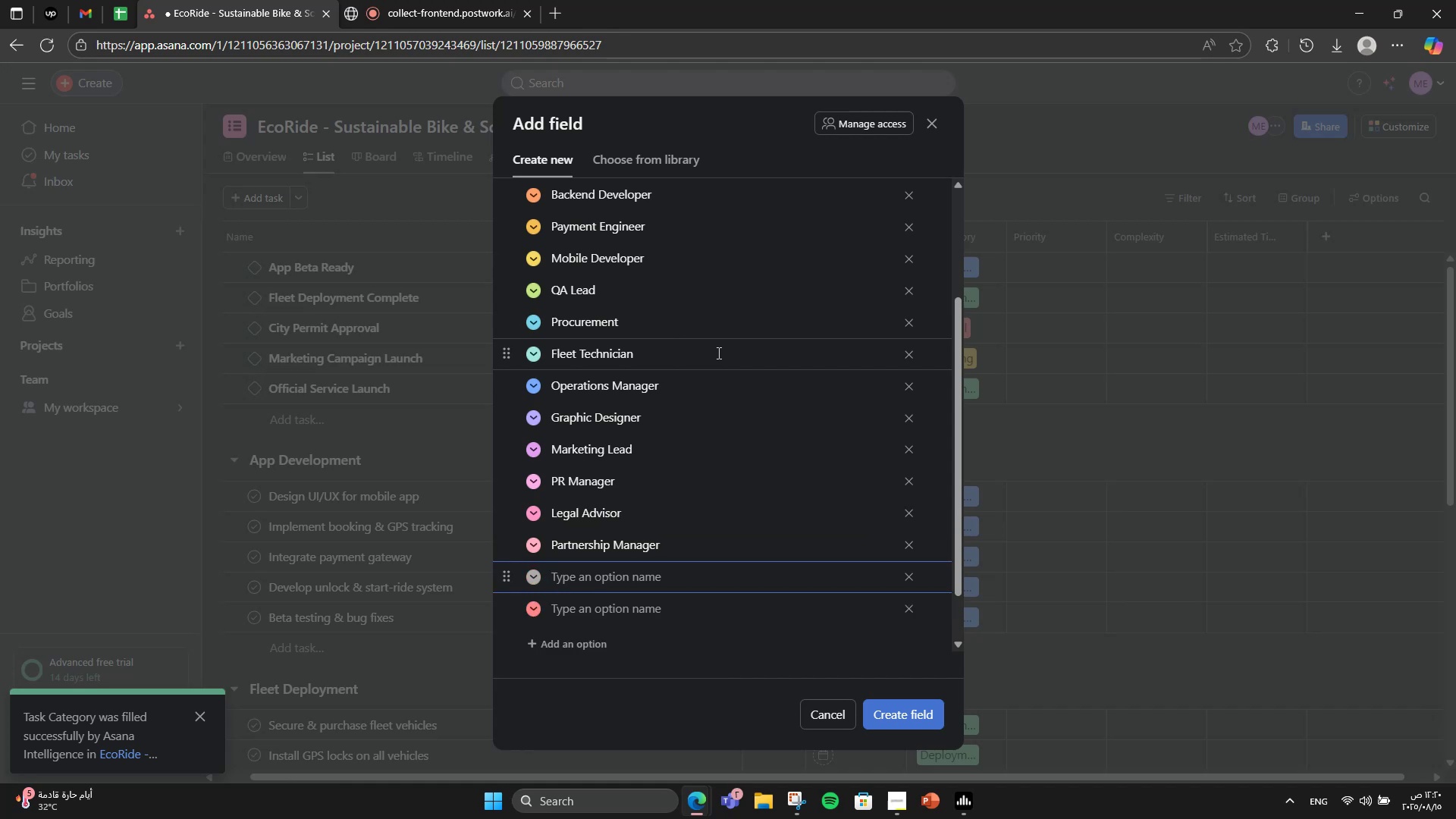 
type(Support Engineer)
 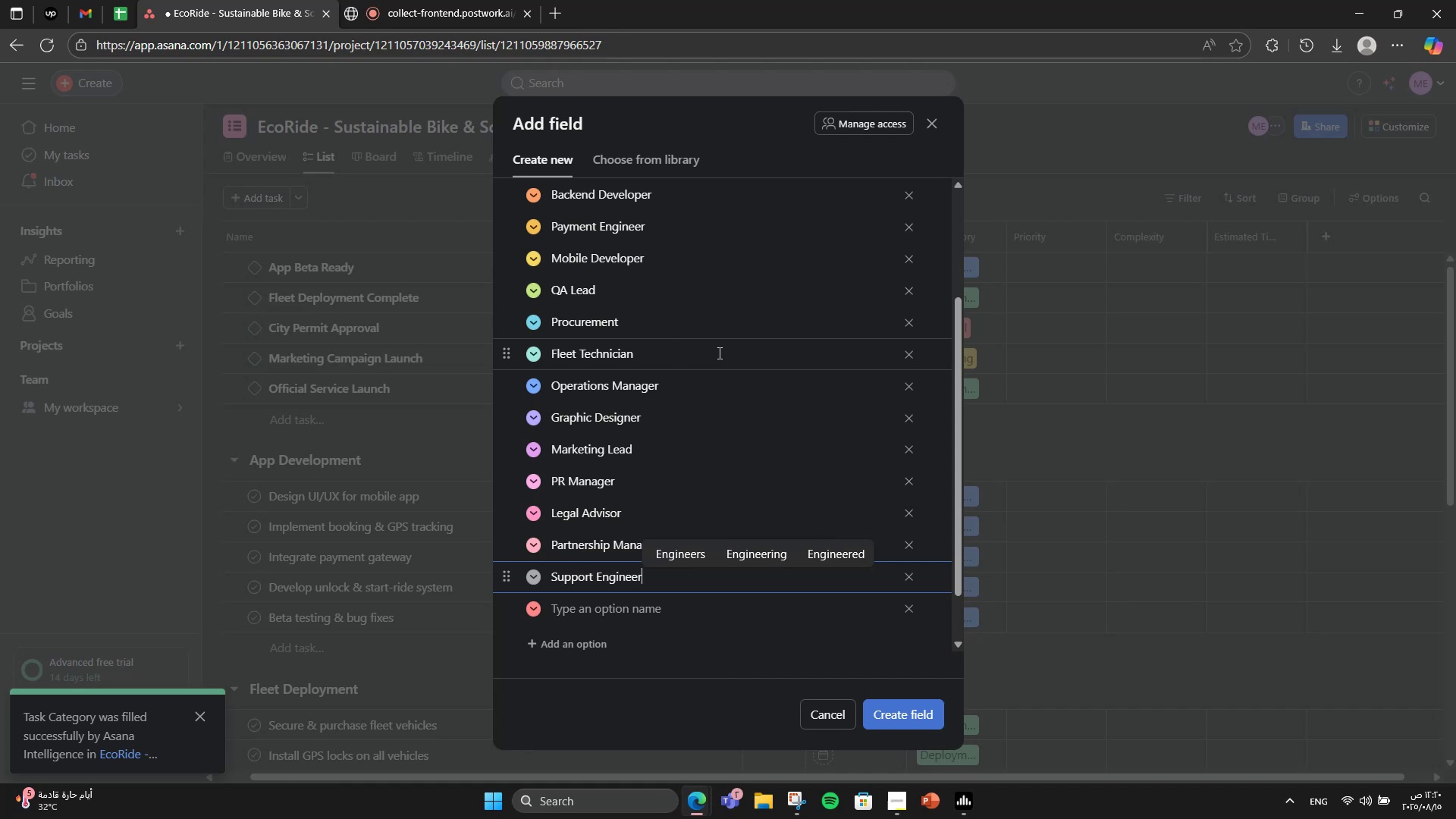 
left_click([582, 608])
 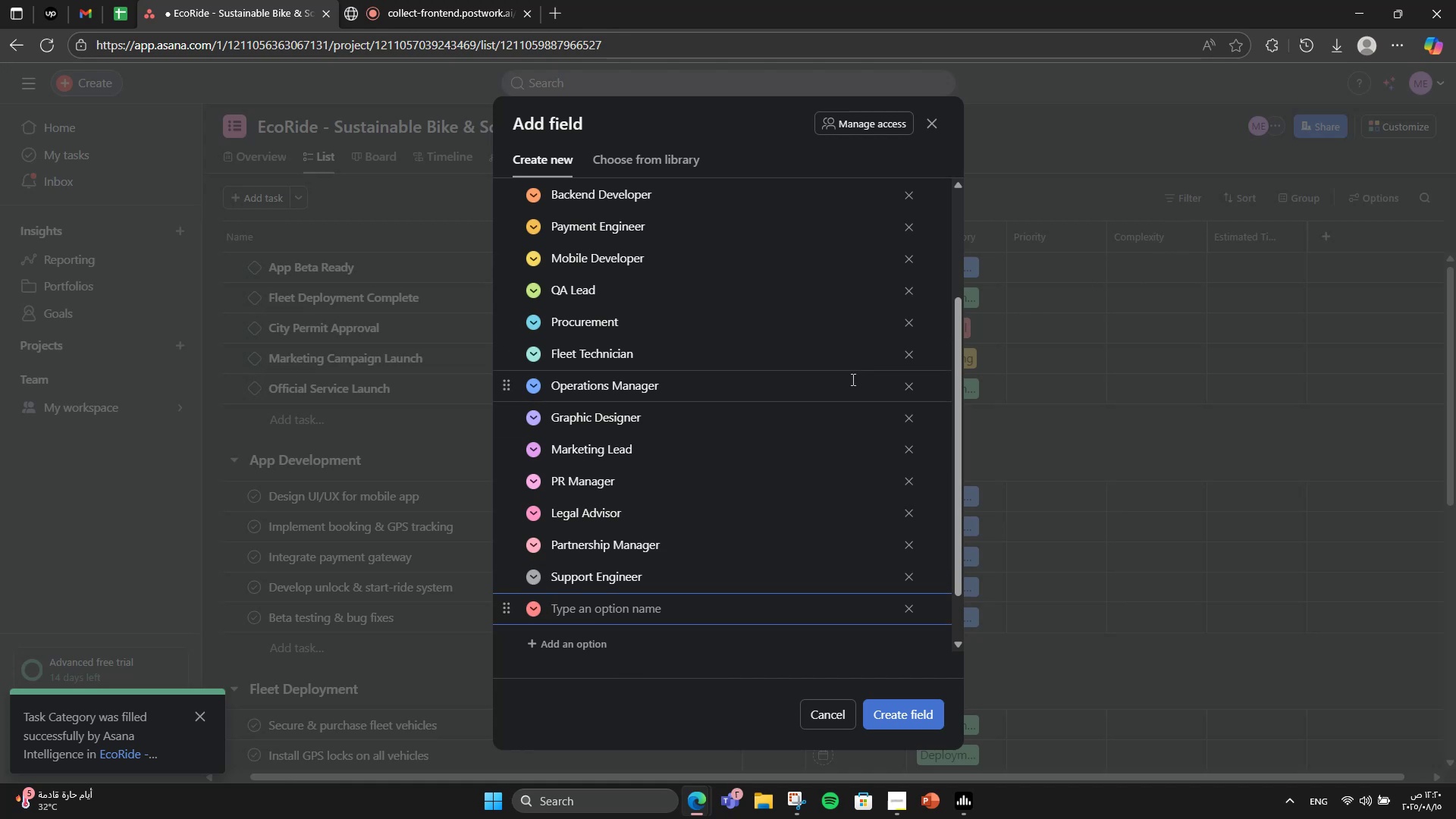 
type(Content Writer)
 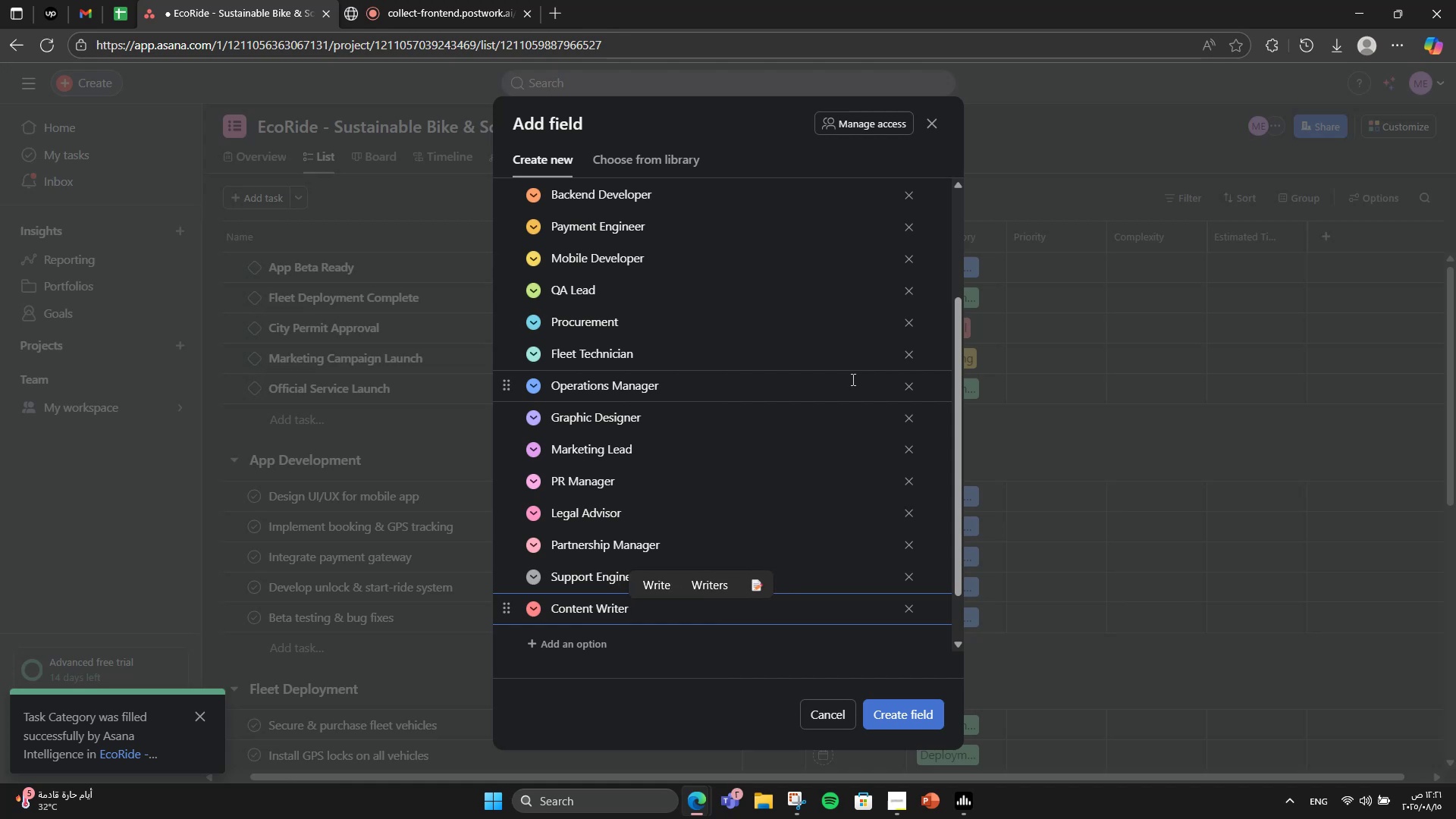 
wait(6.73)
 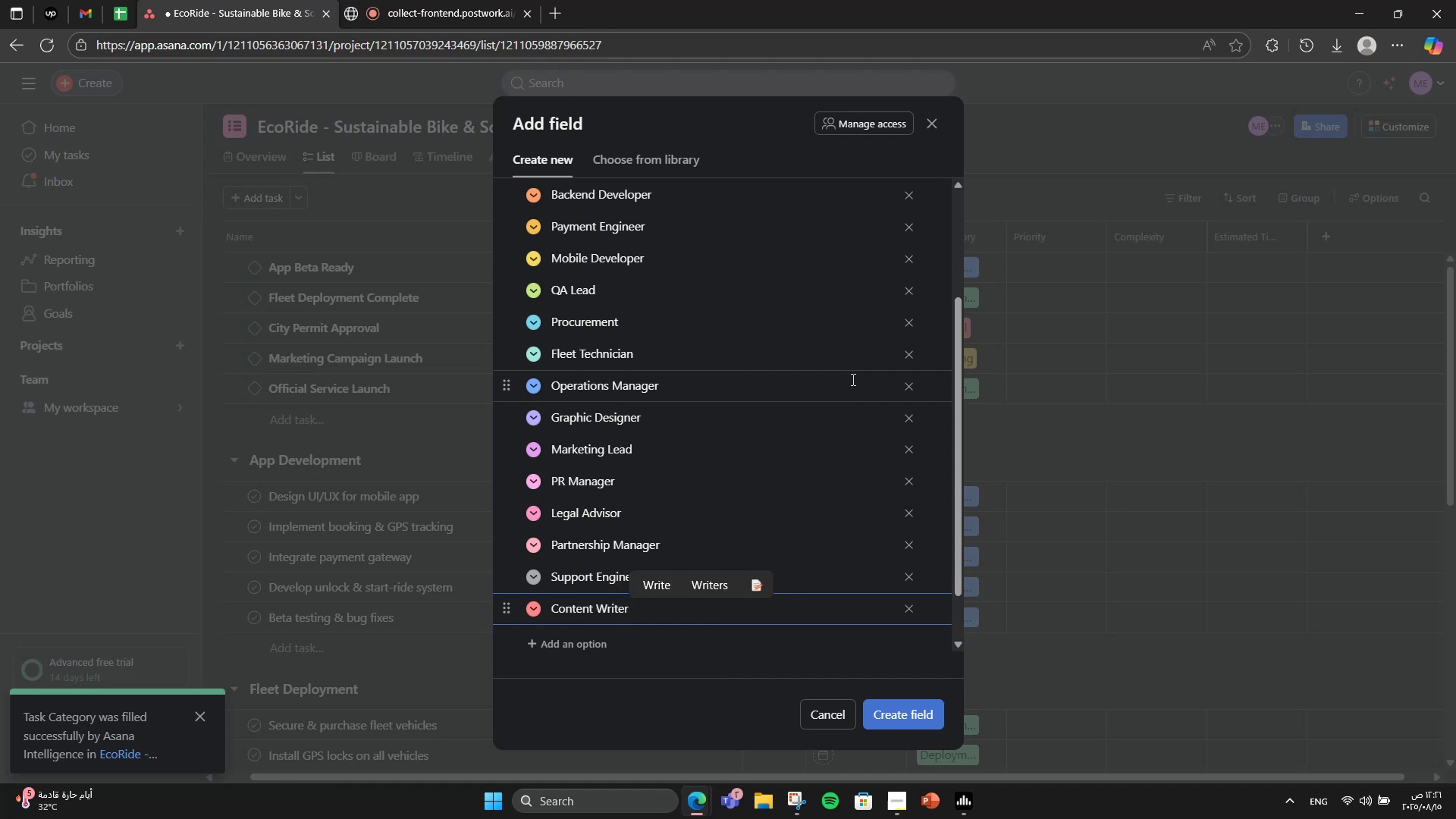 
left_click([902, 717])
 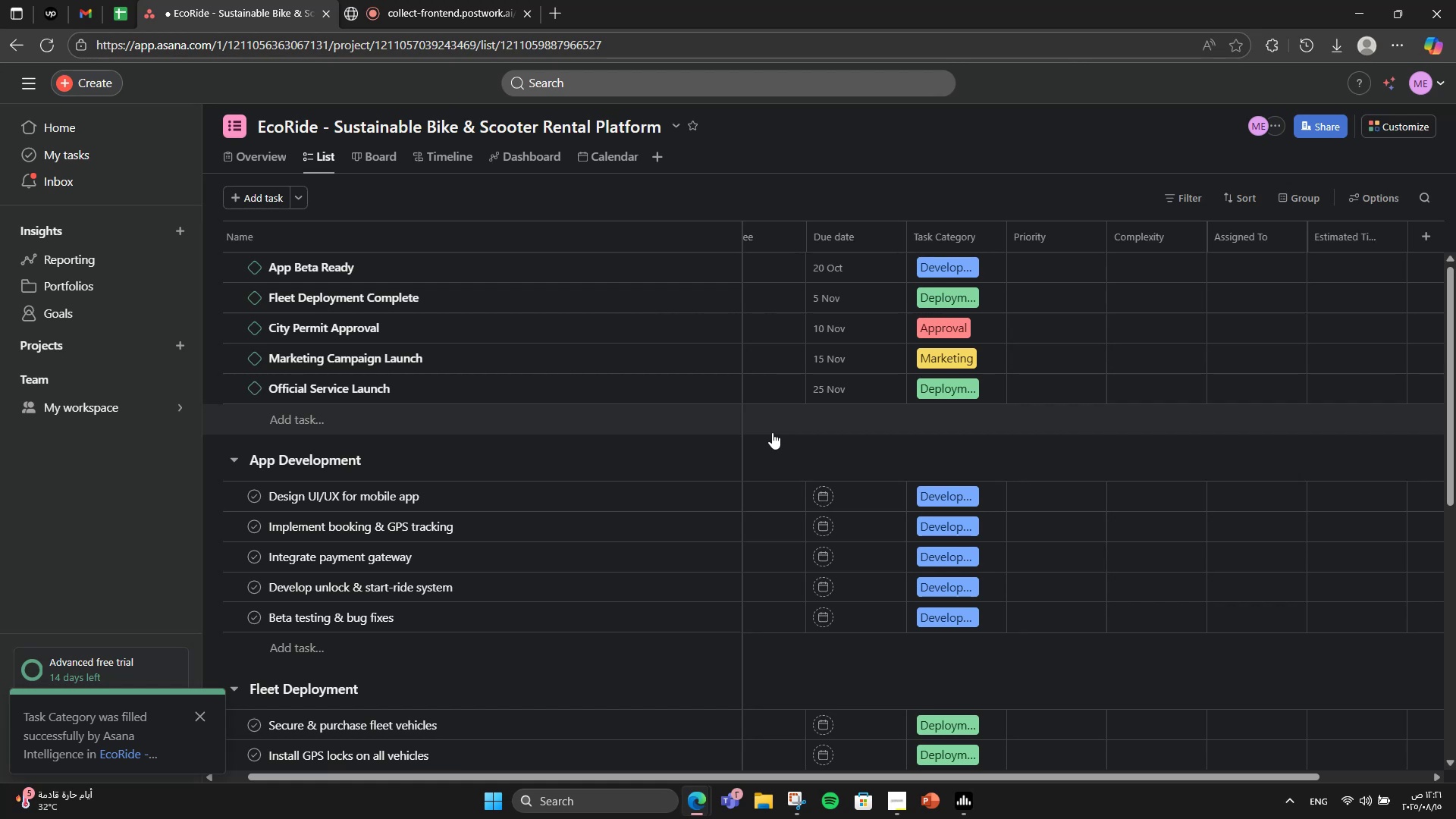 
wait(5.32)
 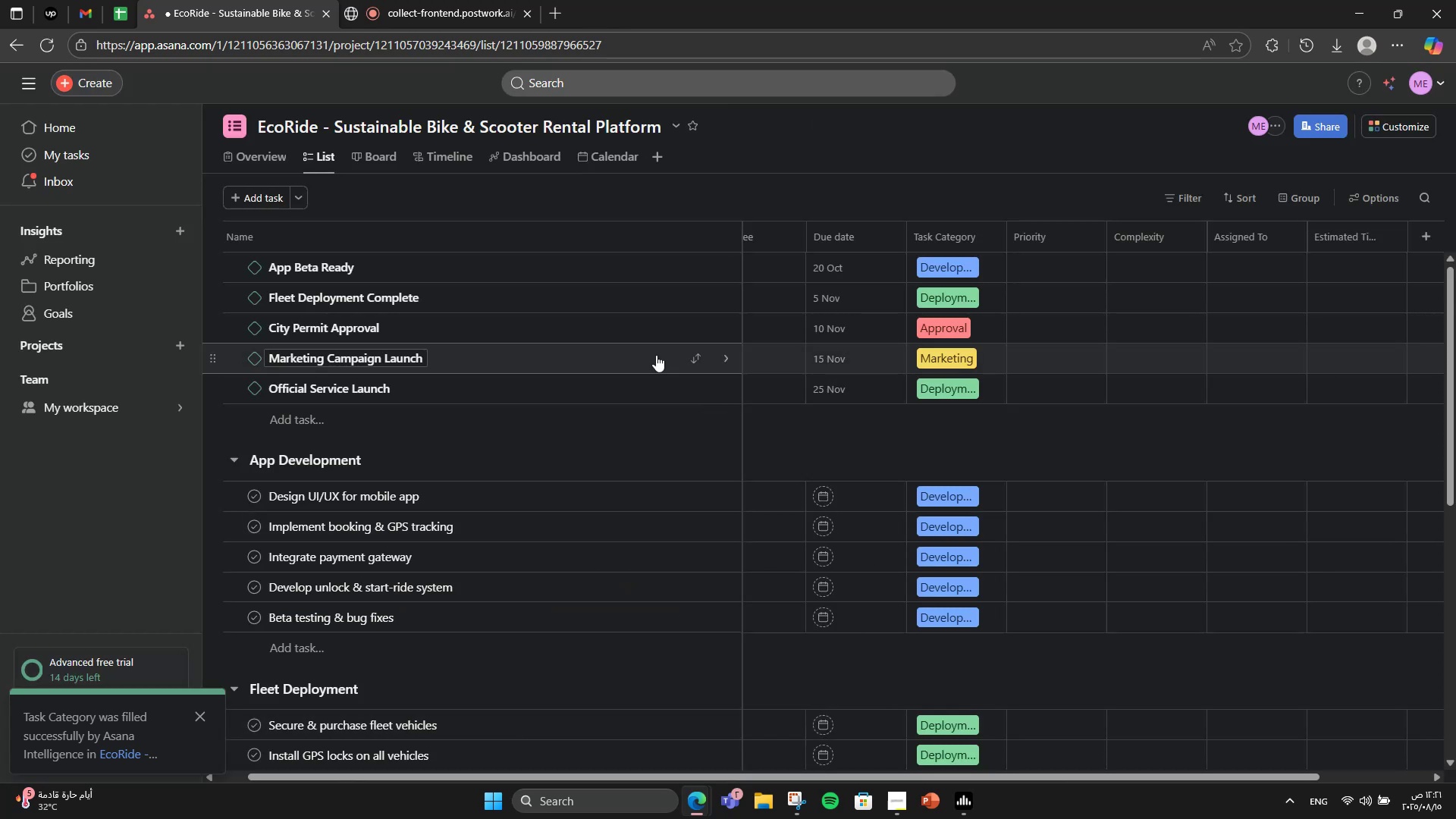 
left_click([1426, 237])
 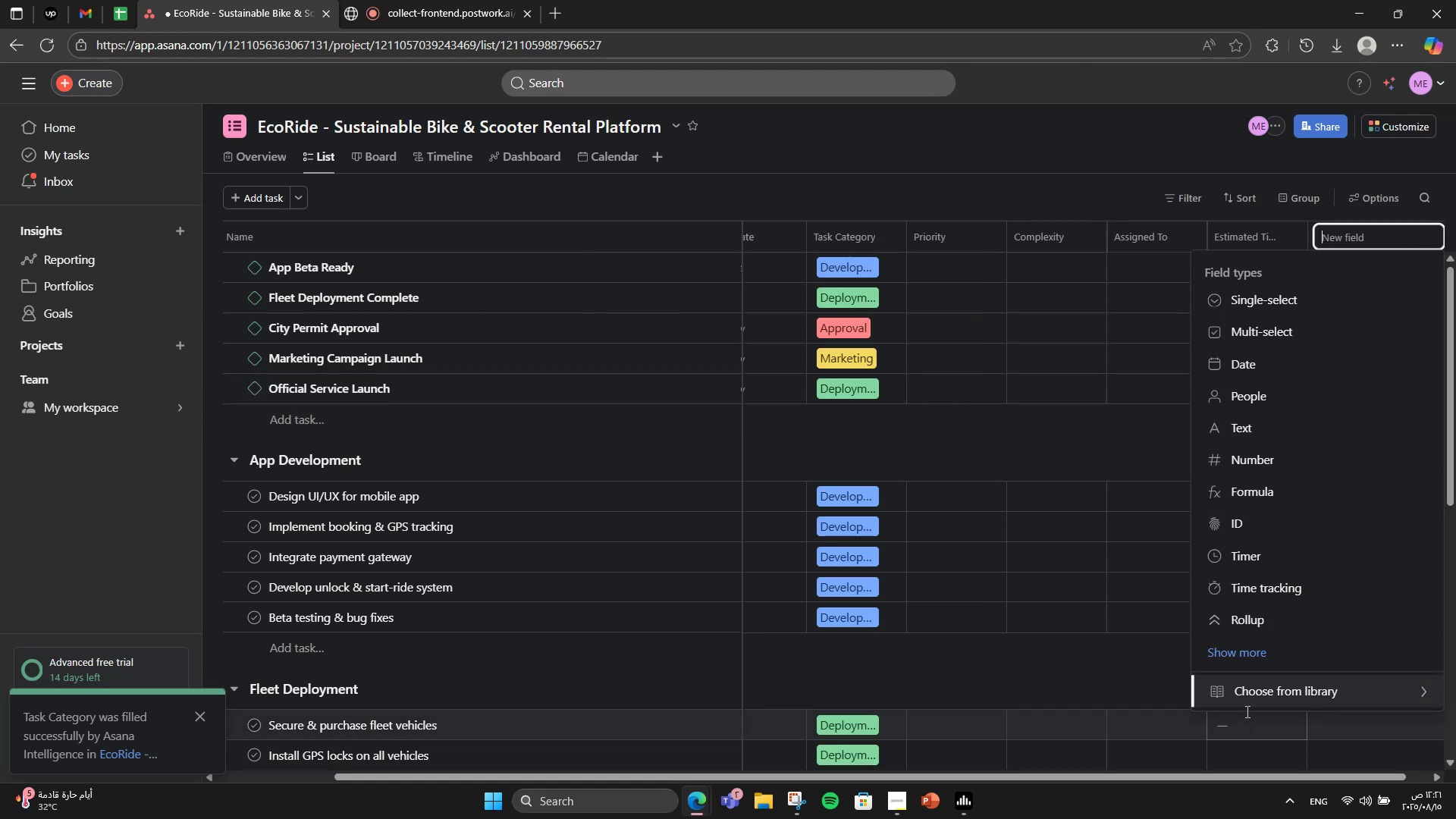 
left_click([1222, 691])
 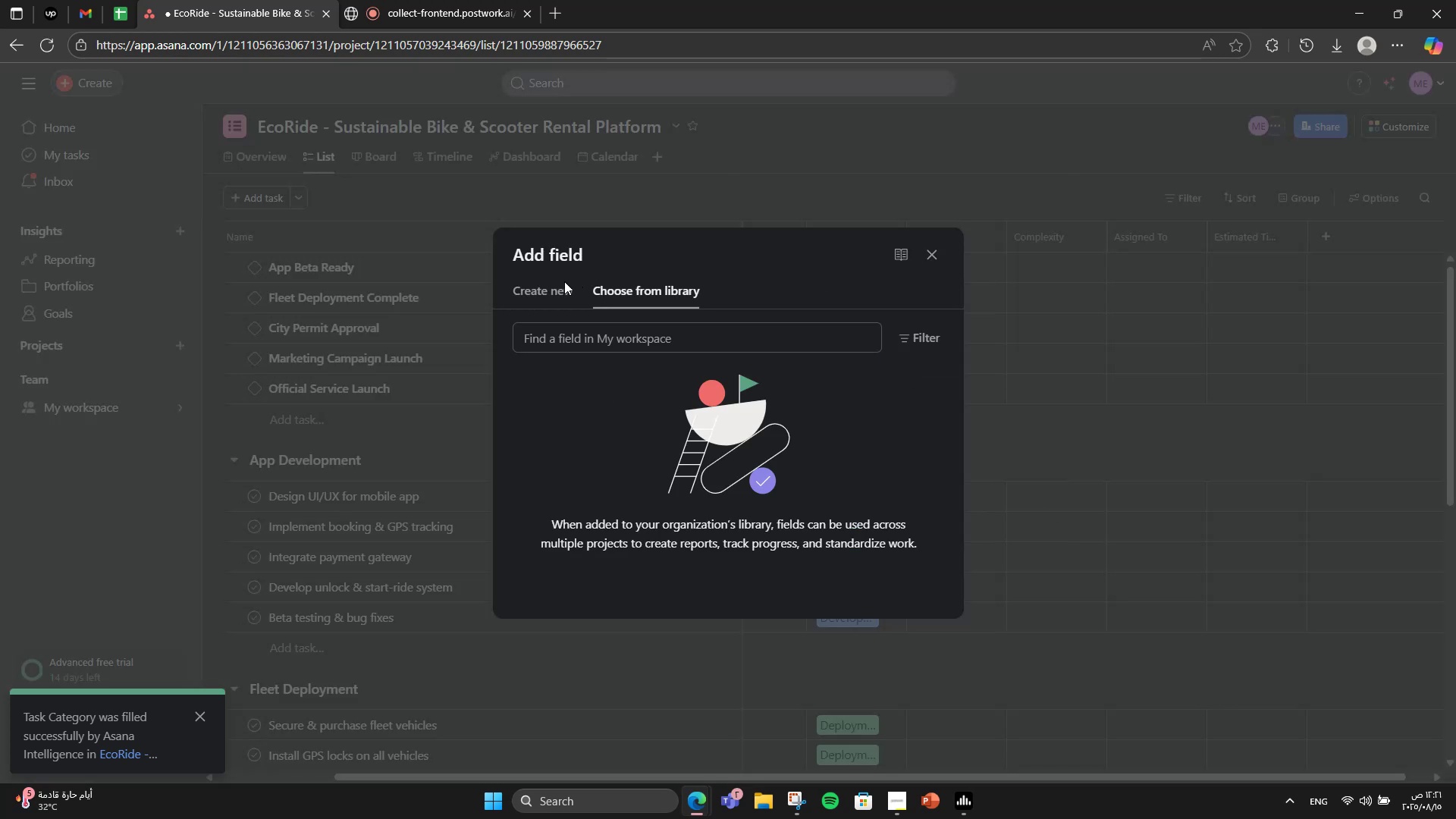 
double_click([601, 322])
 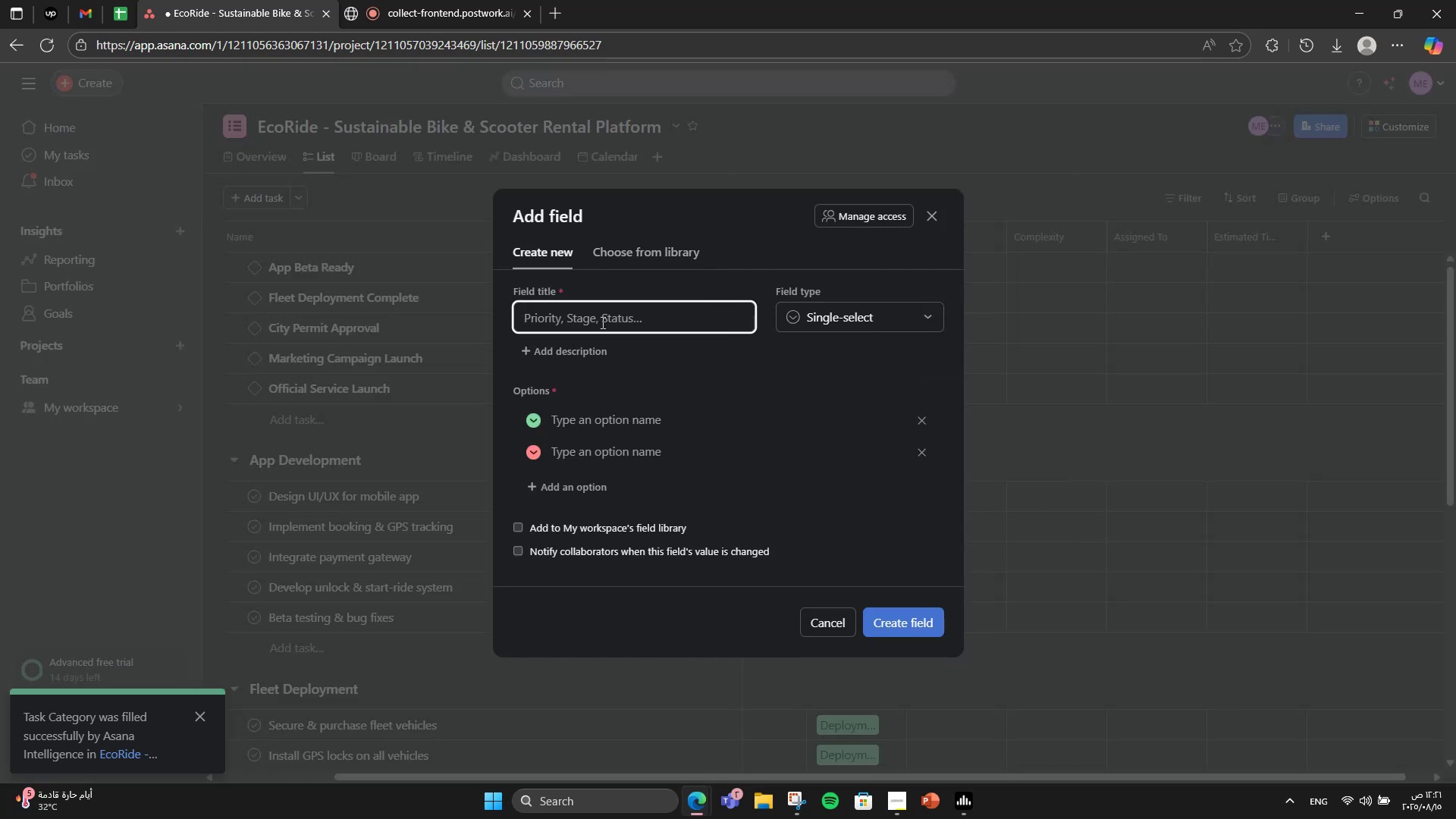 
type(Deliverablee)
key(Backspace)
 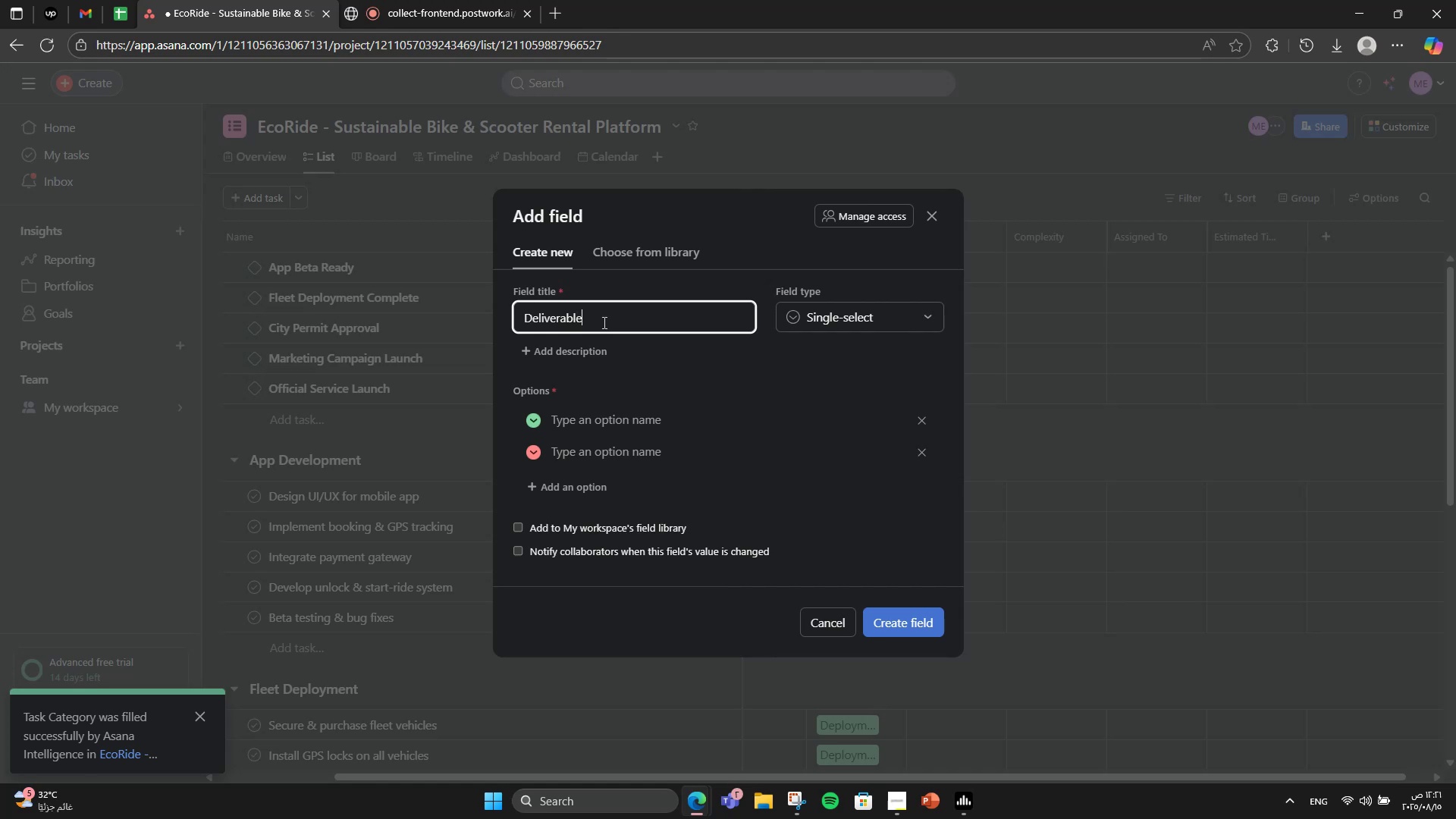 
left_click([872, 315])
 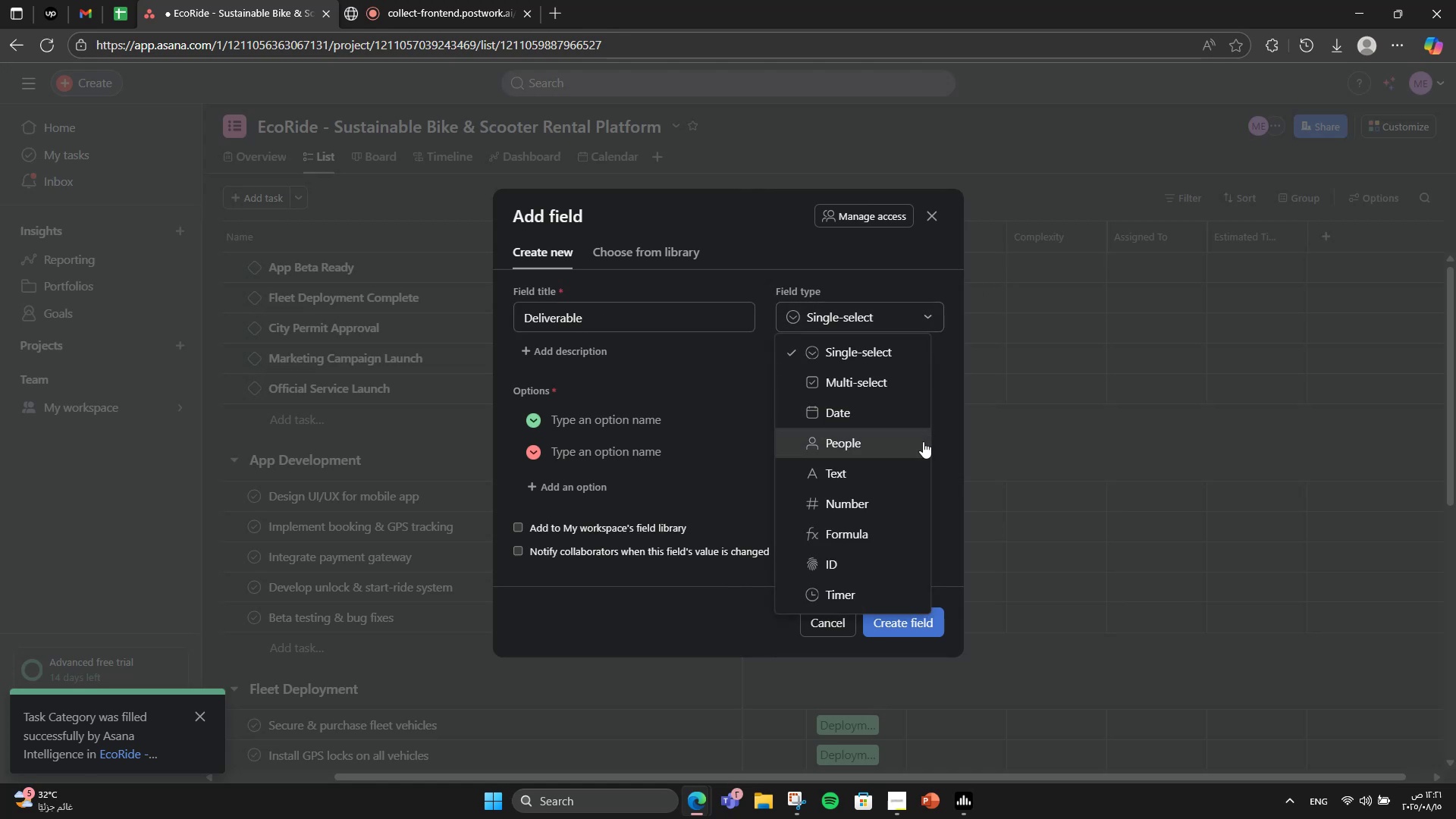 
left_click([910, 473])
 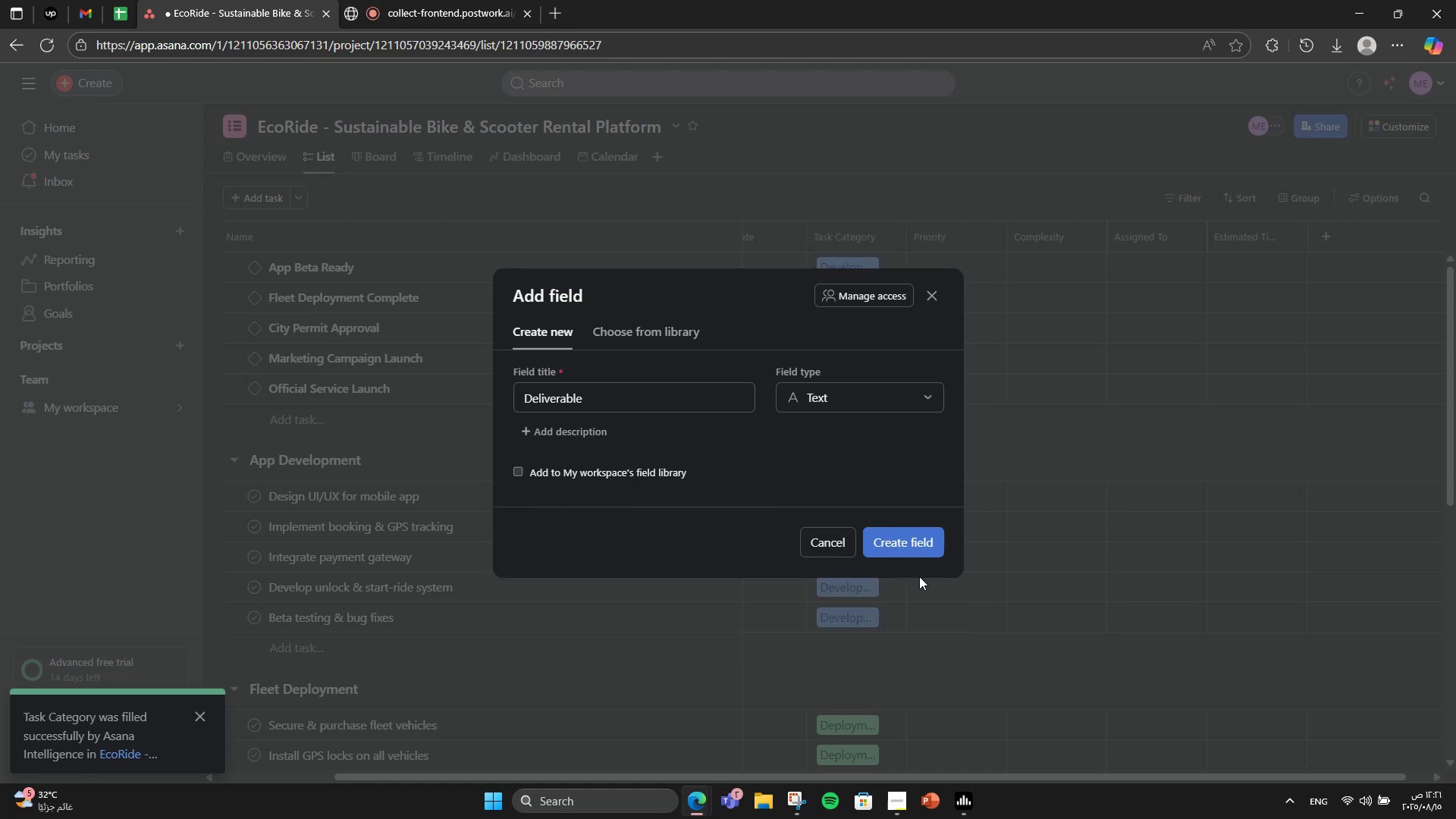 
left_click([892, 557])
 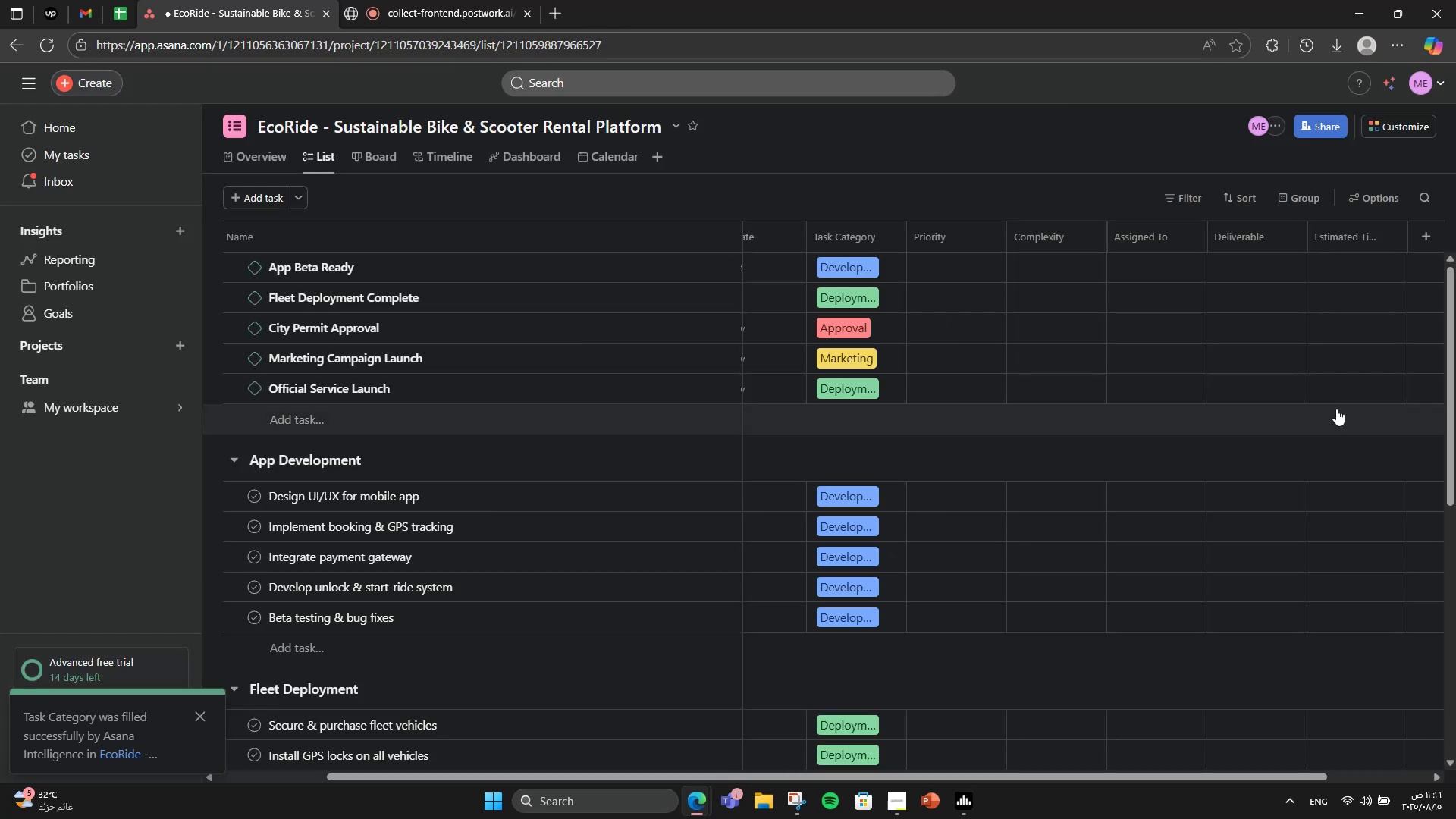 
mouse_move([1406, 237])
 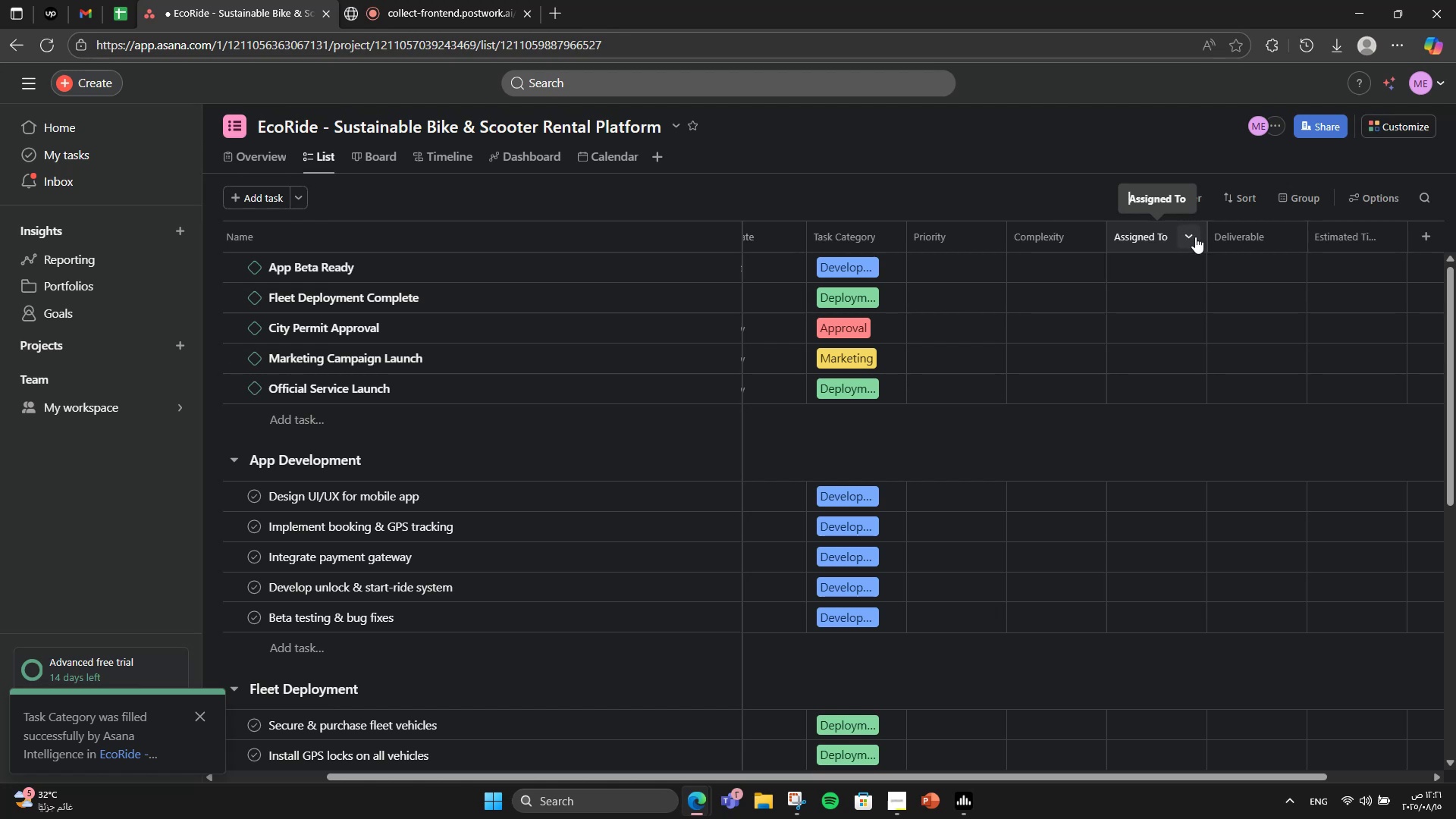 
left_click_drag(start_coordinate=[1333, 231], to_coordinate=[1094, 234])
 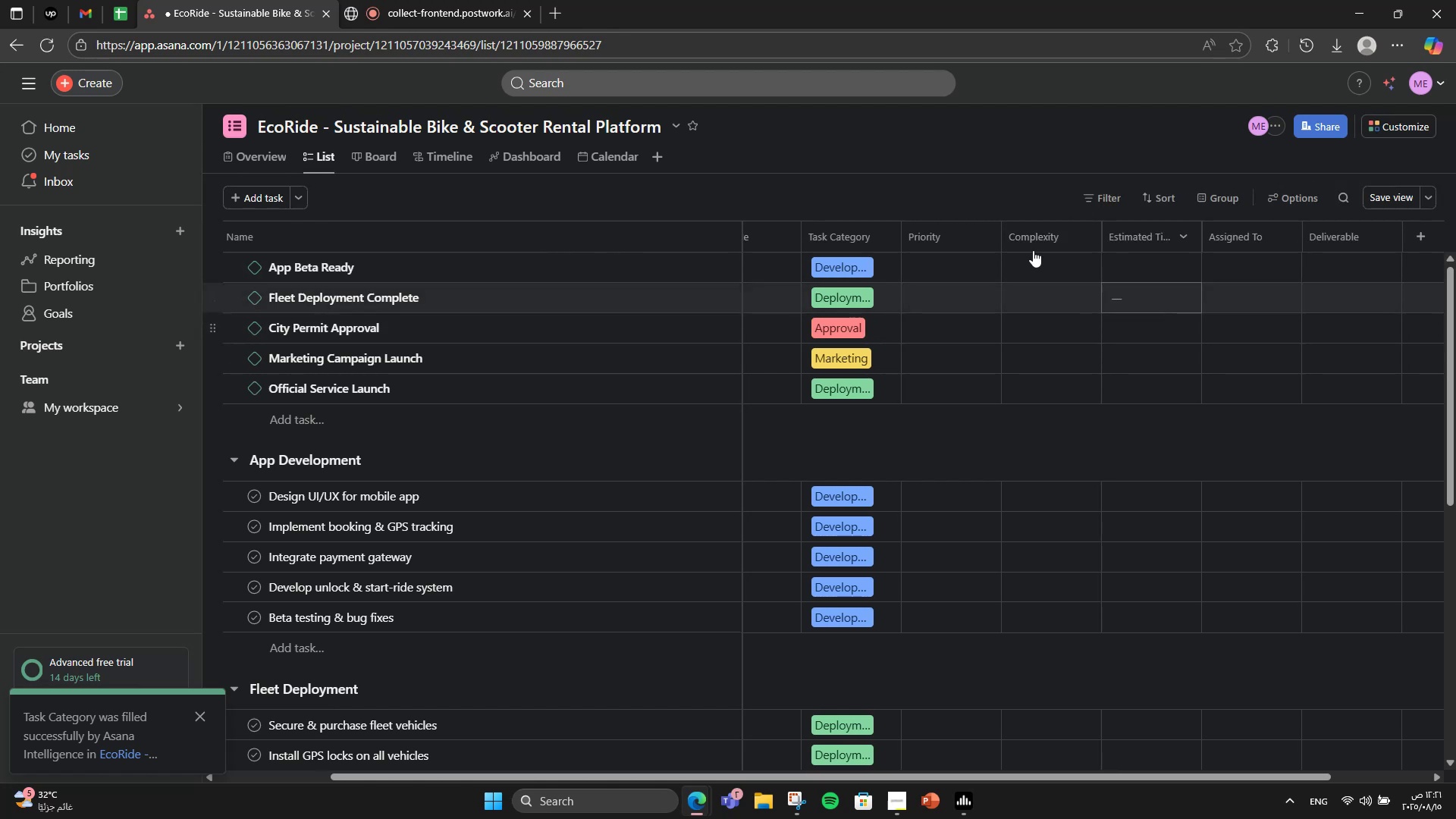 
wait(5.46)
 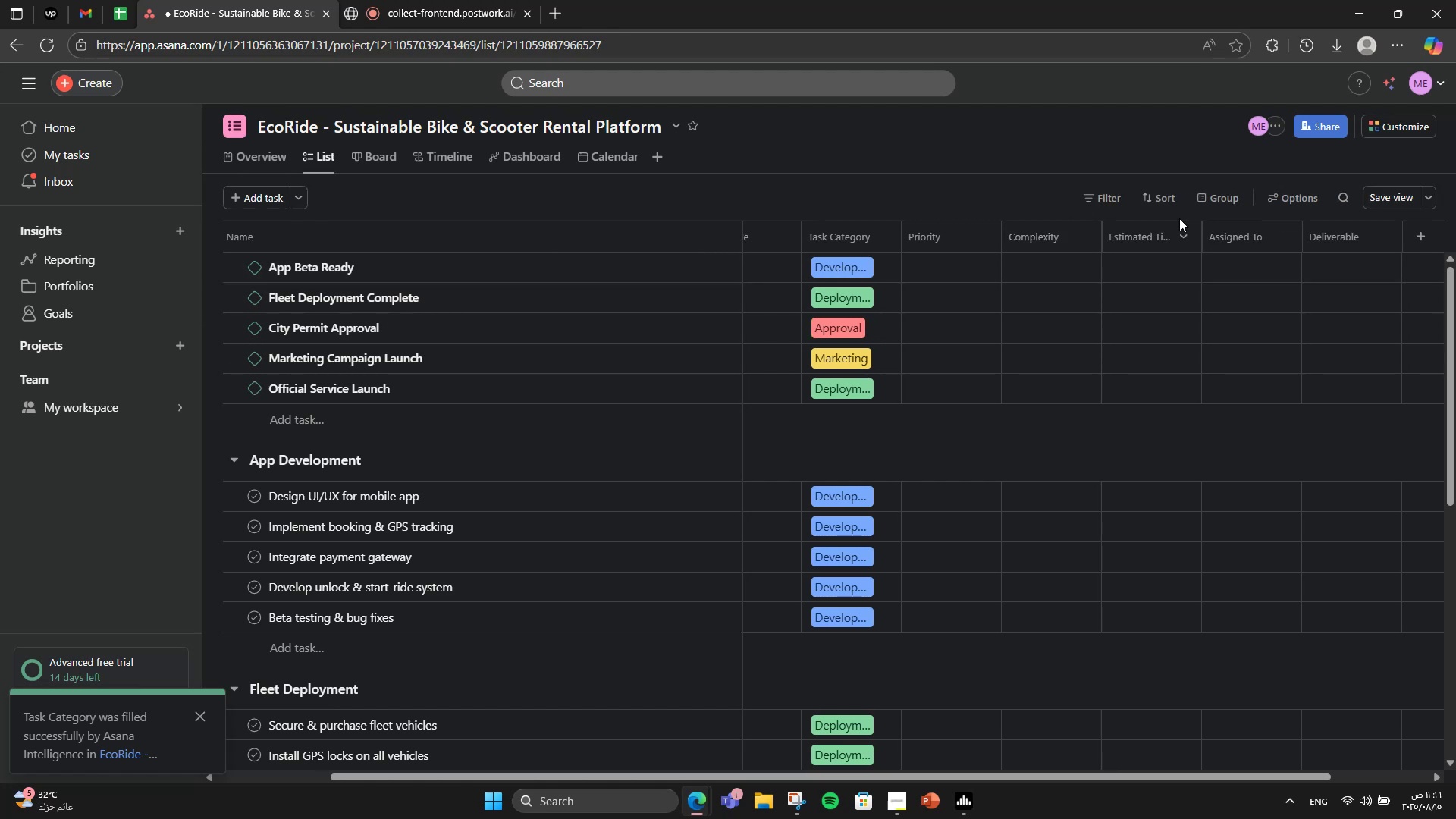 
left_click([438, 0])
 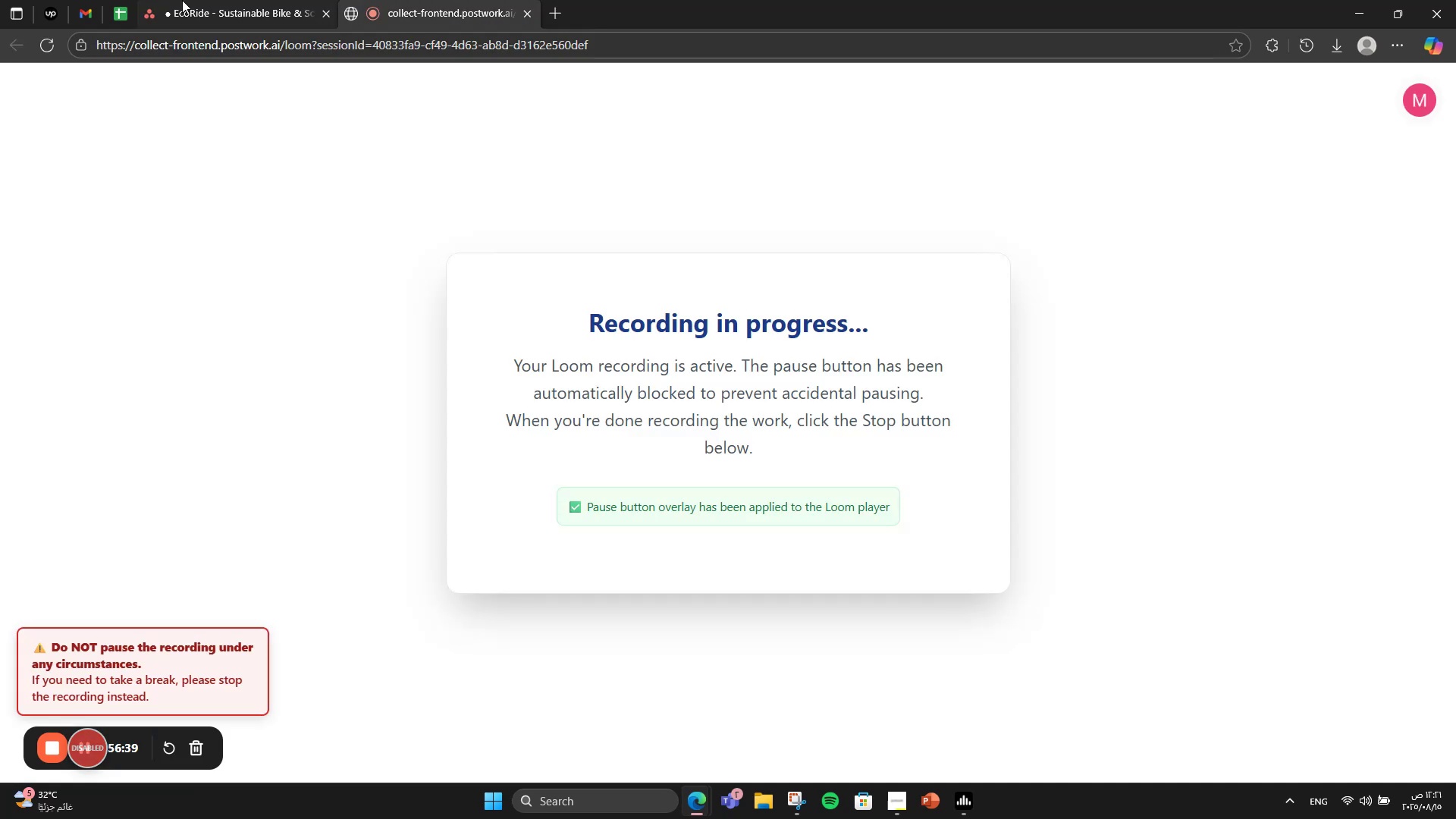 
left_click([182, 0])
 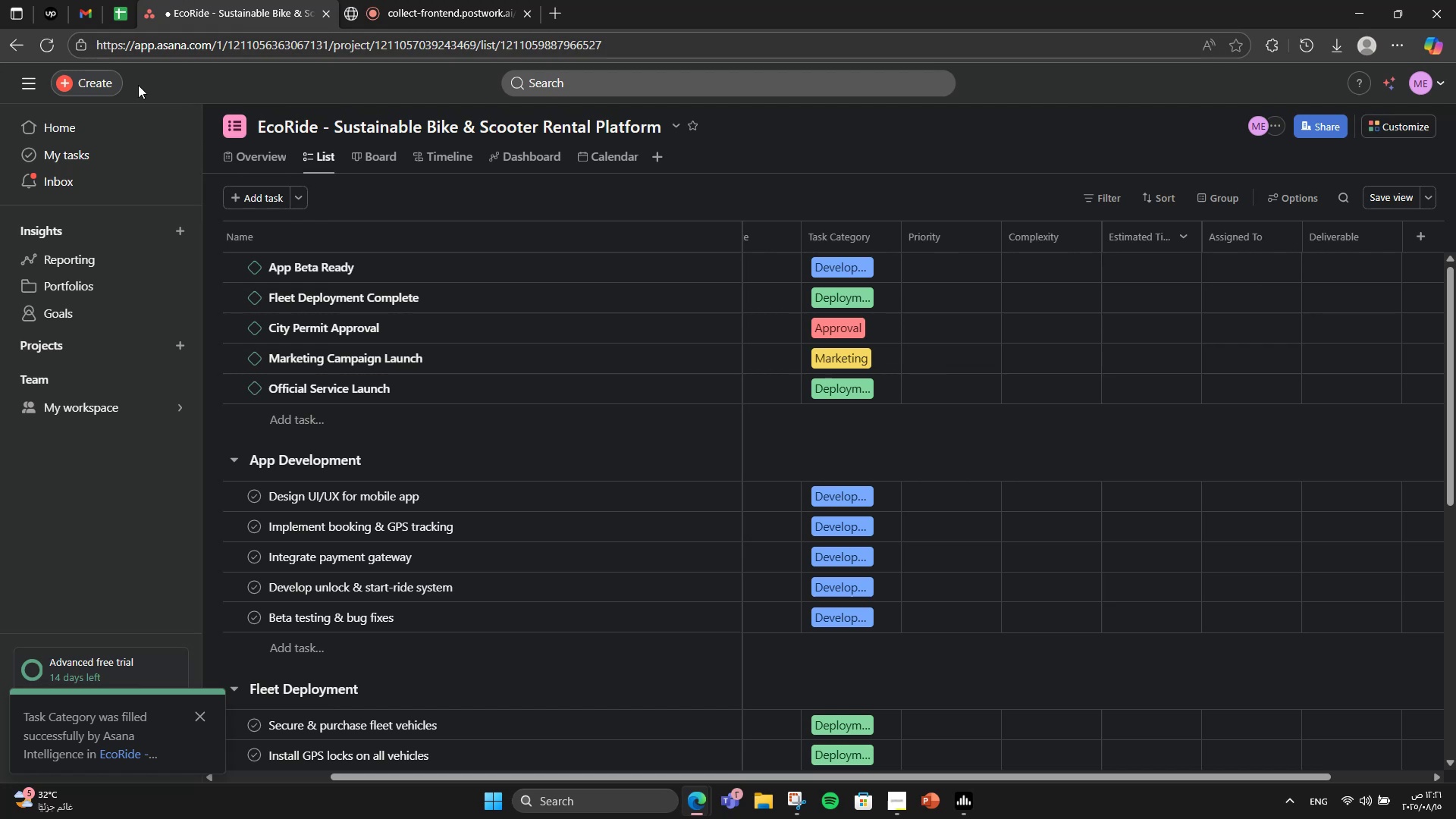 
left_click([964, 266])
 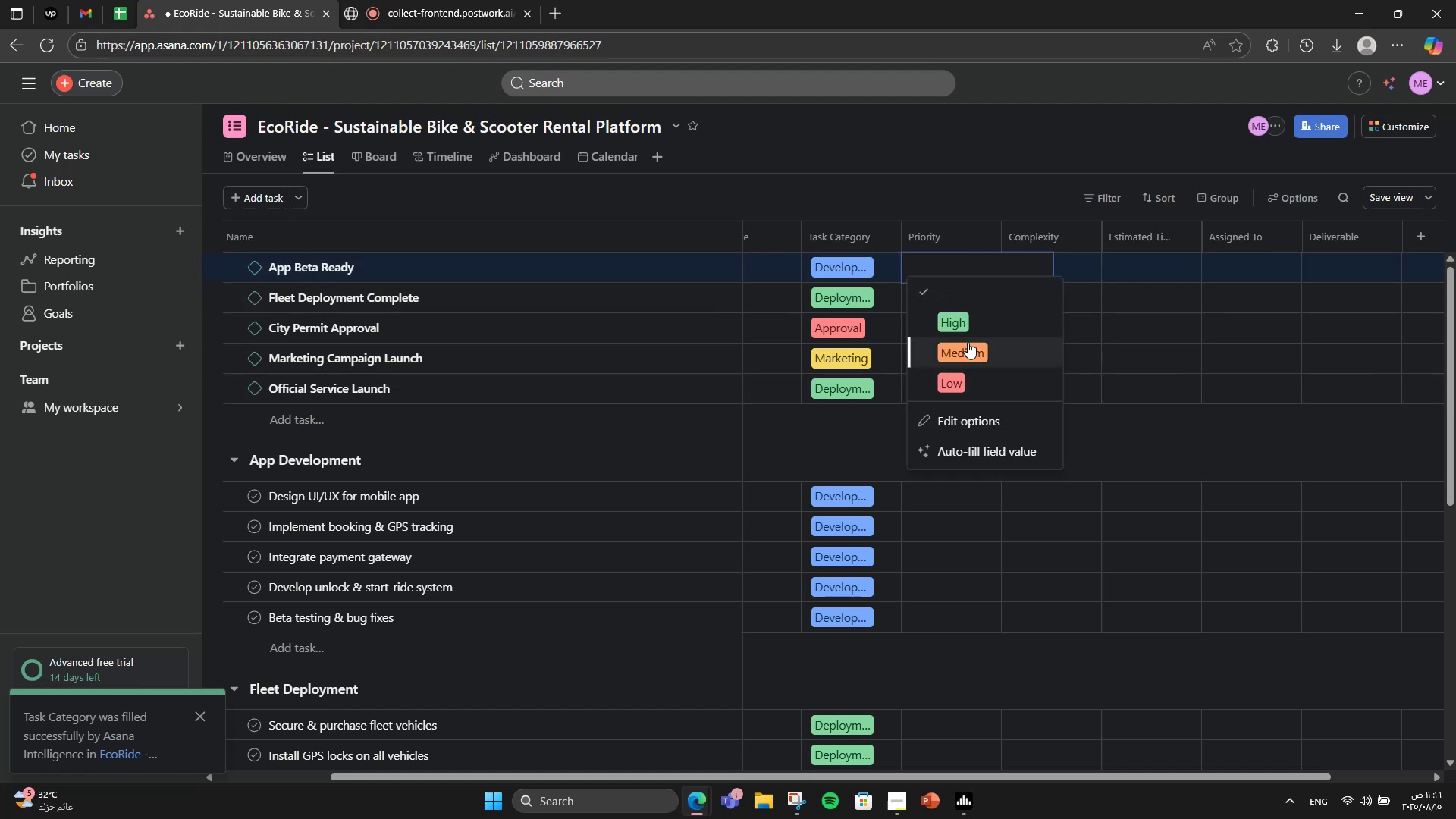 
left_click([946, 328])
 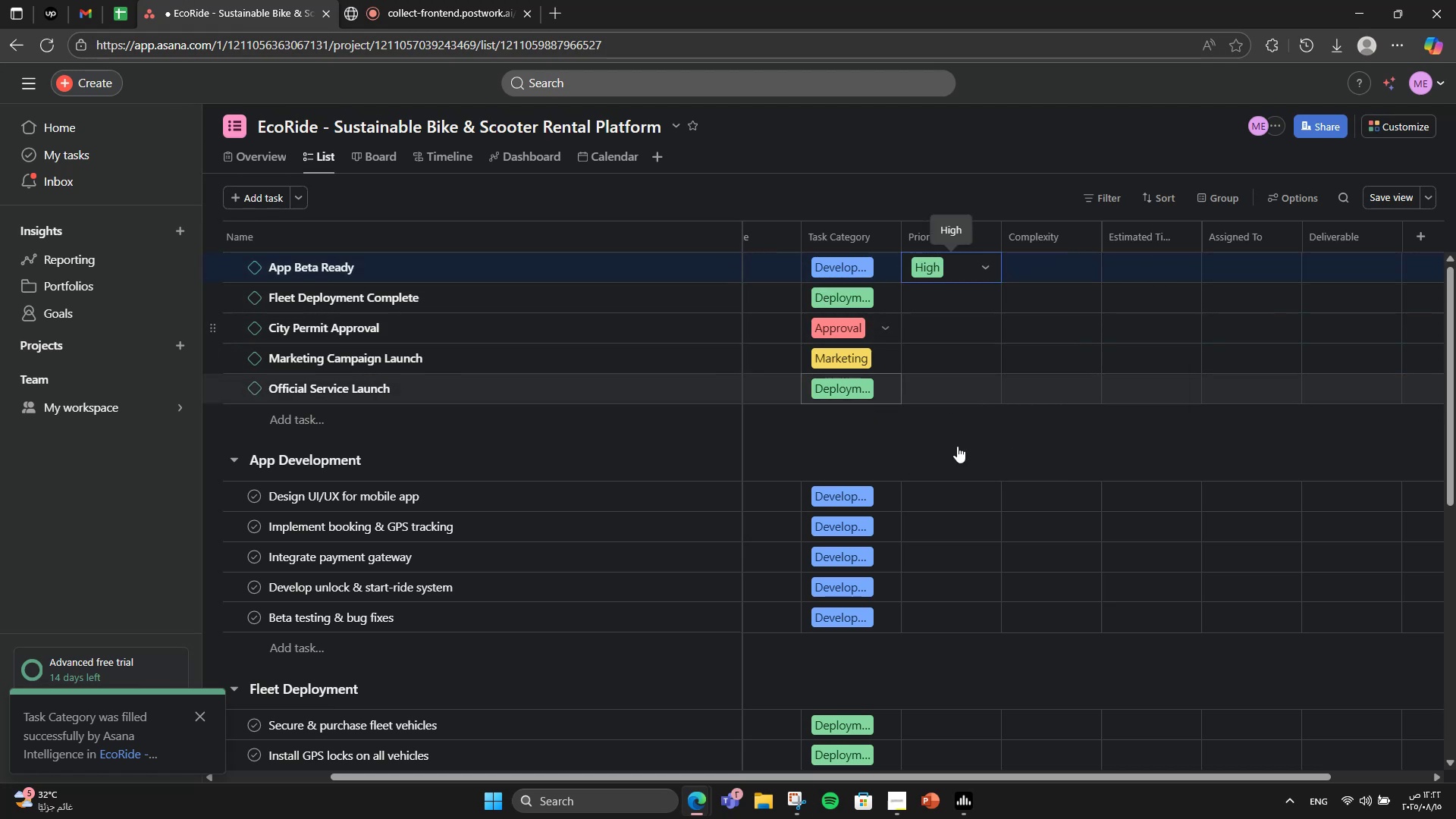 
double_click([1069, 257])
 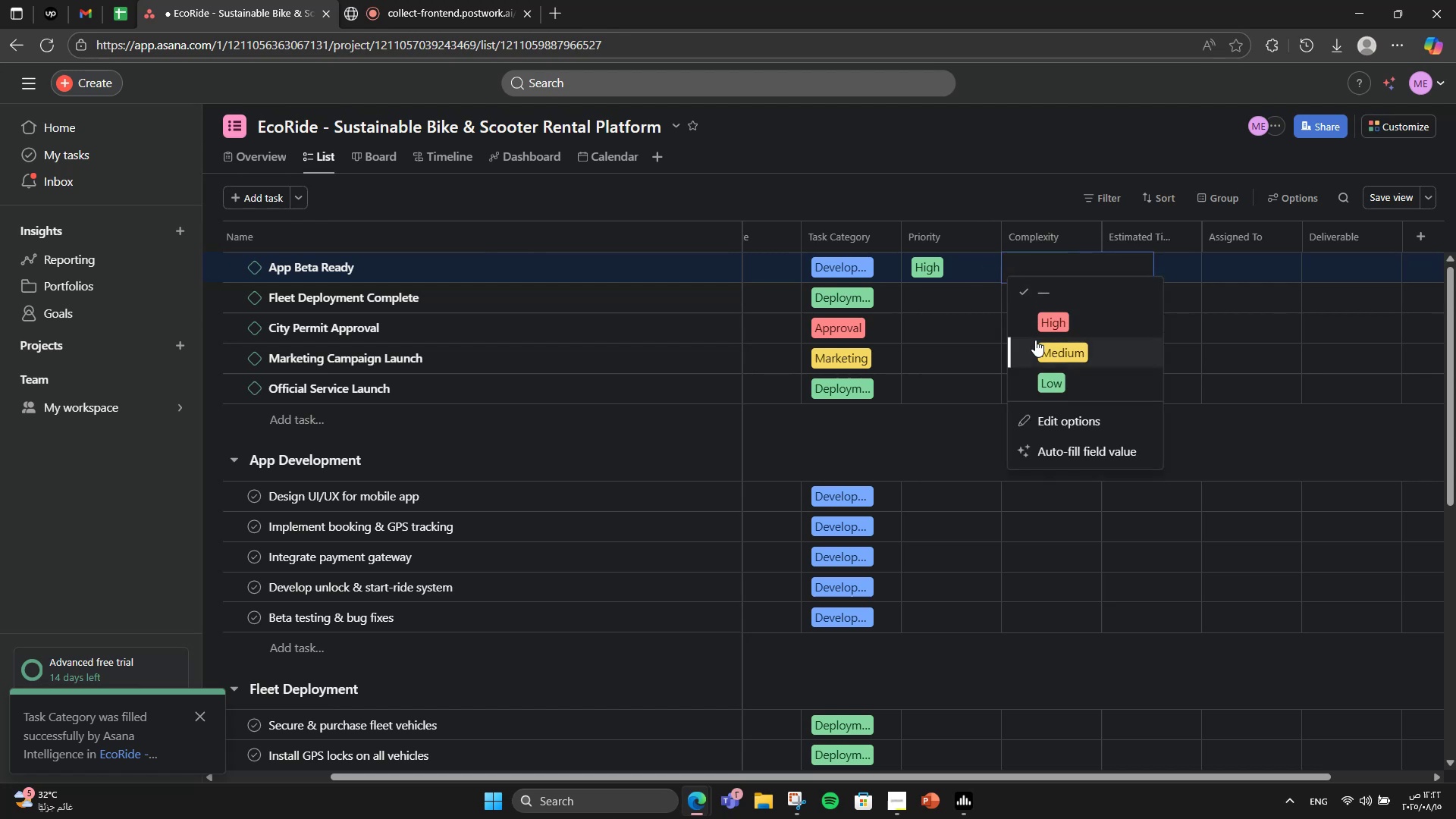 
left_click([1037, 343])
 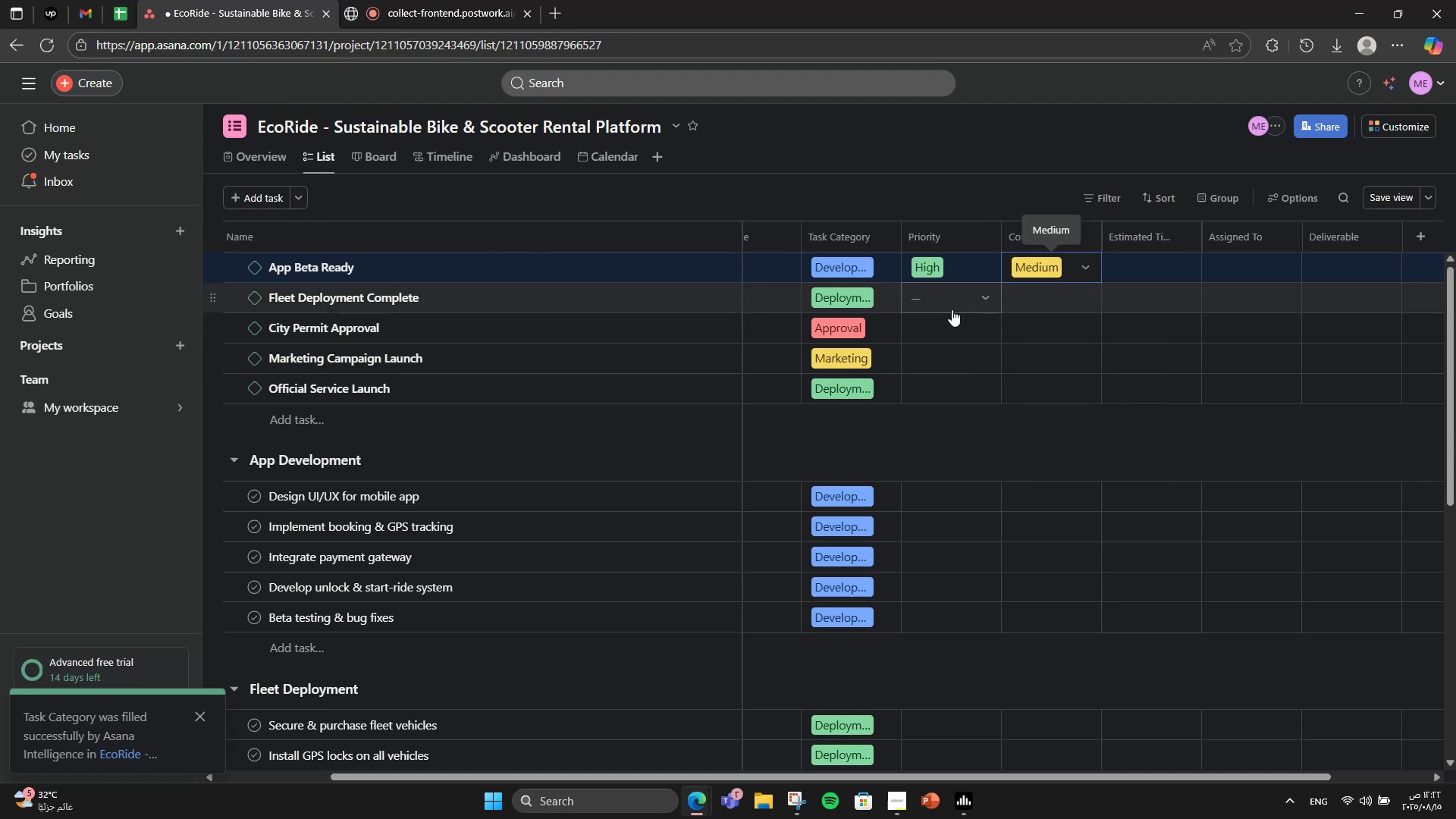 
left_click([951, 306])
 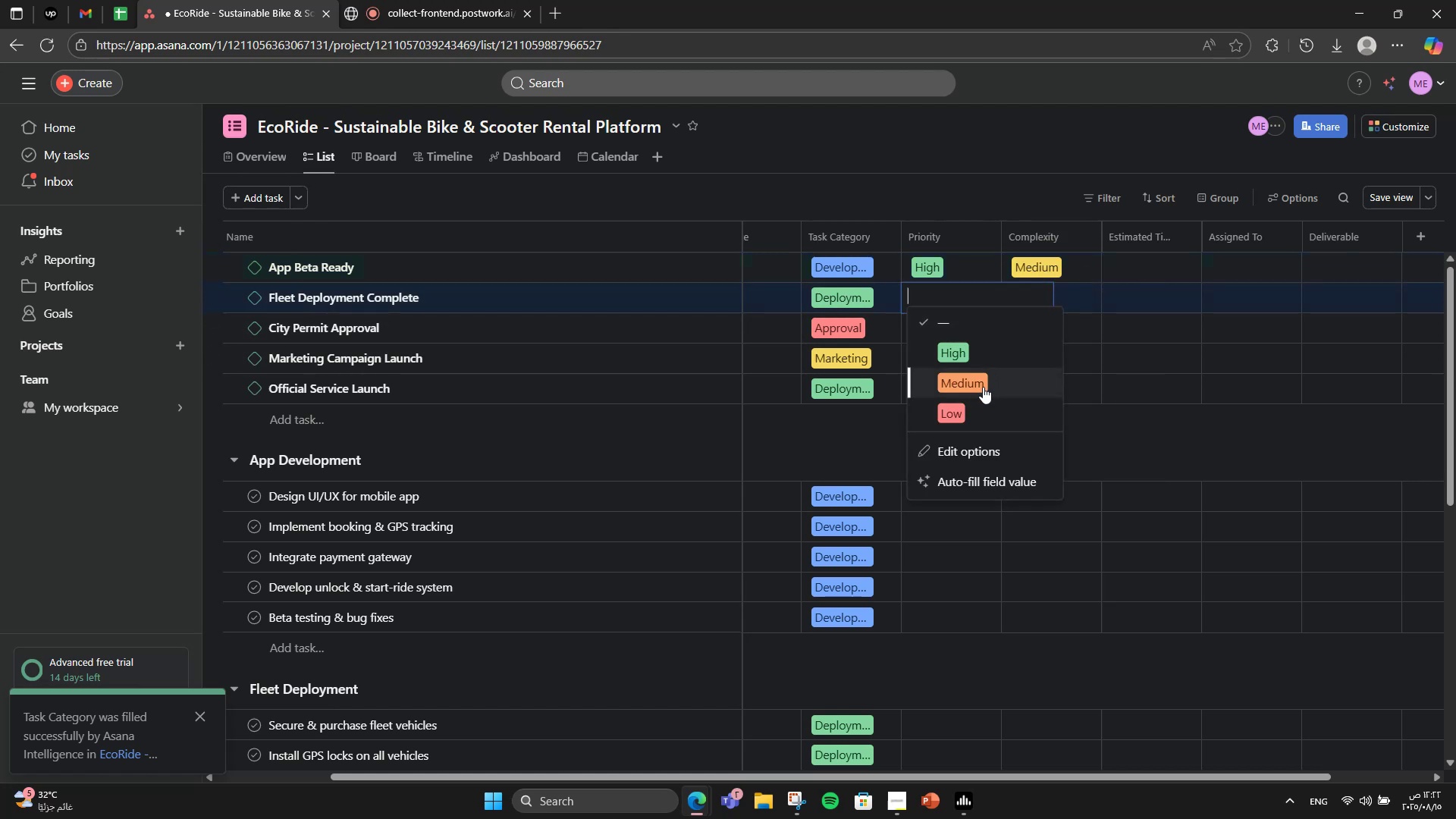 
left_click([981, 362])
 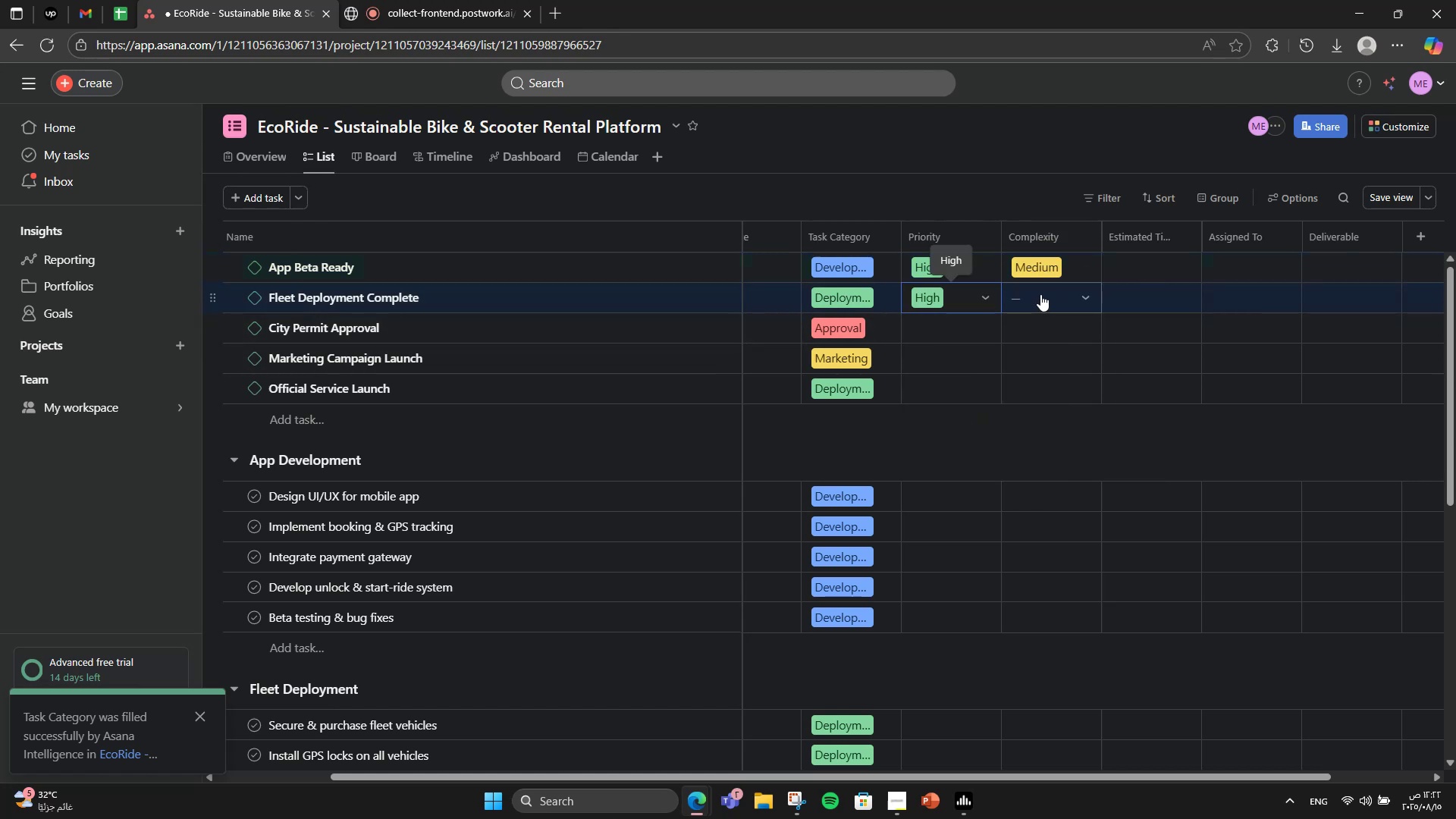 
left_click([1040, 294])
 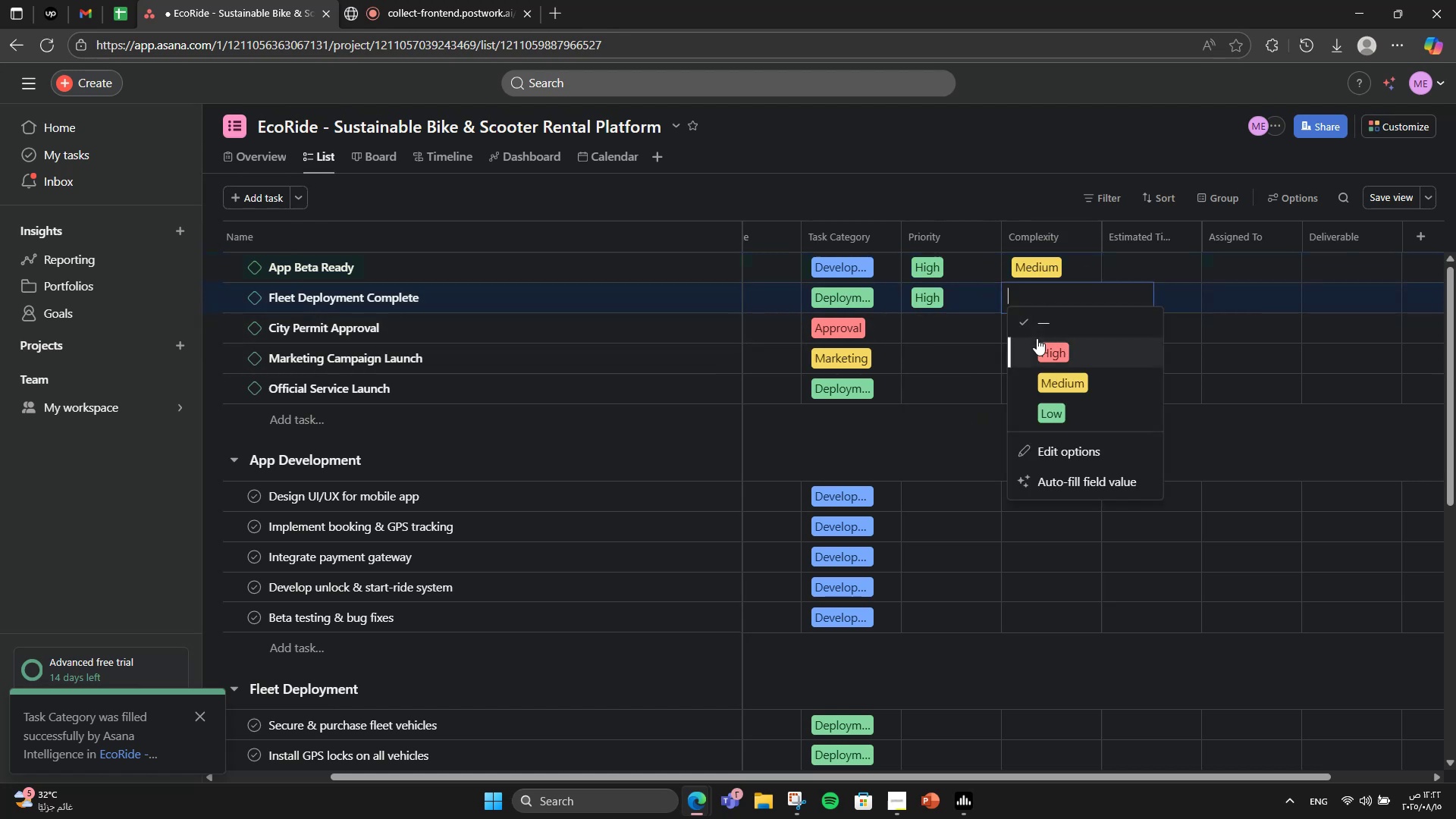 
left_click([1037, 338])
 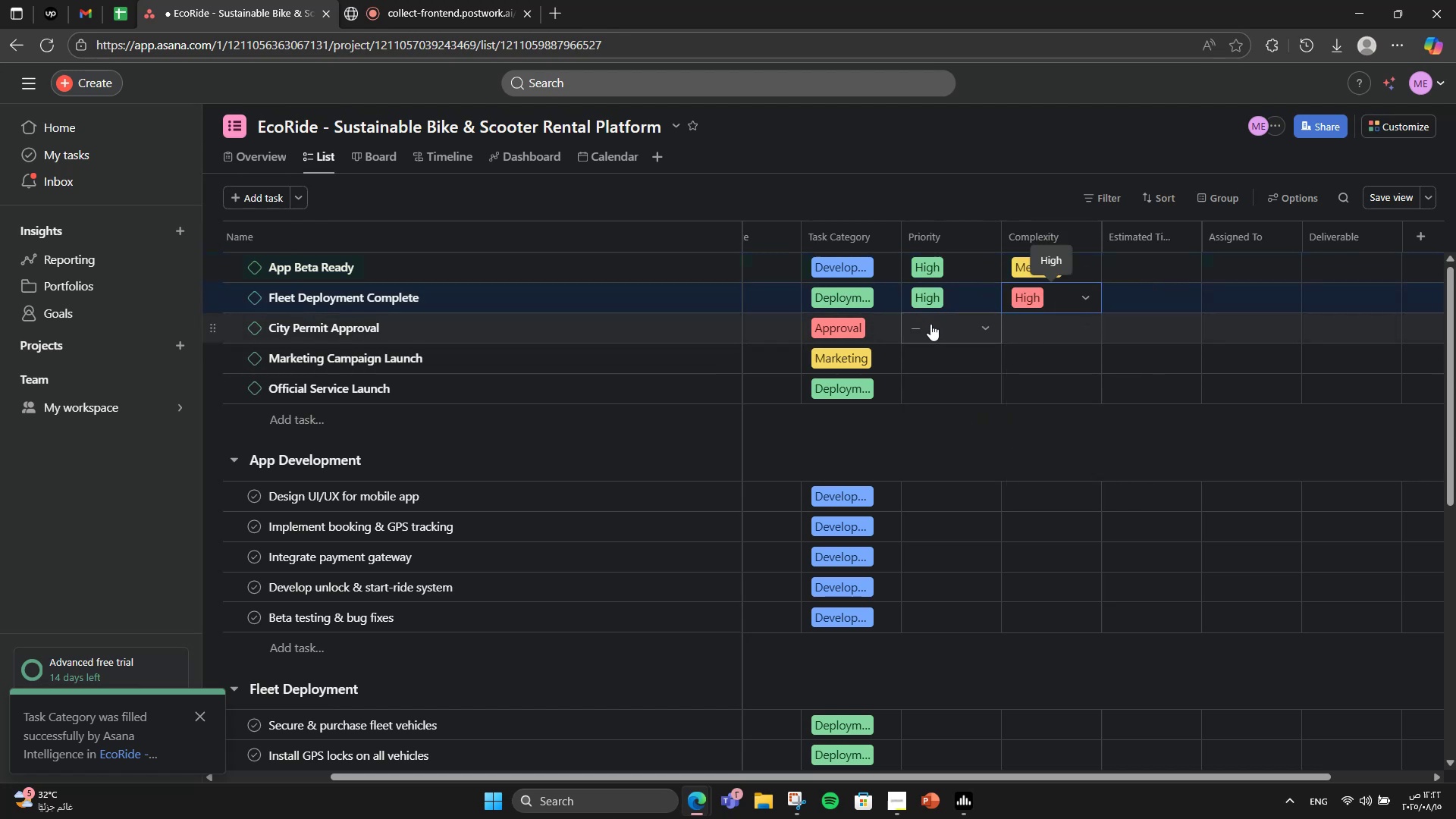 
left_click([930, 325])
 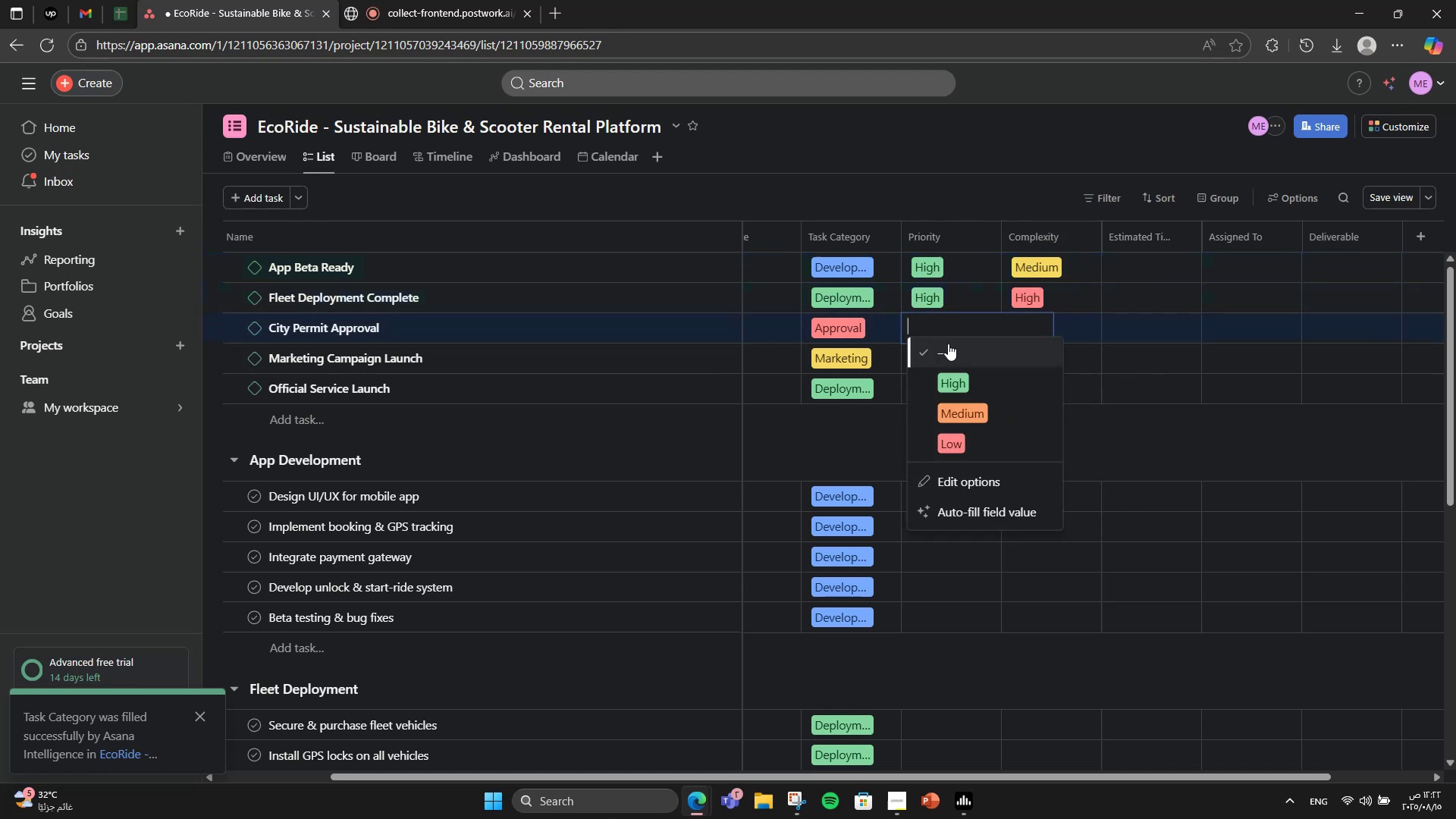 
left_click([961, 376])
 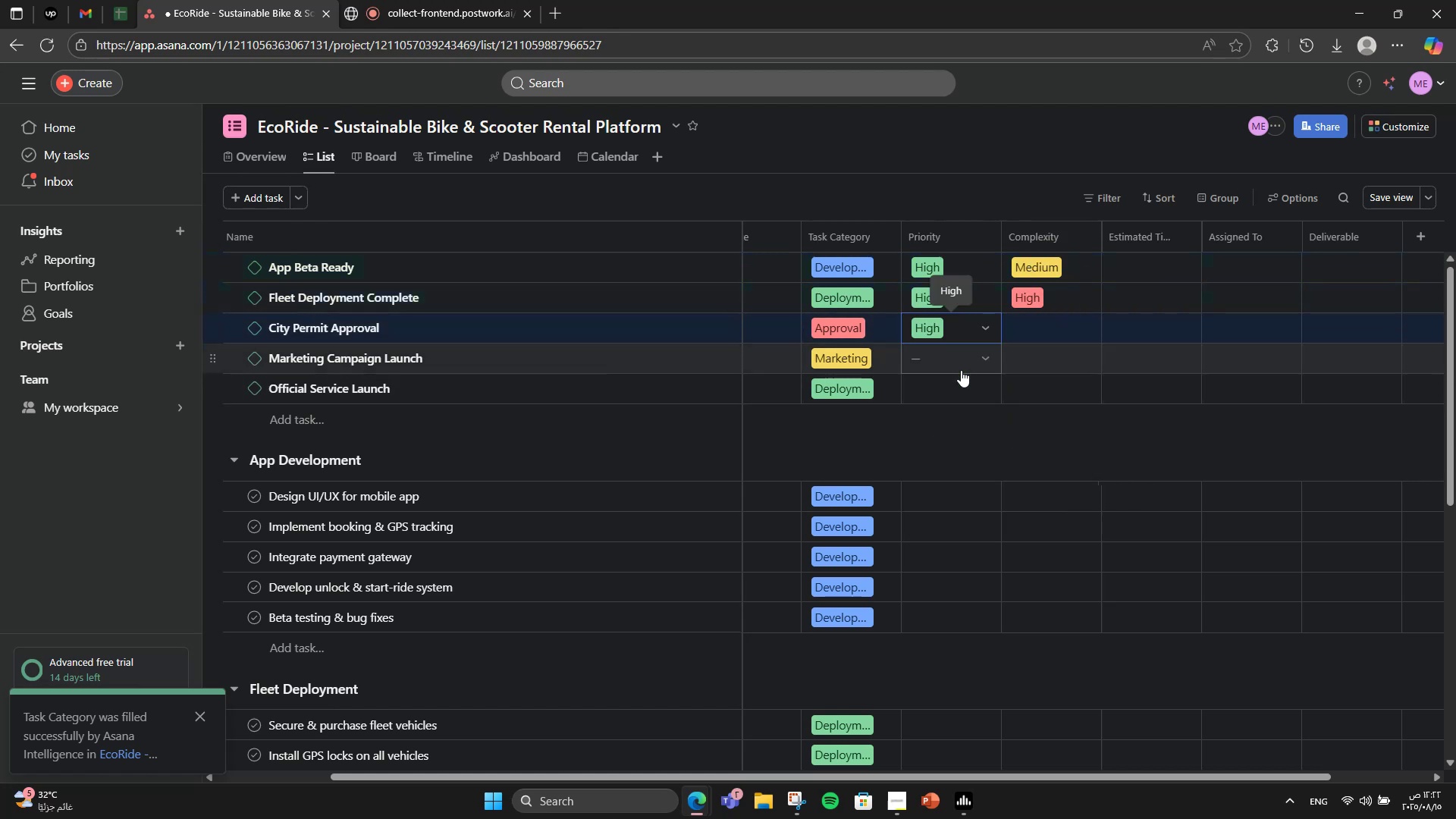 
double_click([961, 370])
 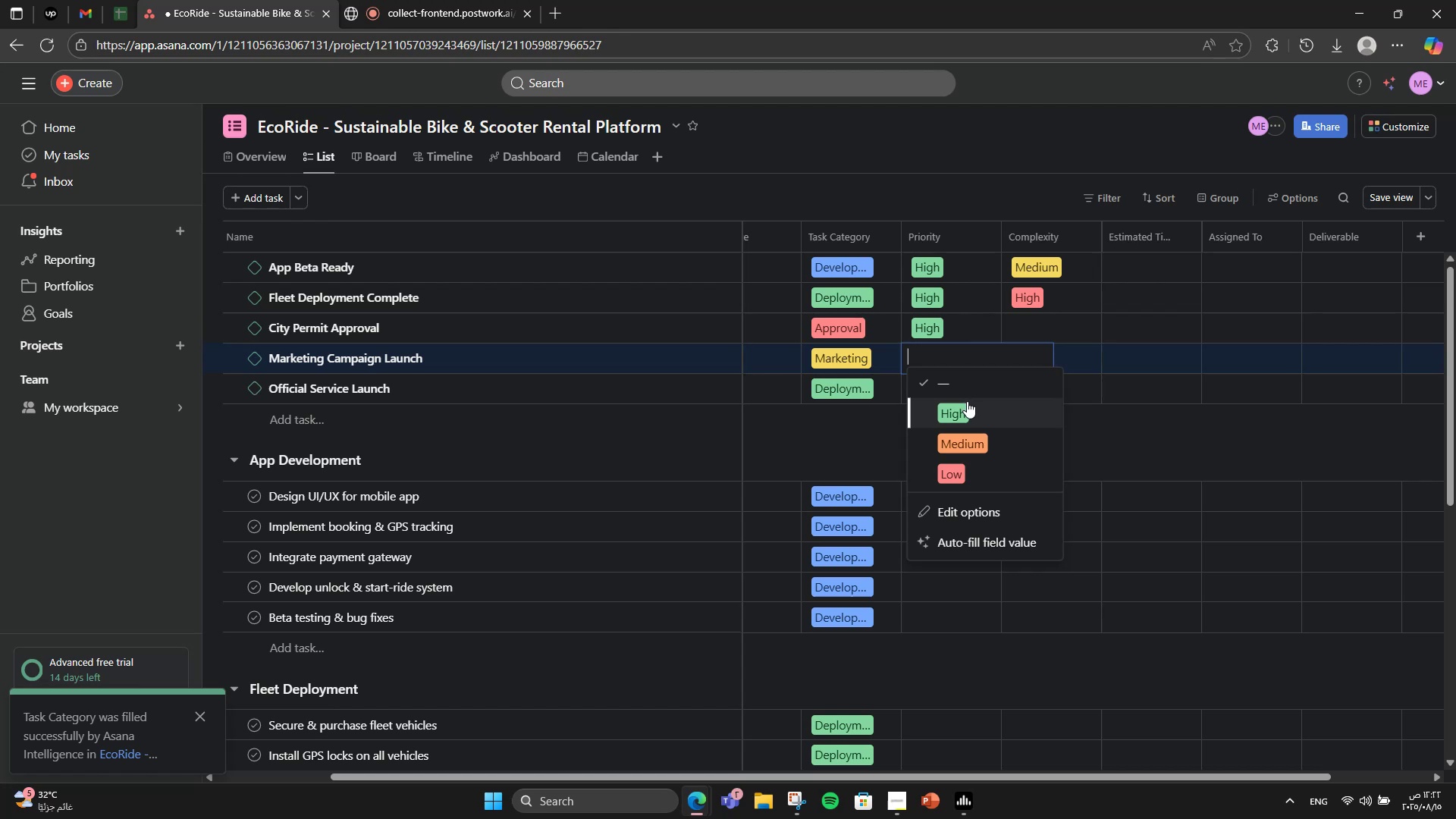 
left_click([967, 401])
 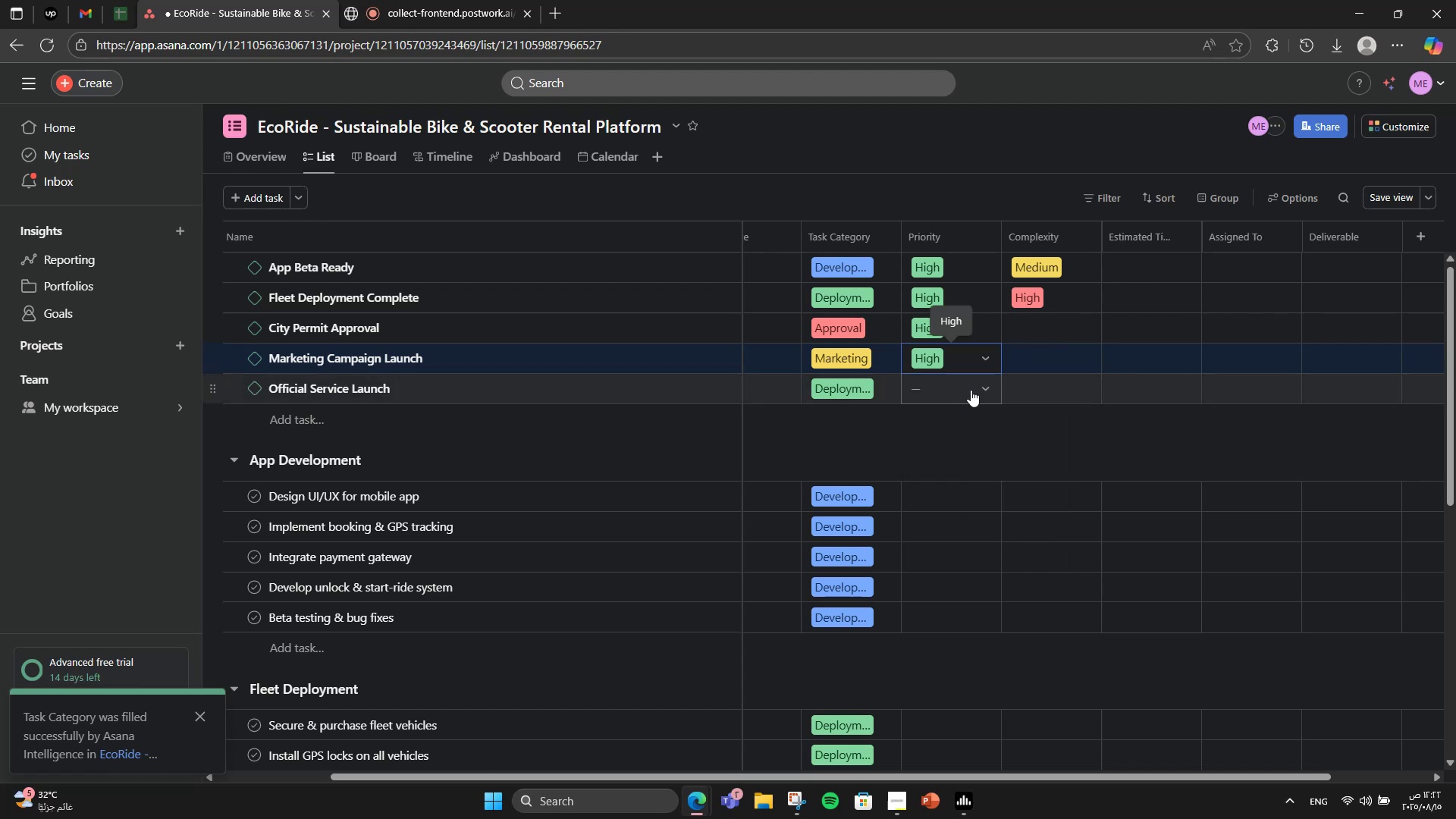 
left_click([963, 400])
 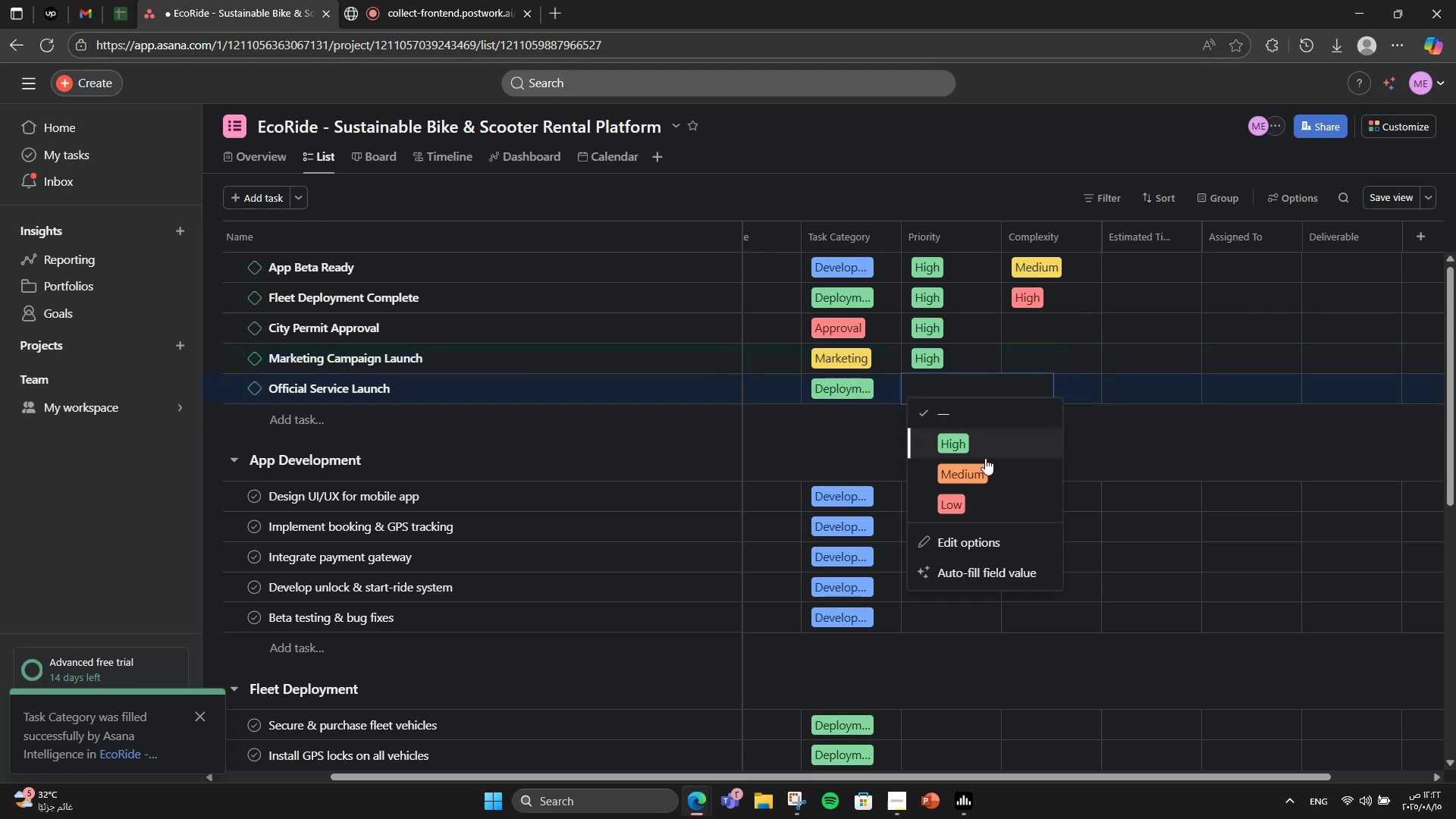 
left_click([994, 474])
 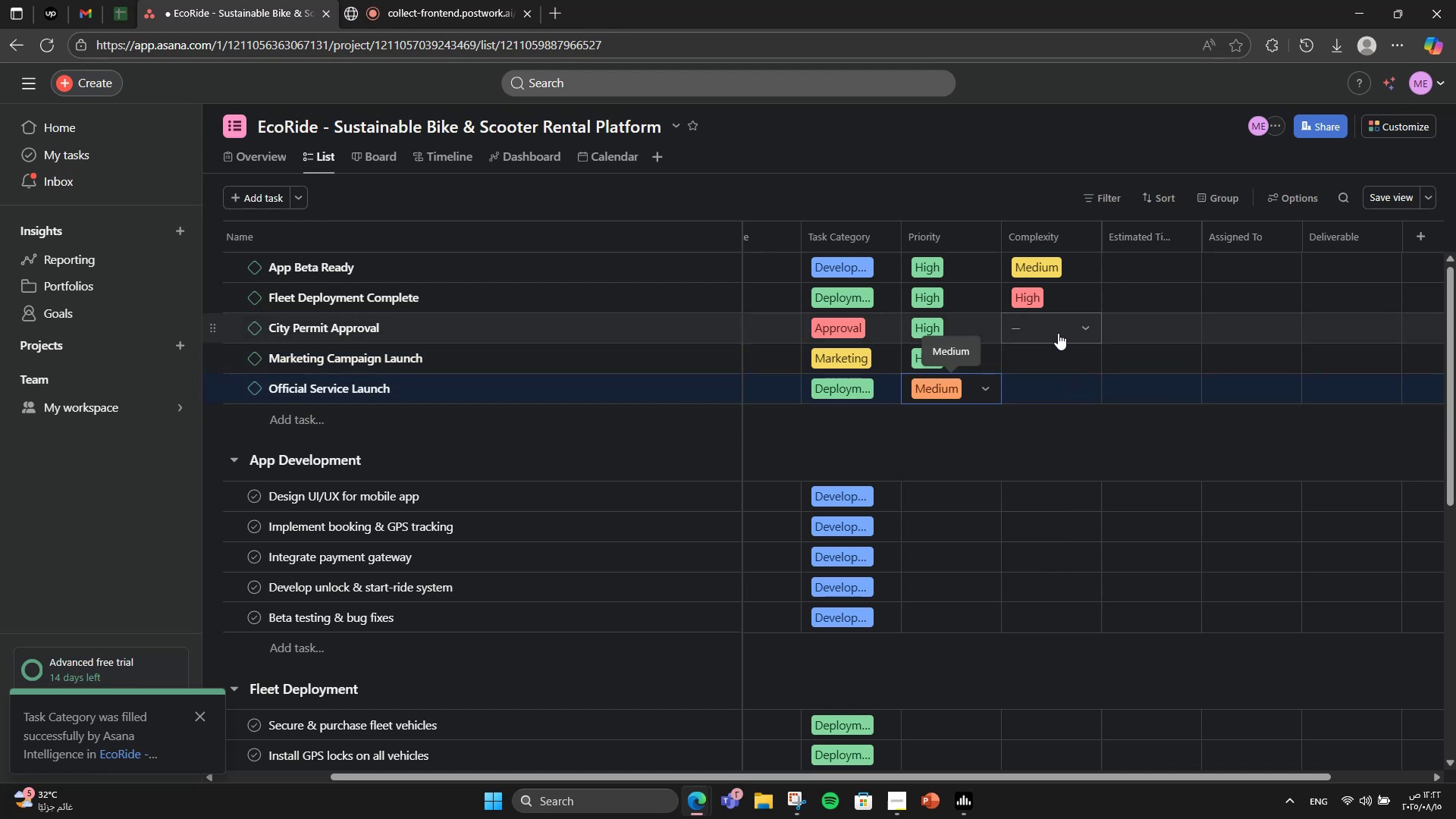 
left_click([1058, 333])
 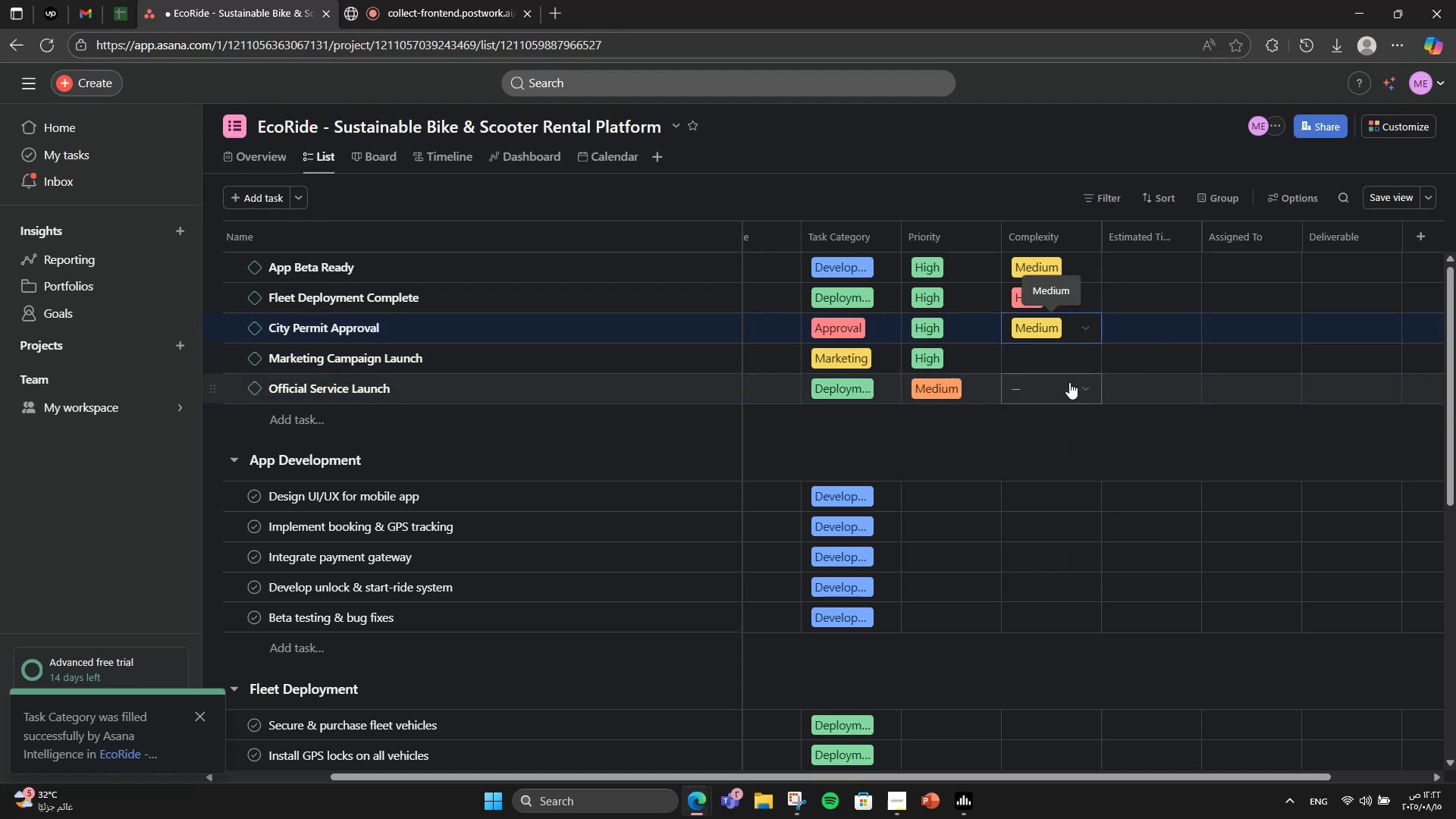 
double_click([1069, 359])
 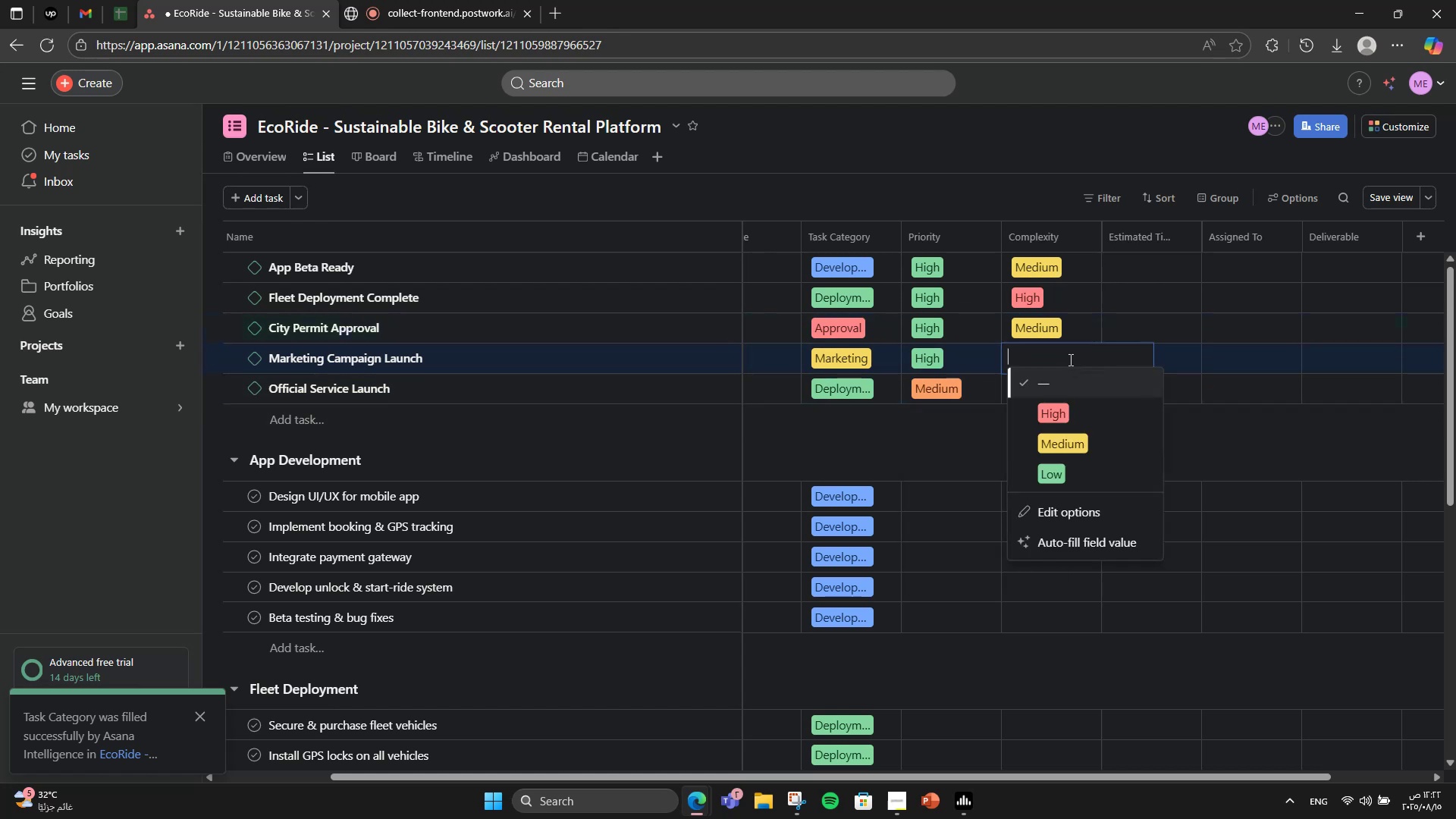 
left_click([1058, 423])
 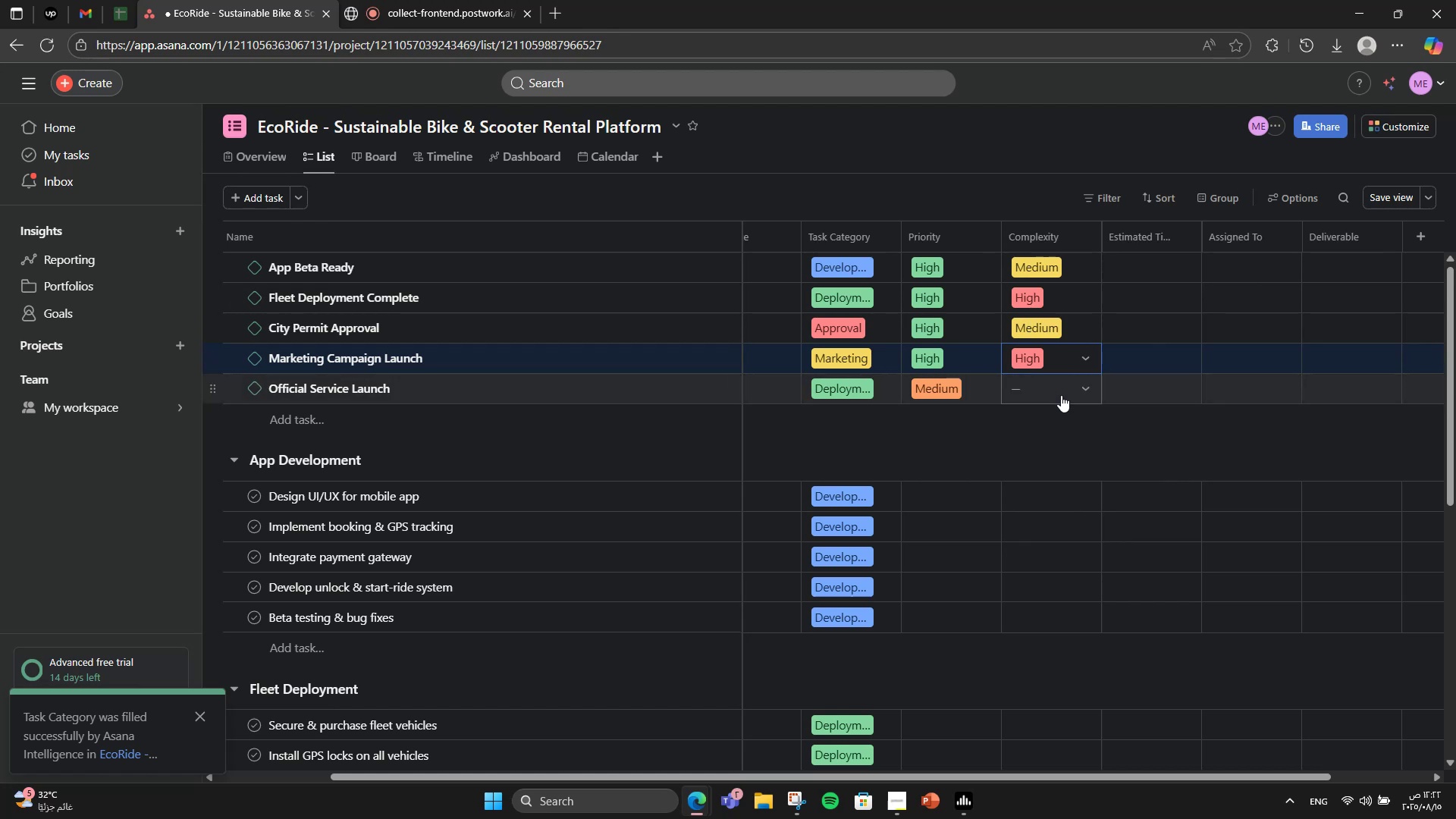 
left_click([1061, 395])
 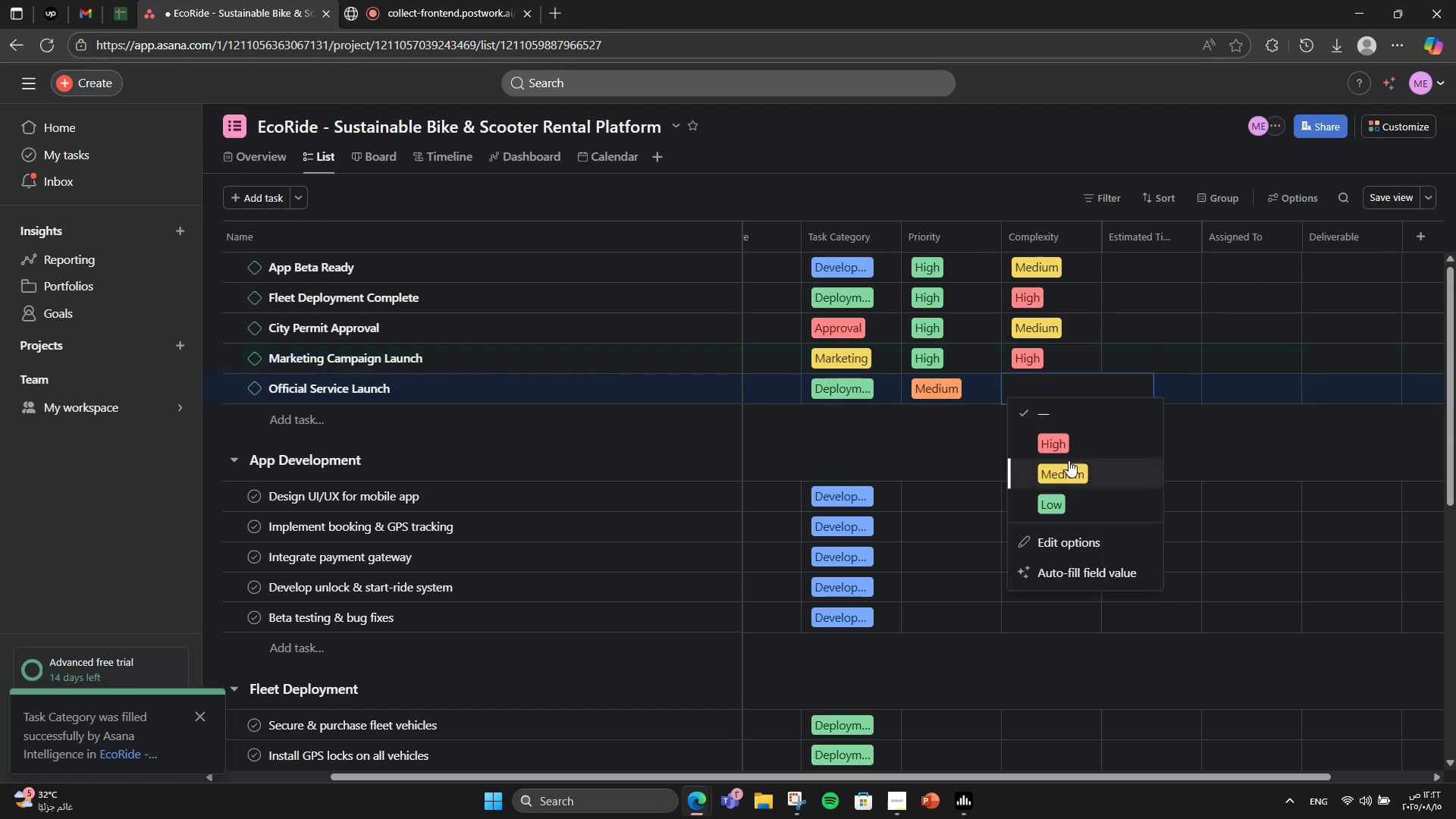 
left_click([1068, 461])
 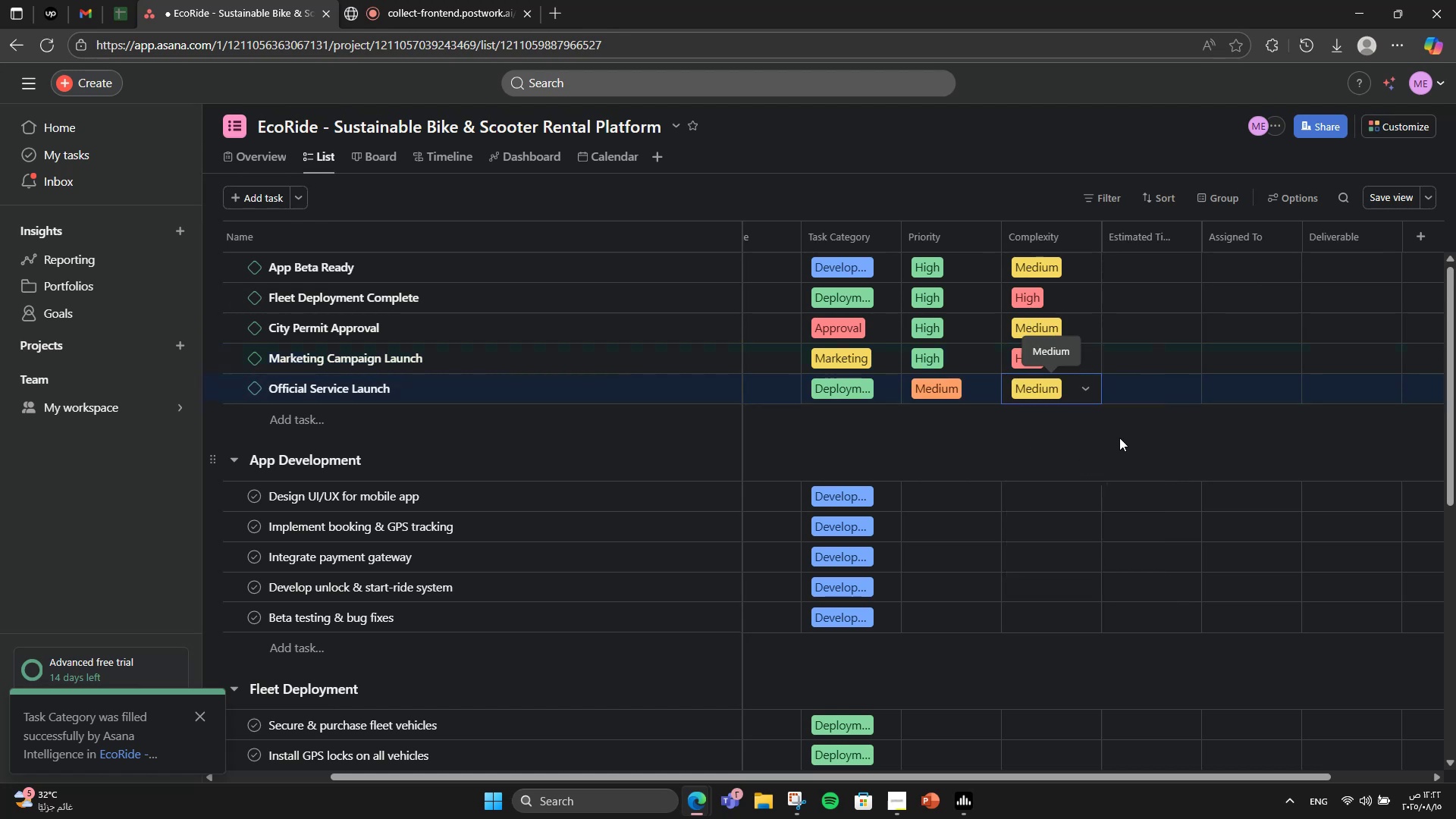 
left_click([1119, 438])
 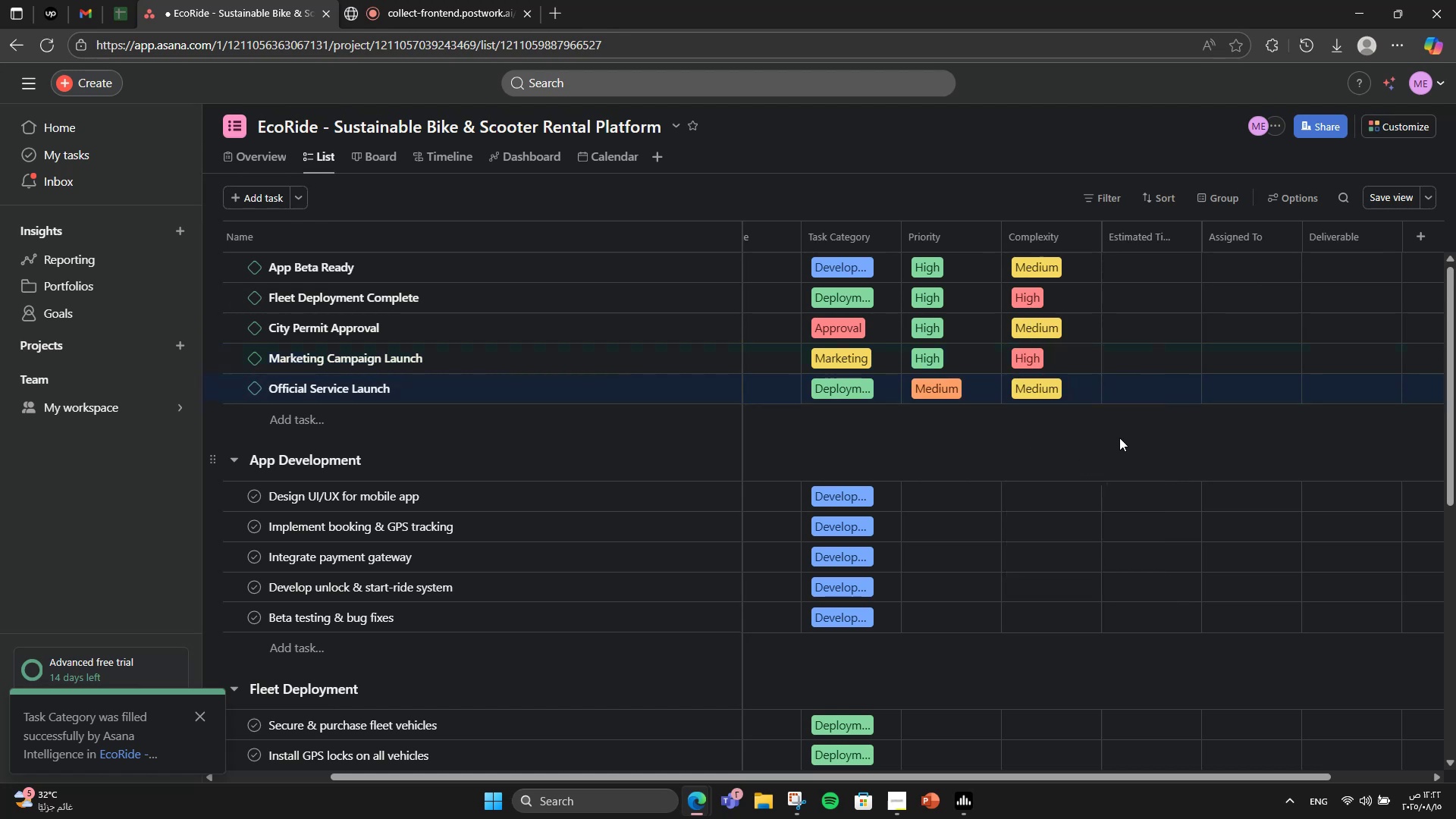 
left_click([1125, 262])
 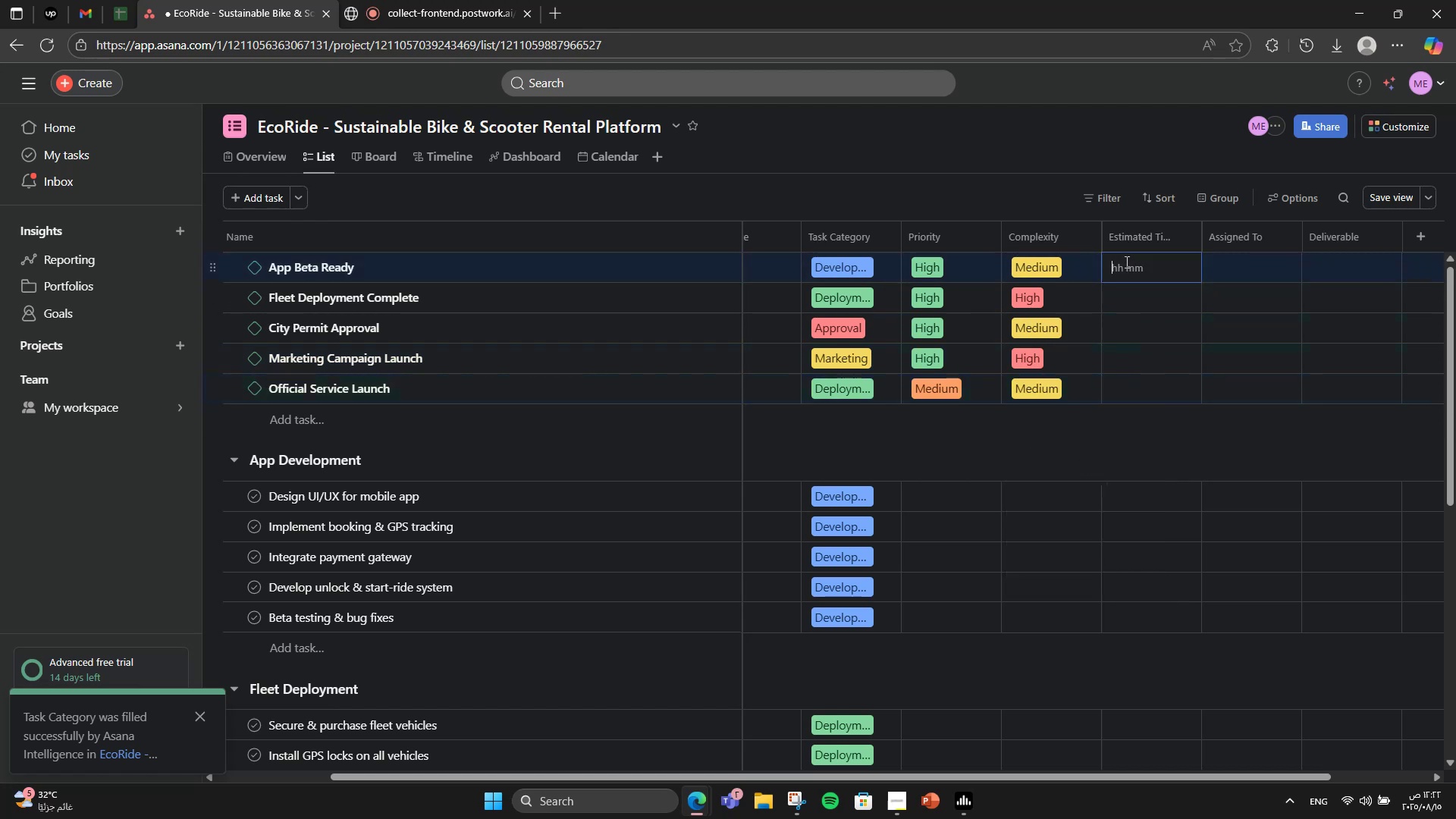 
key(Numpad1)
 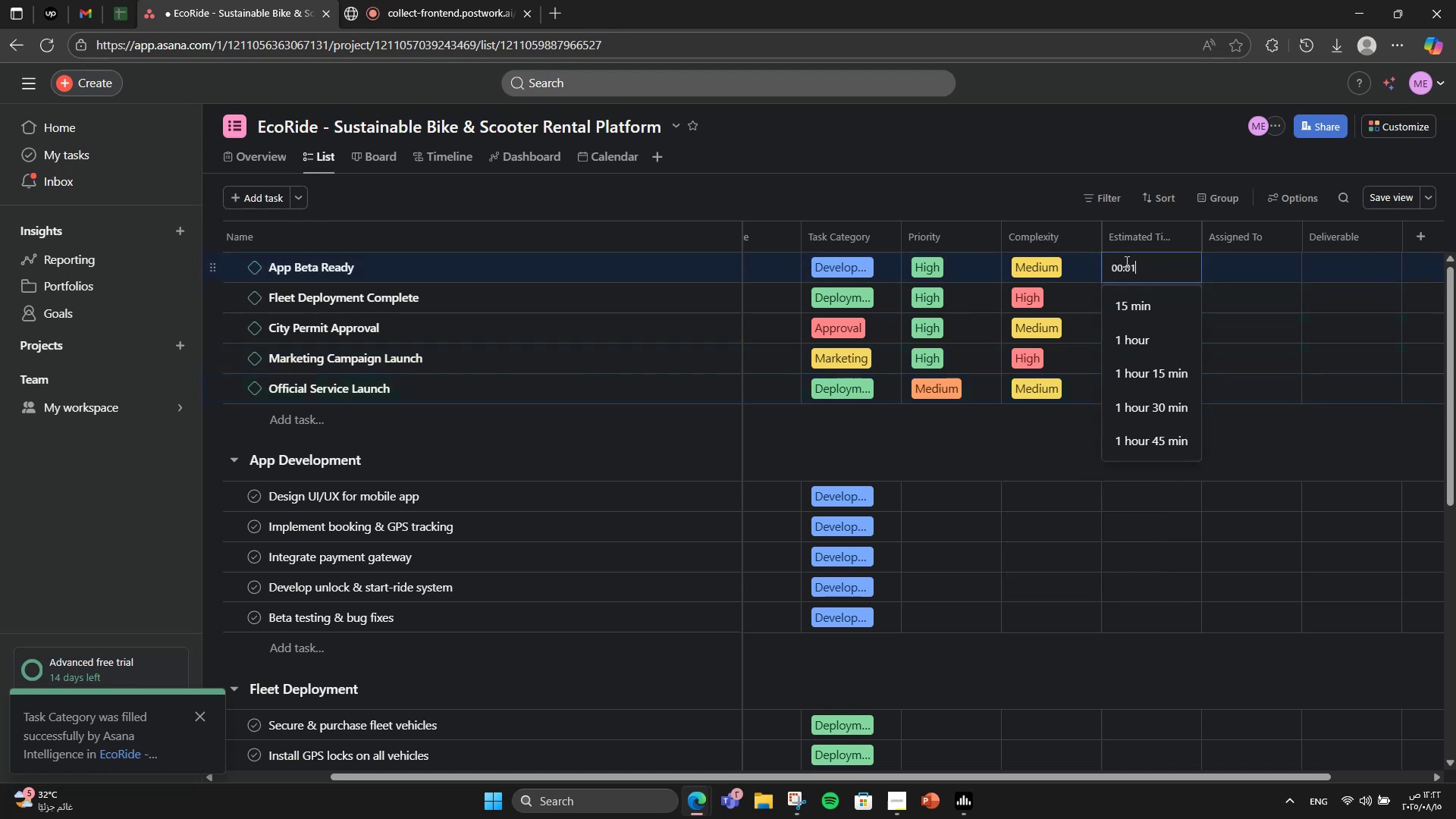 
key(Numpad2)
 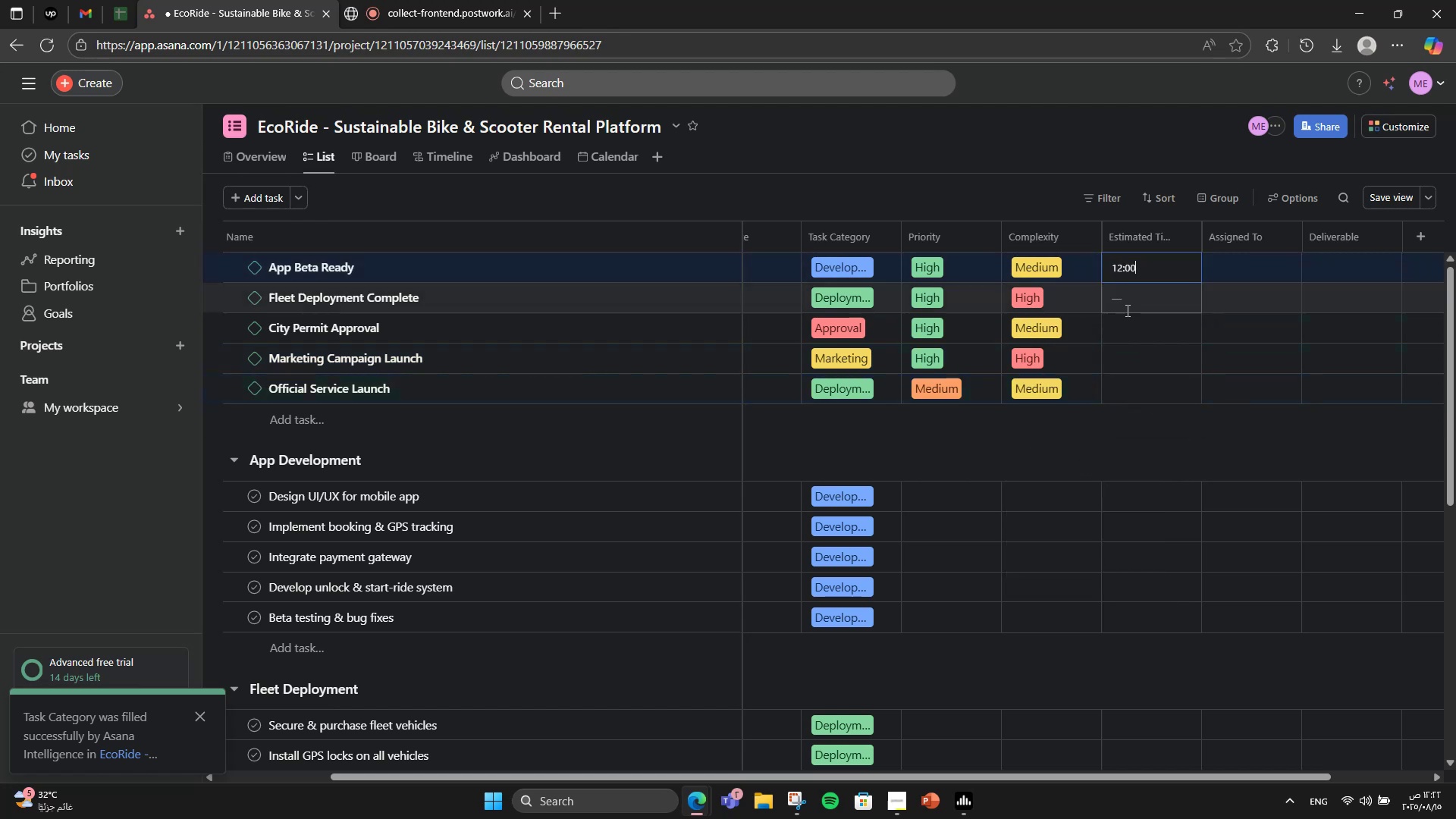 
double_click([1133, 305])
 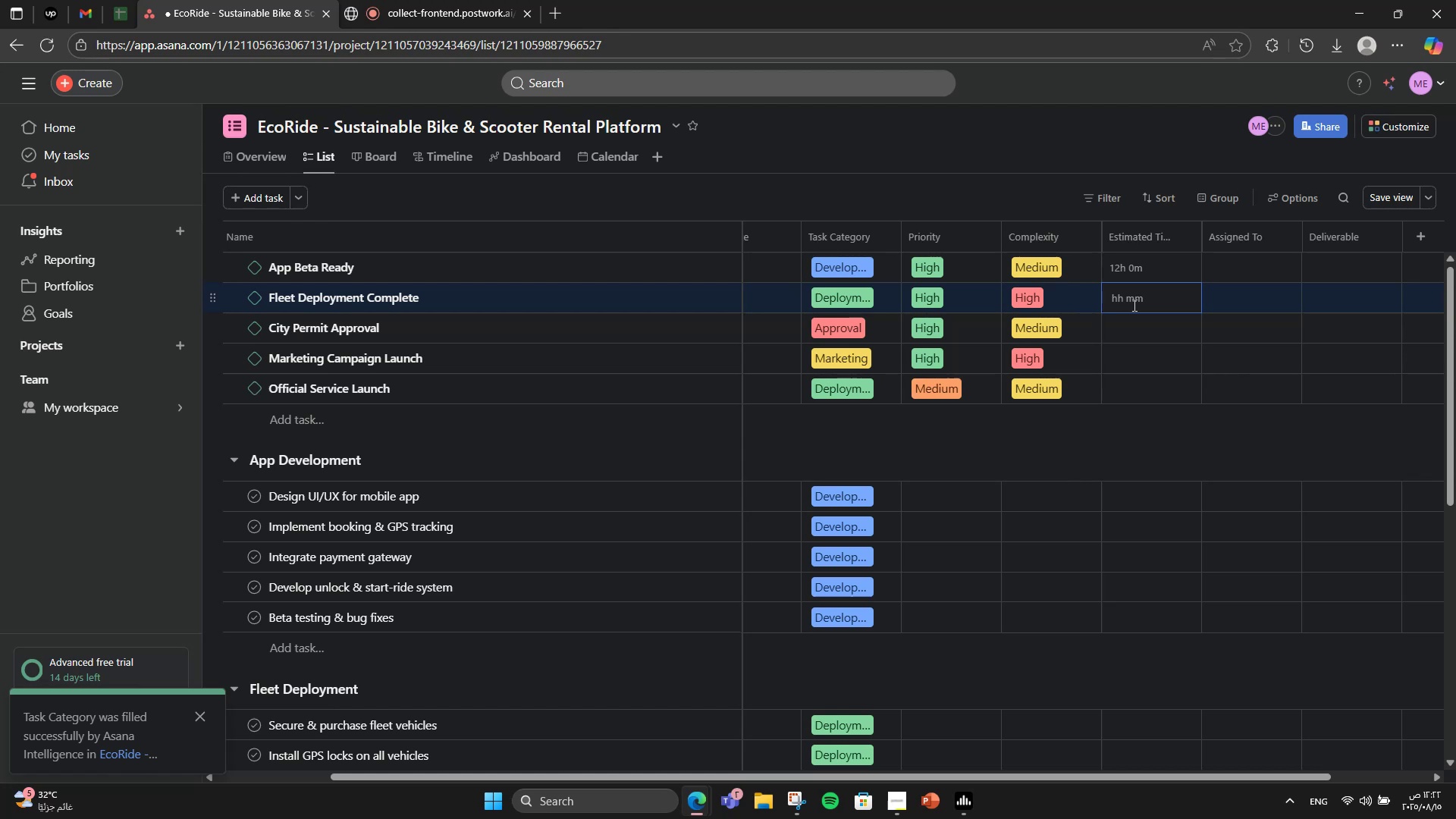 
key(Numpad2)
 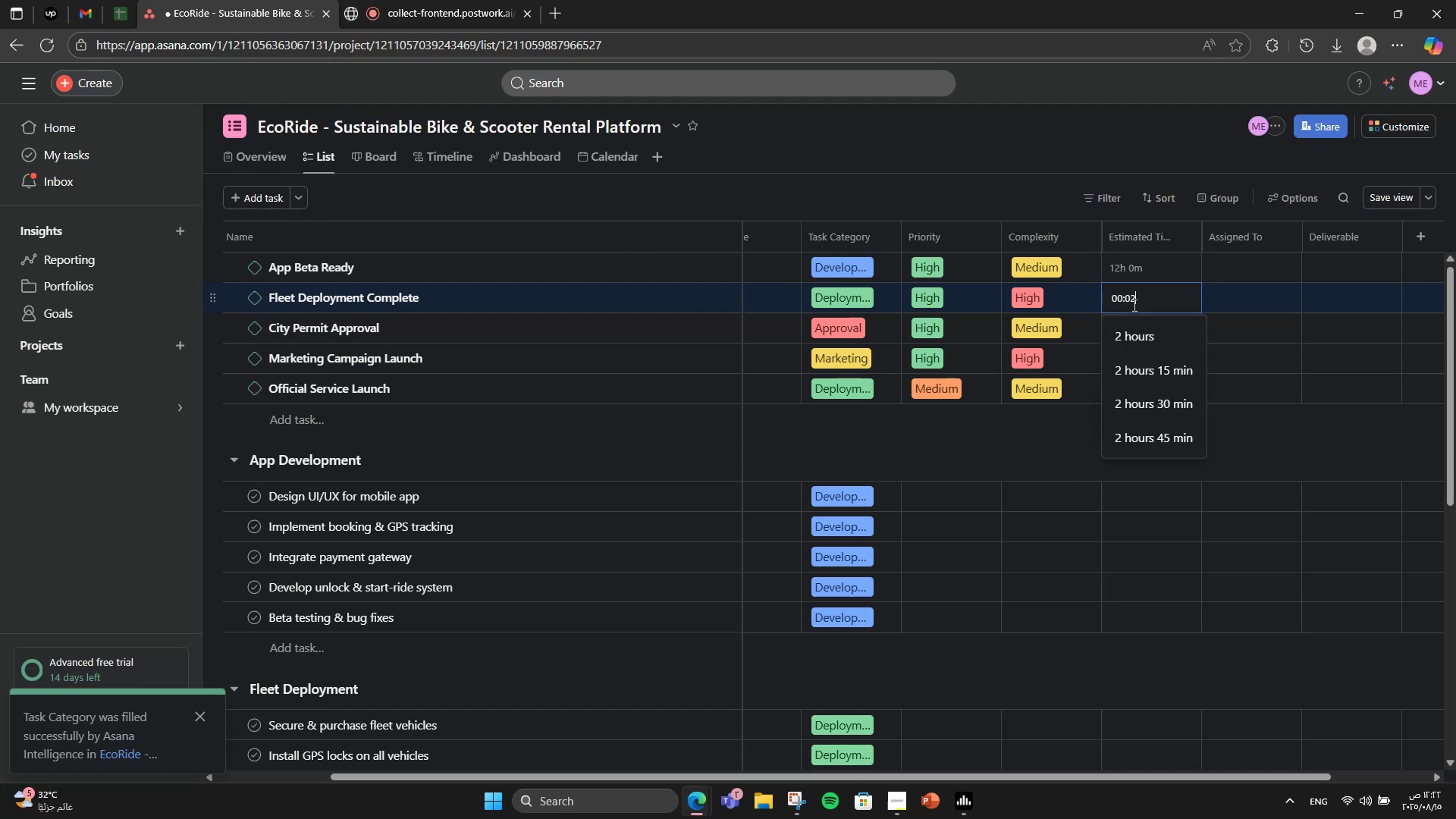 
key(Numpad0)
 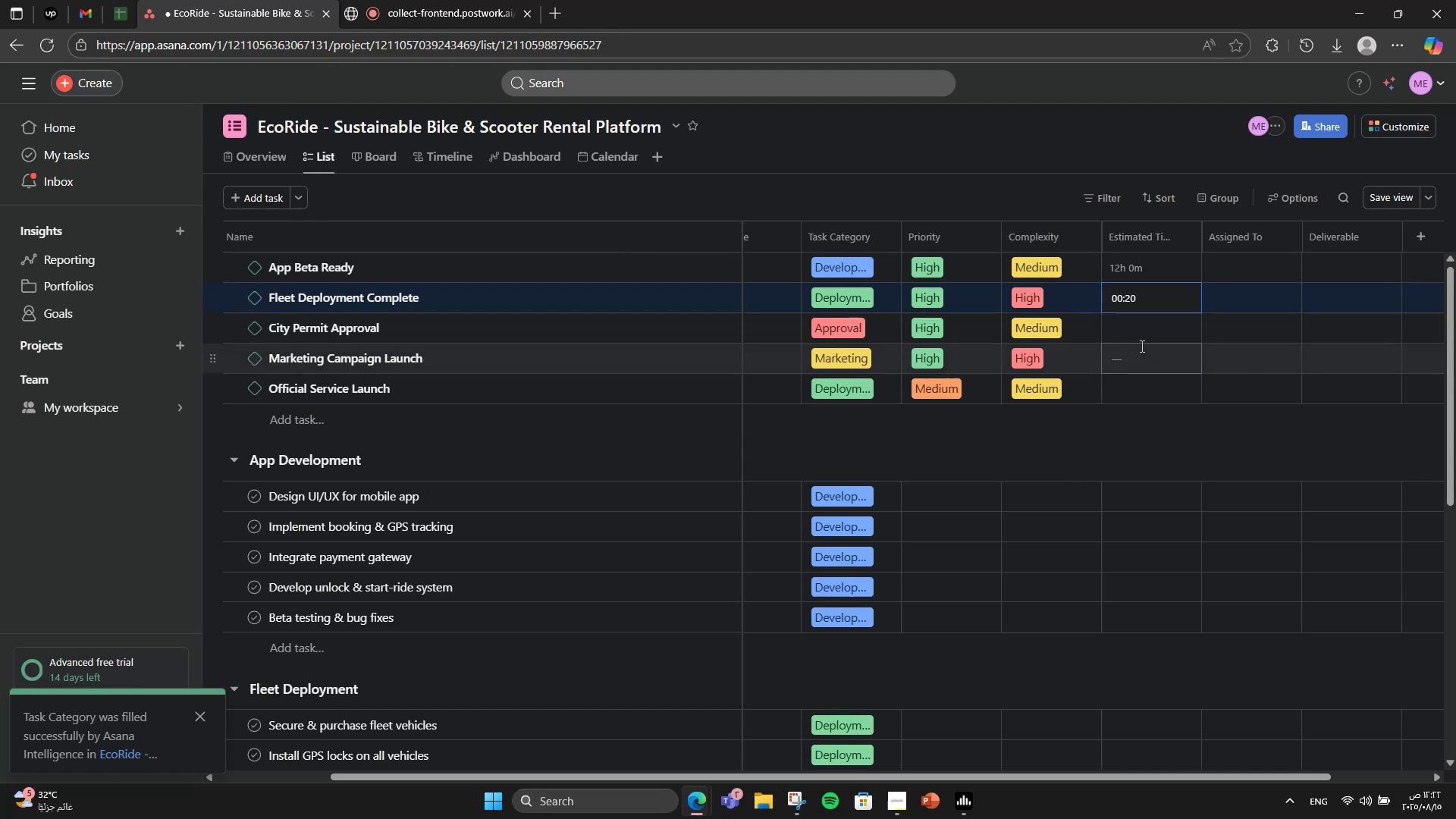 
key(Numpad0)
 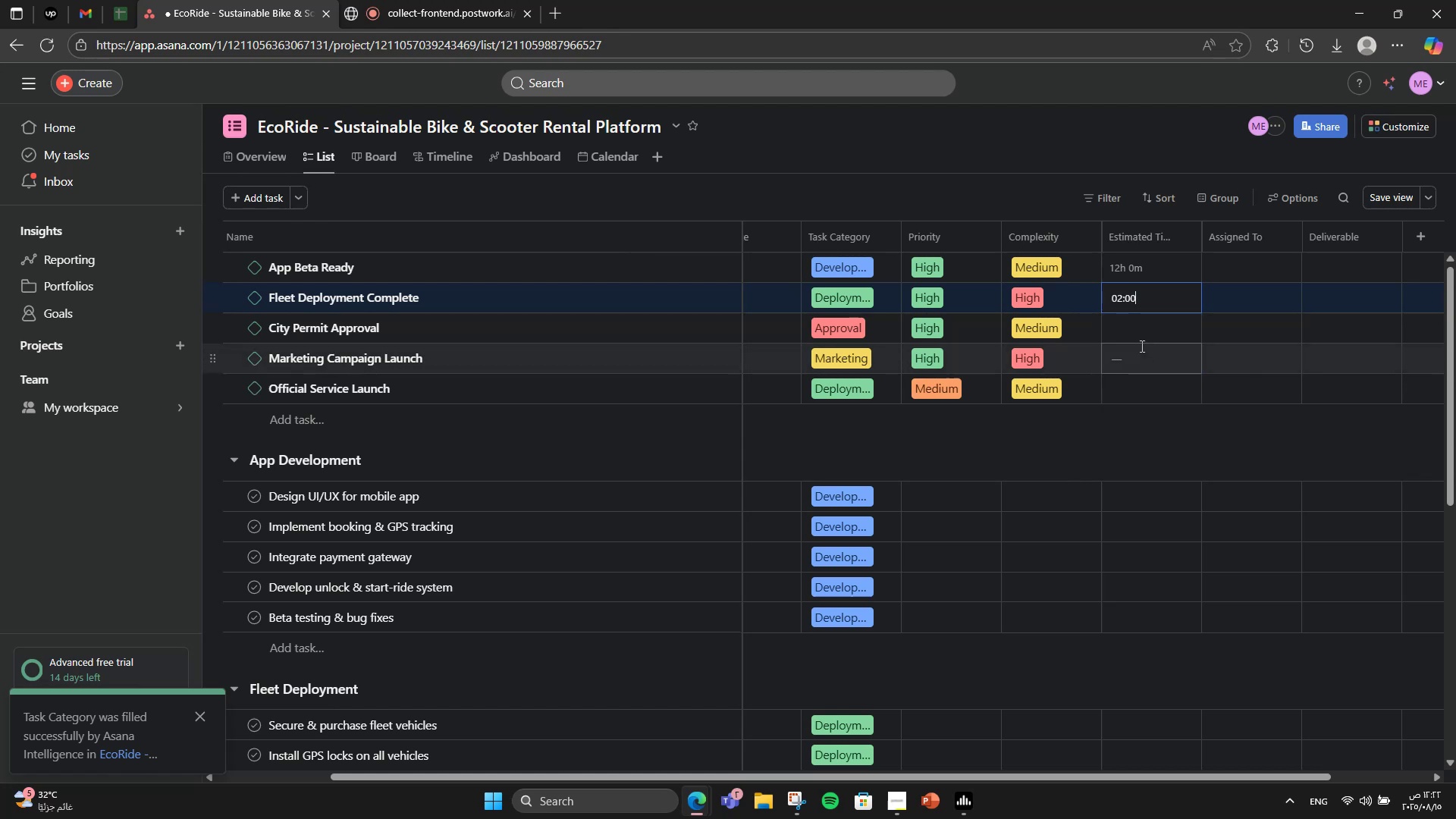 
key(Numpad0)
 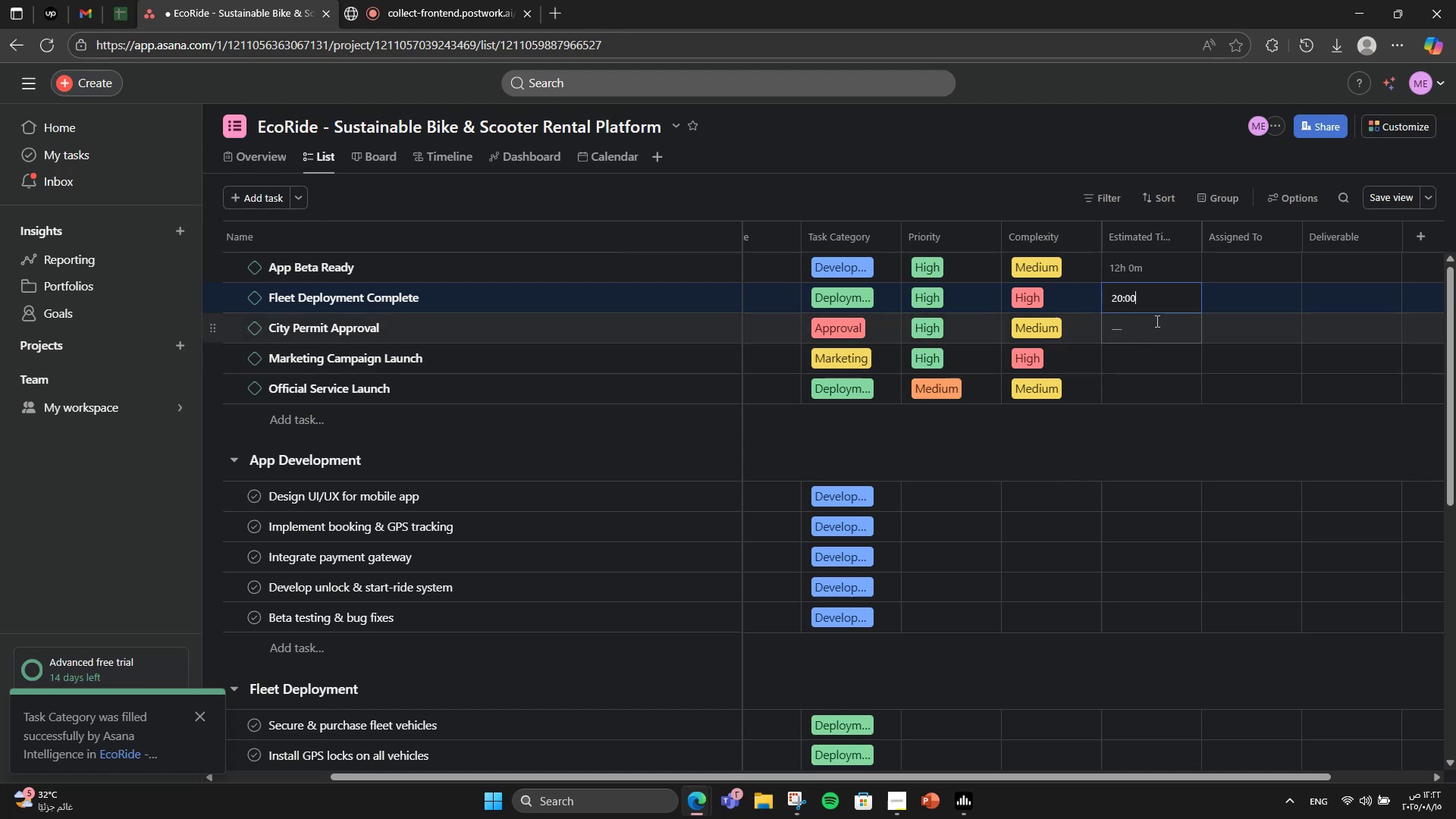 
left_click([1156, 321])
 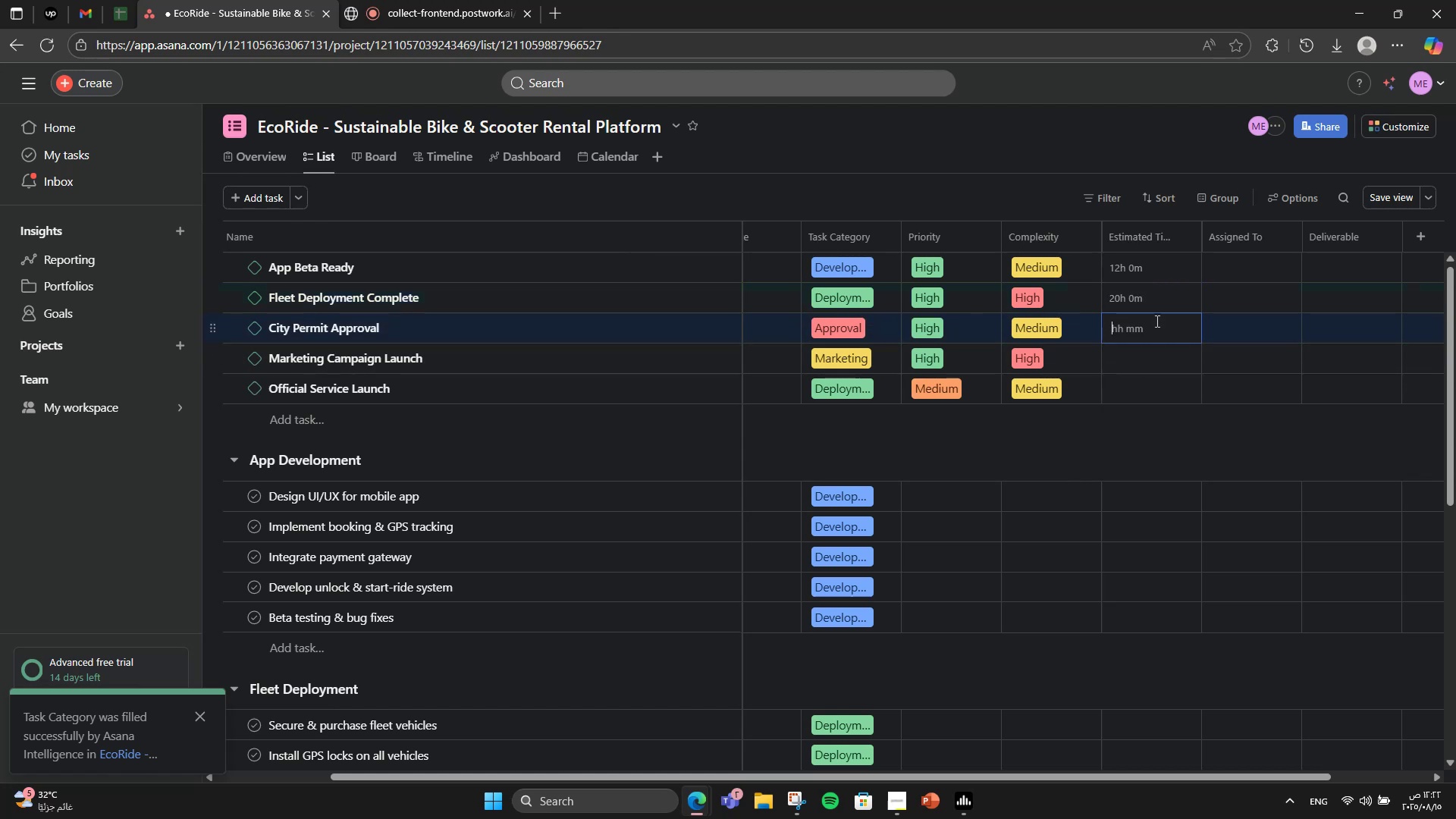 
key(Numpad8)
 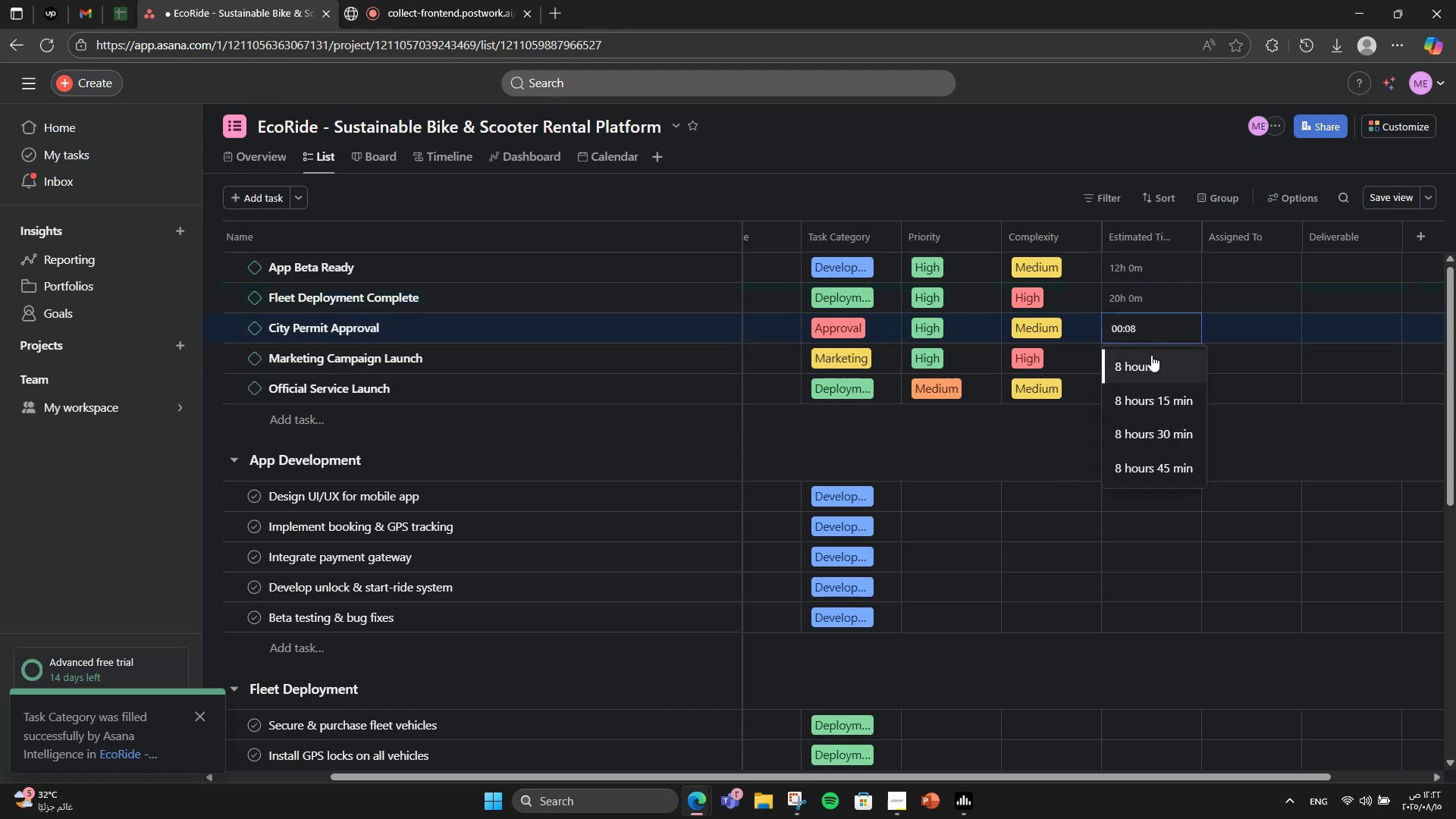 
double_click([1151, 355])
 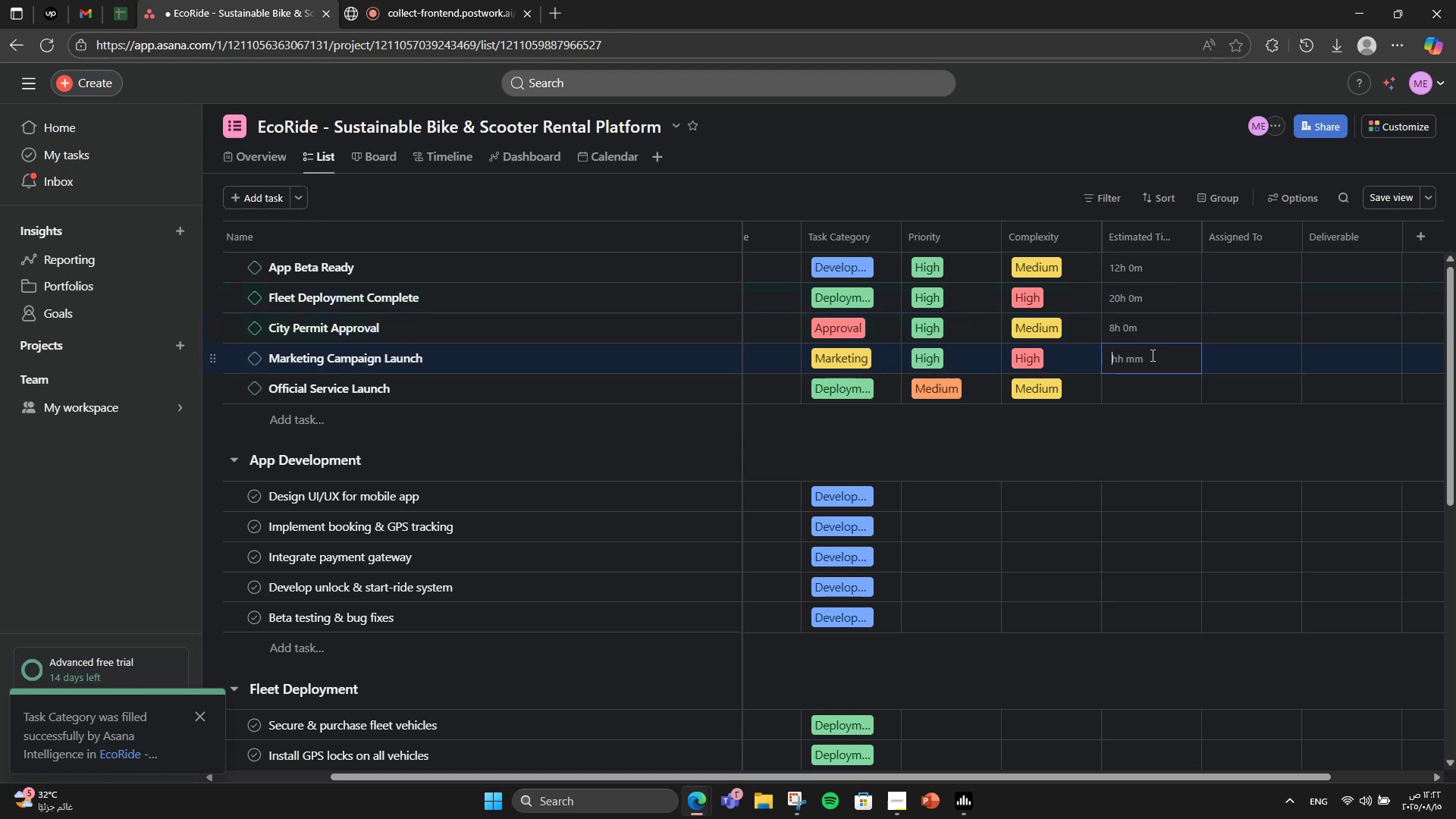 
key(Numpad1)
 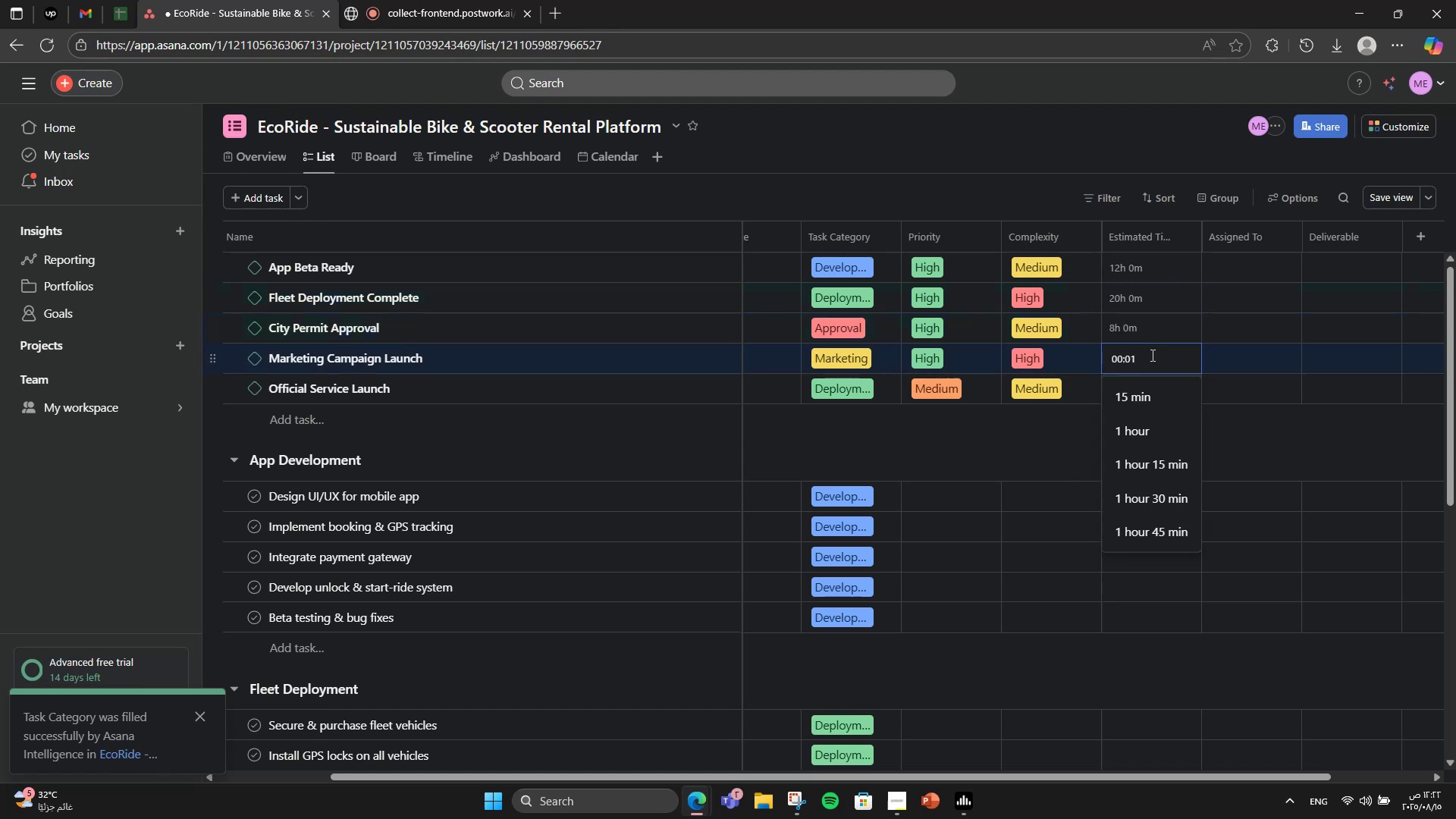 
key(Numpad0)
 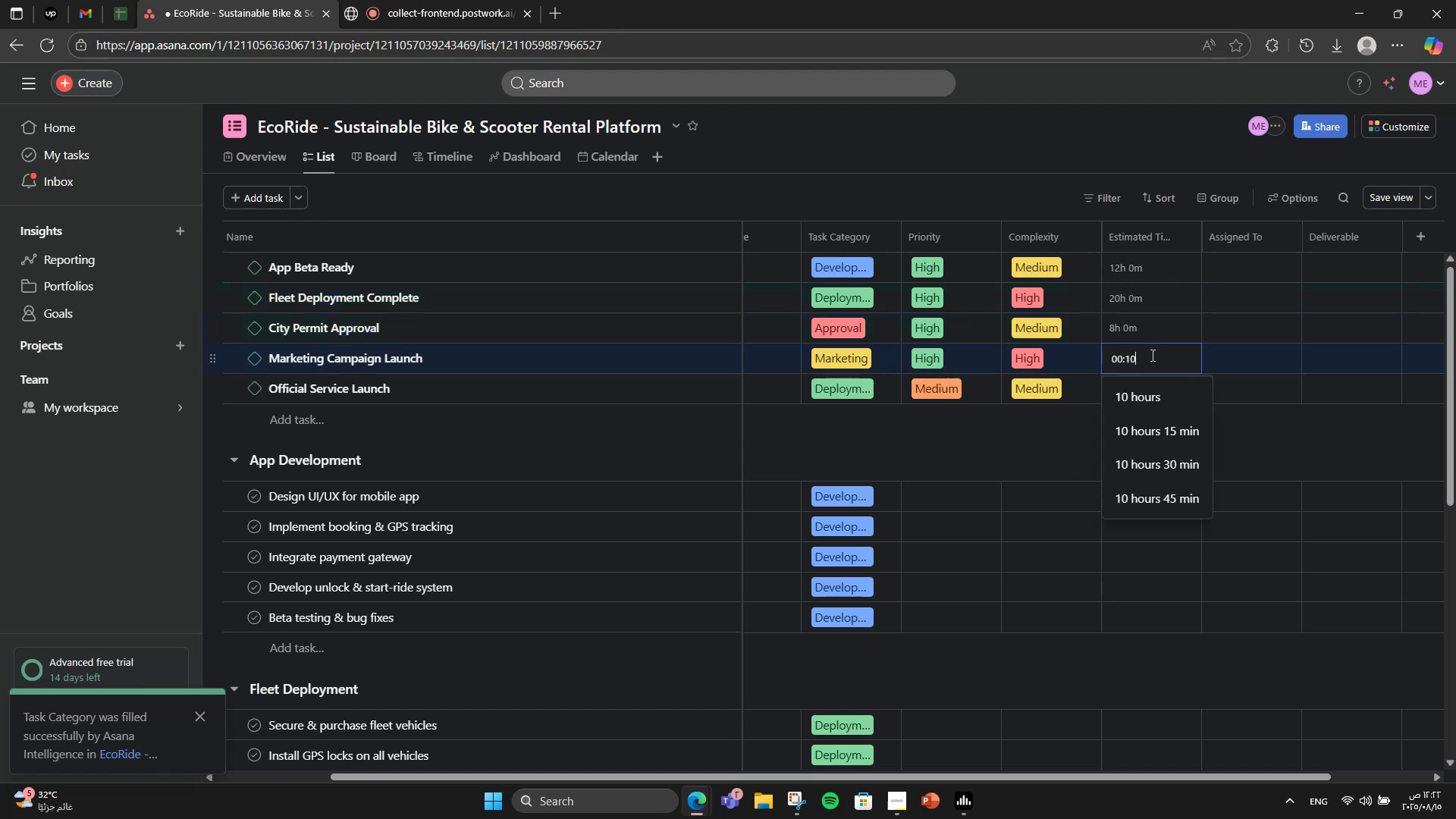 
key(Numpad0)
 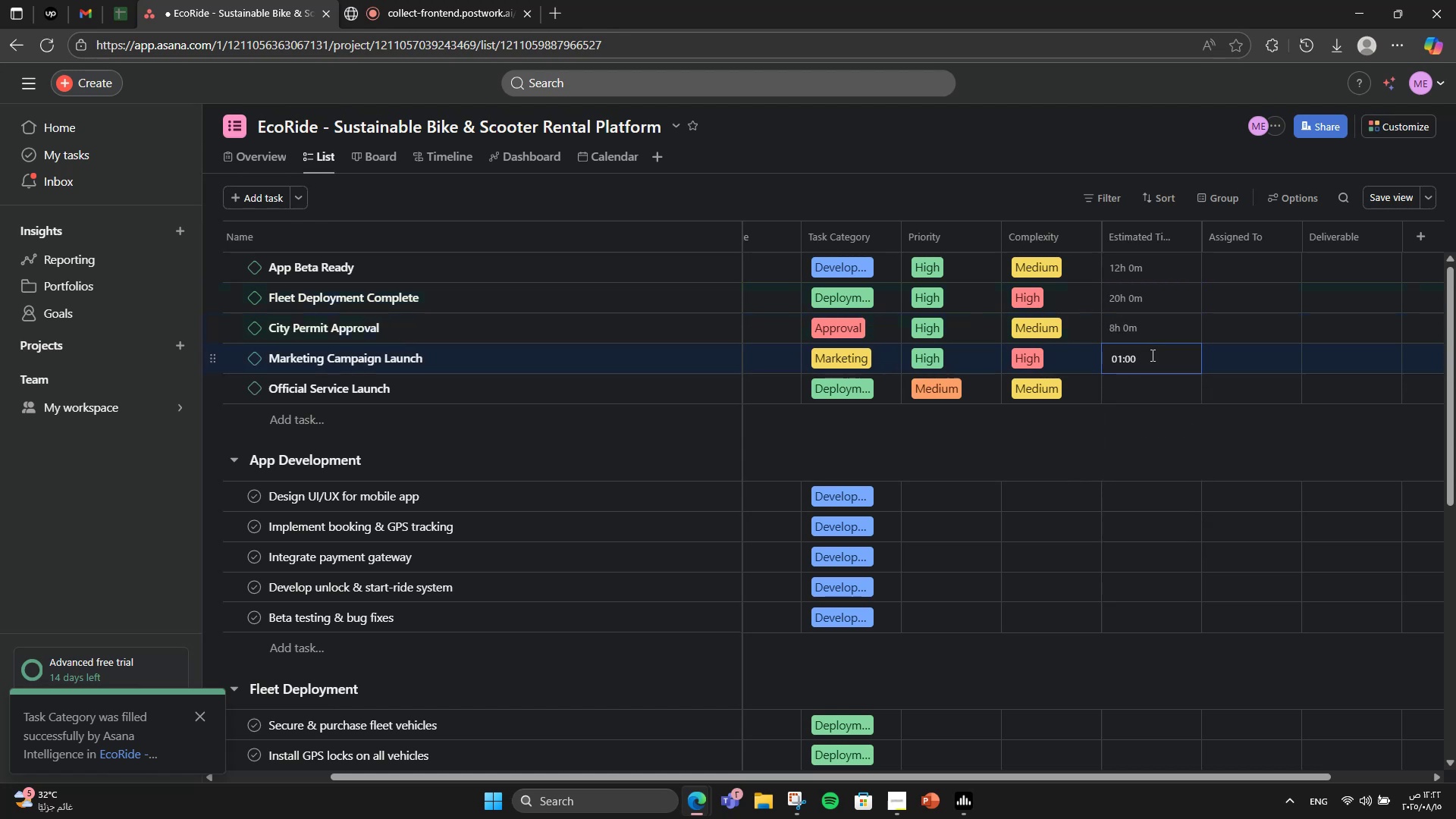 
key(Numpad0)
 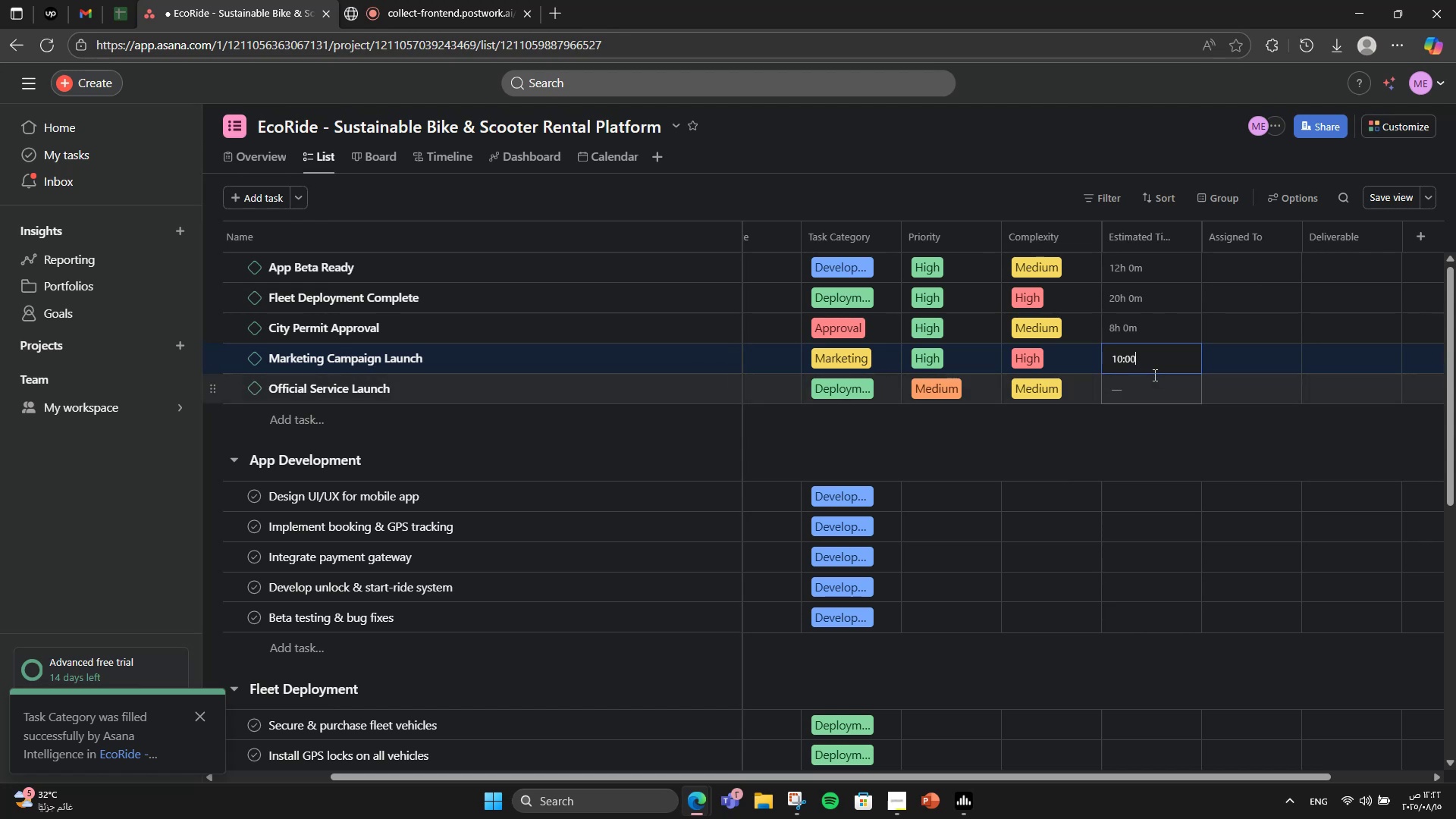 
left_click([1154, 379])
 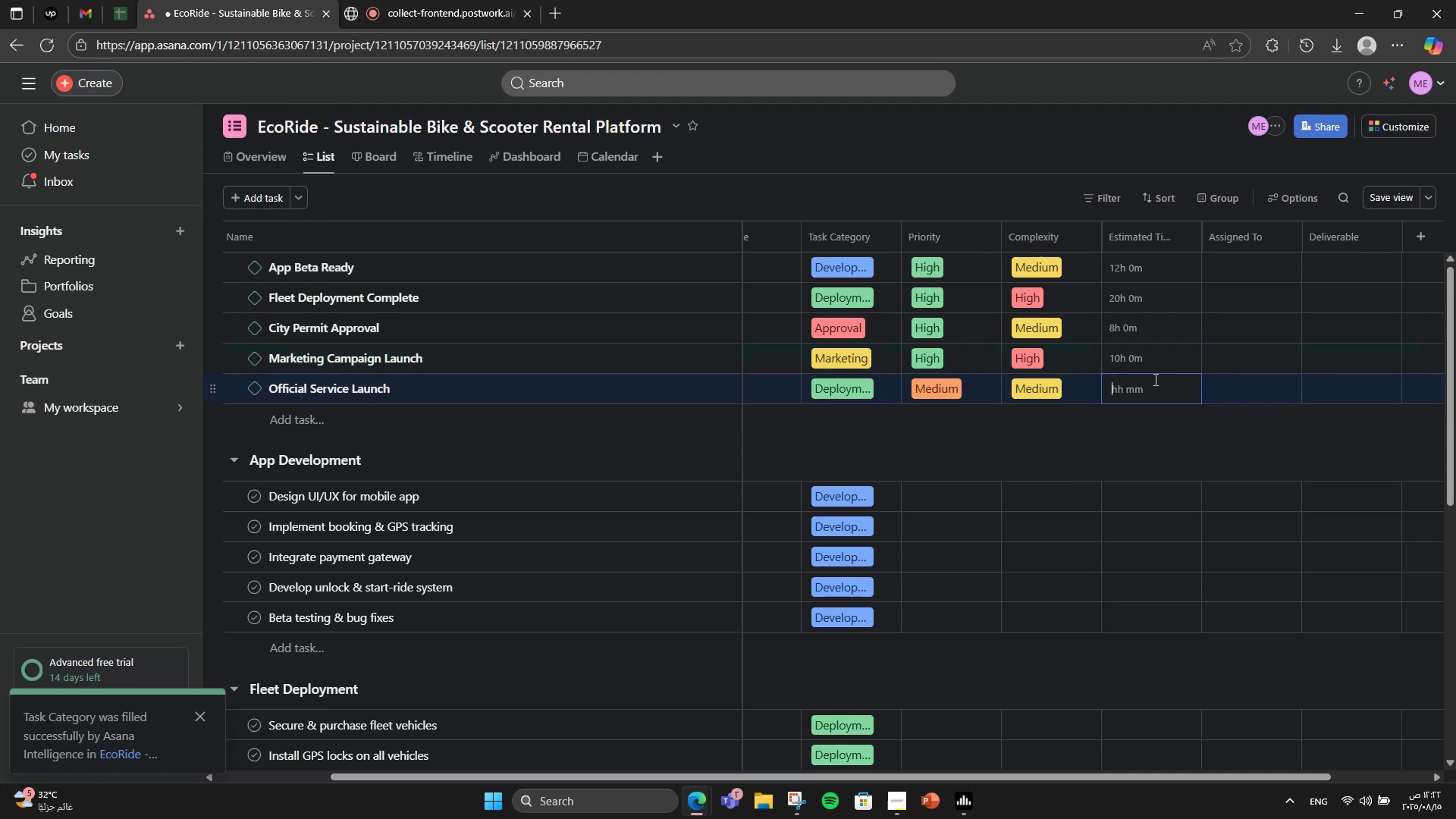 
key(Numpad1)
 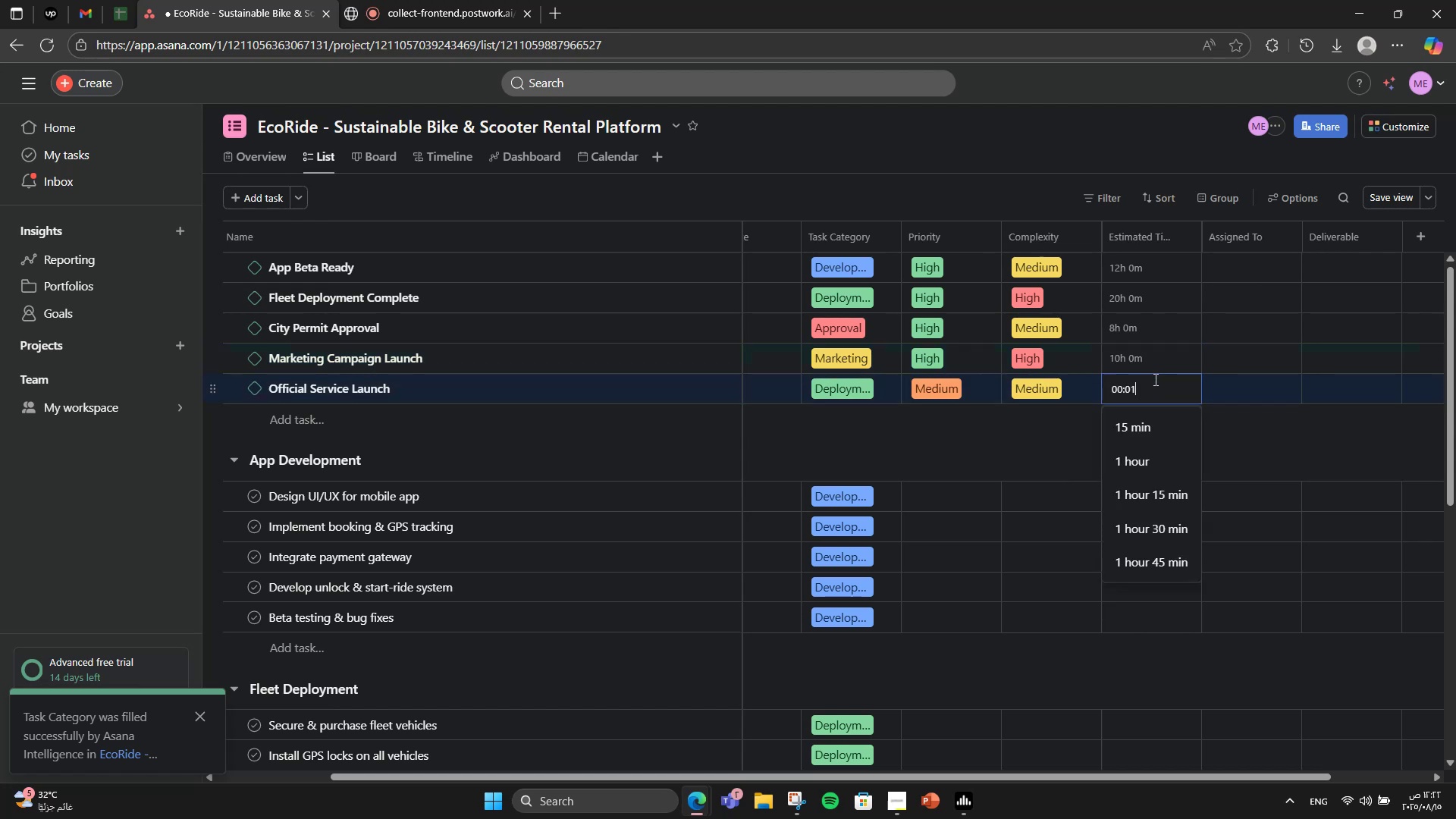 
key(Numpad5)
 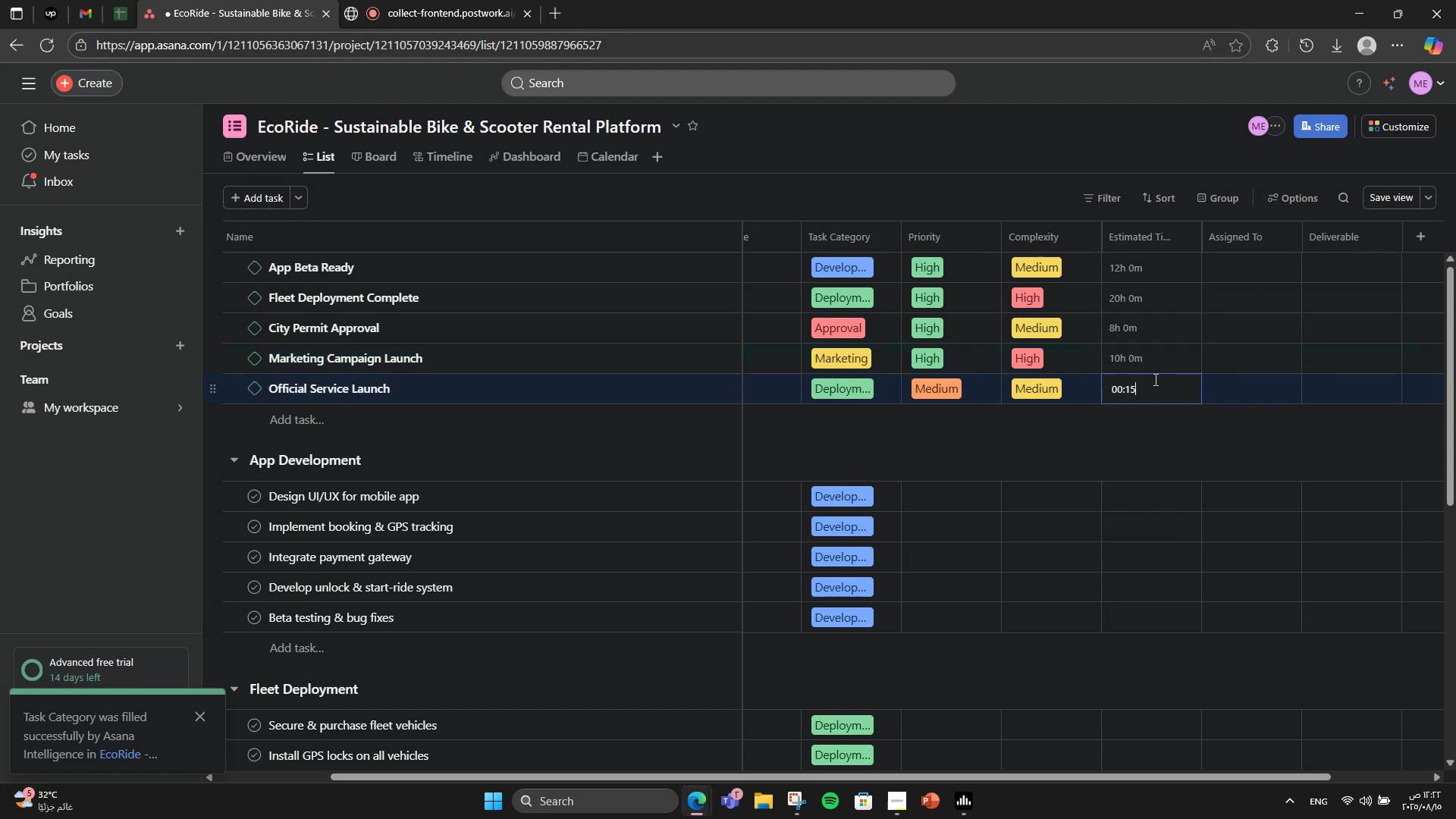 
key(Numpad0)
 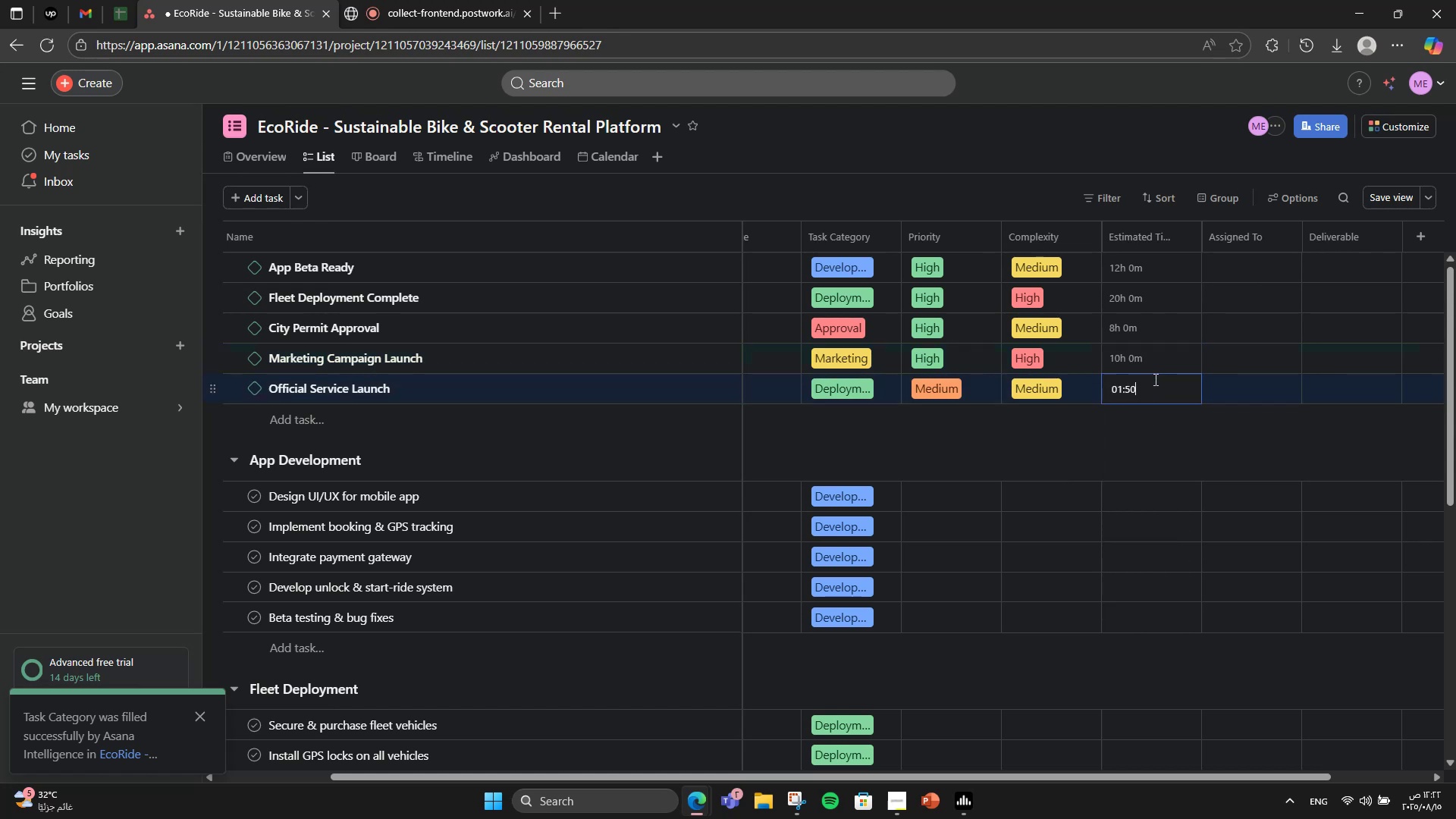 
key(Numpad0)
 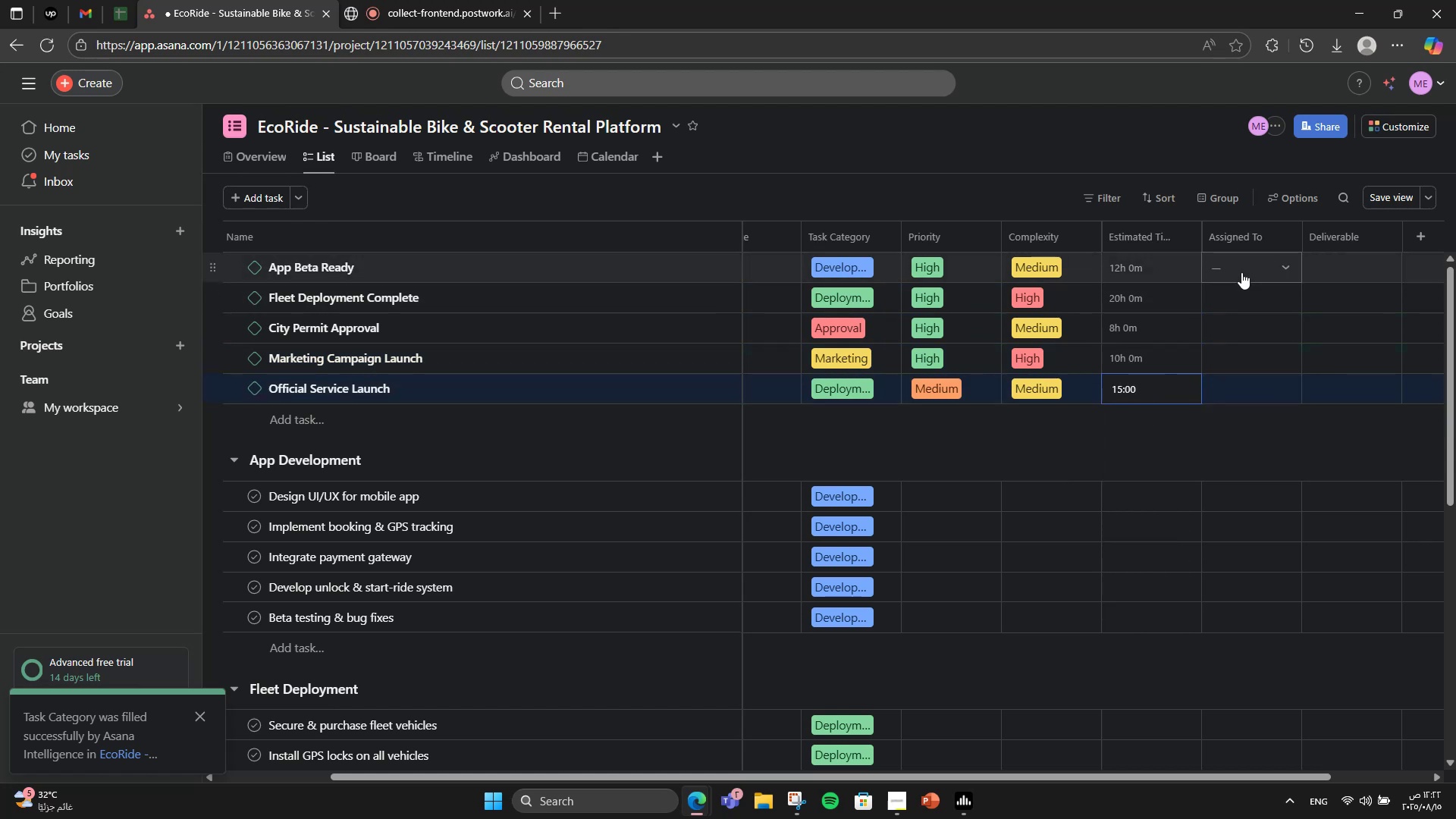 
left_click([1241, 272])
 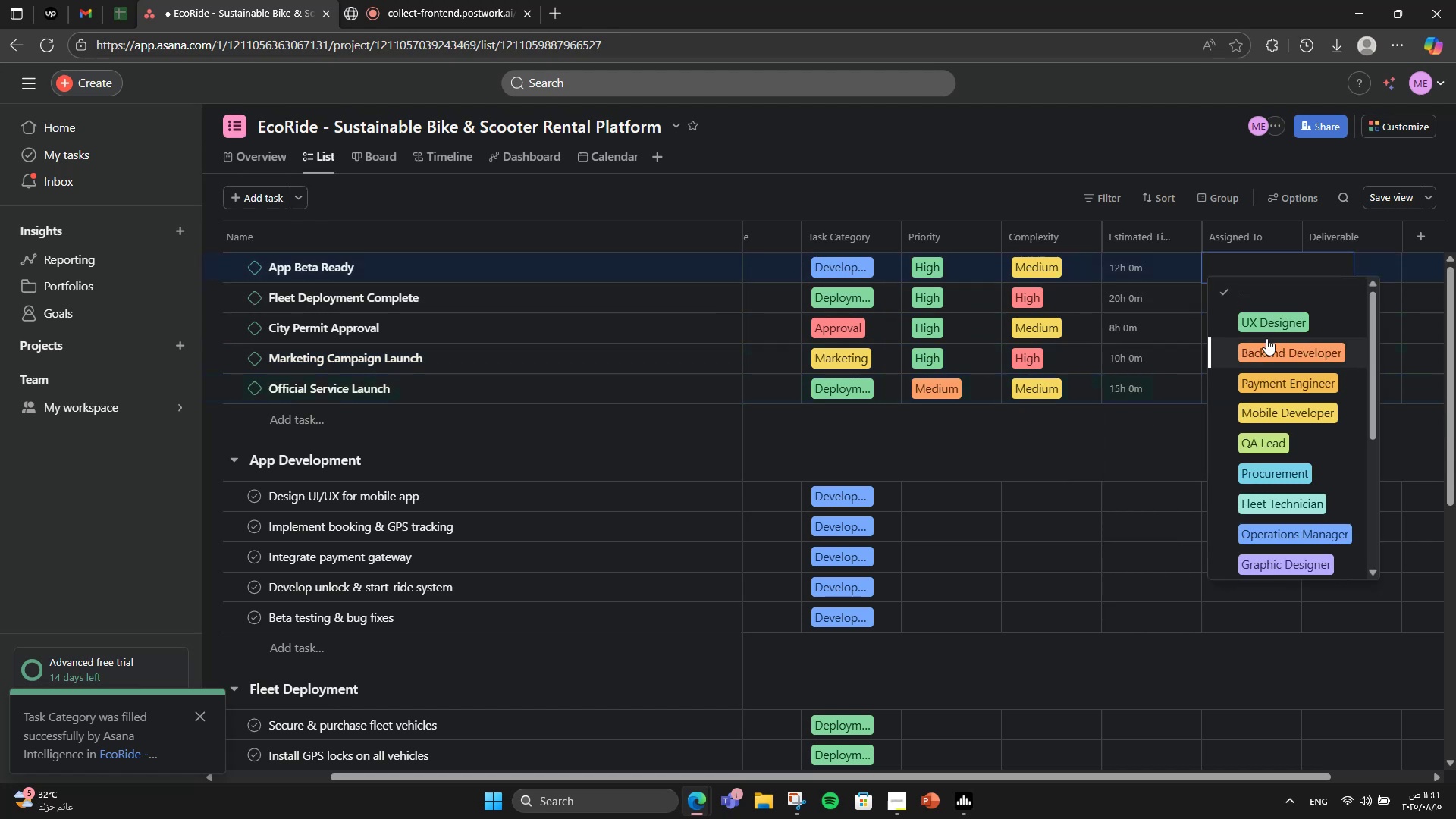 
left_click([1266, 327])
 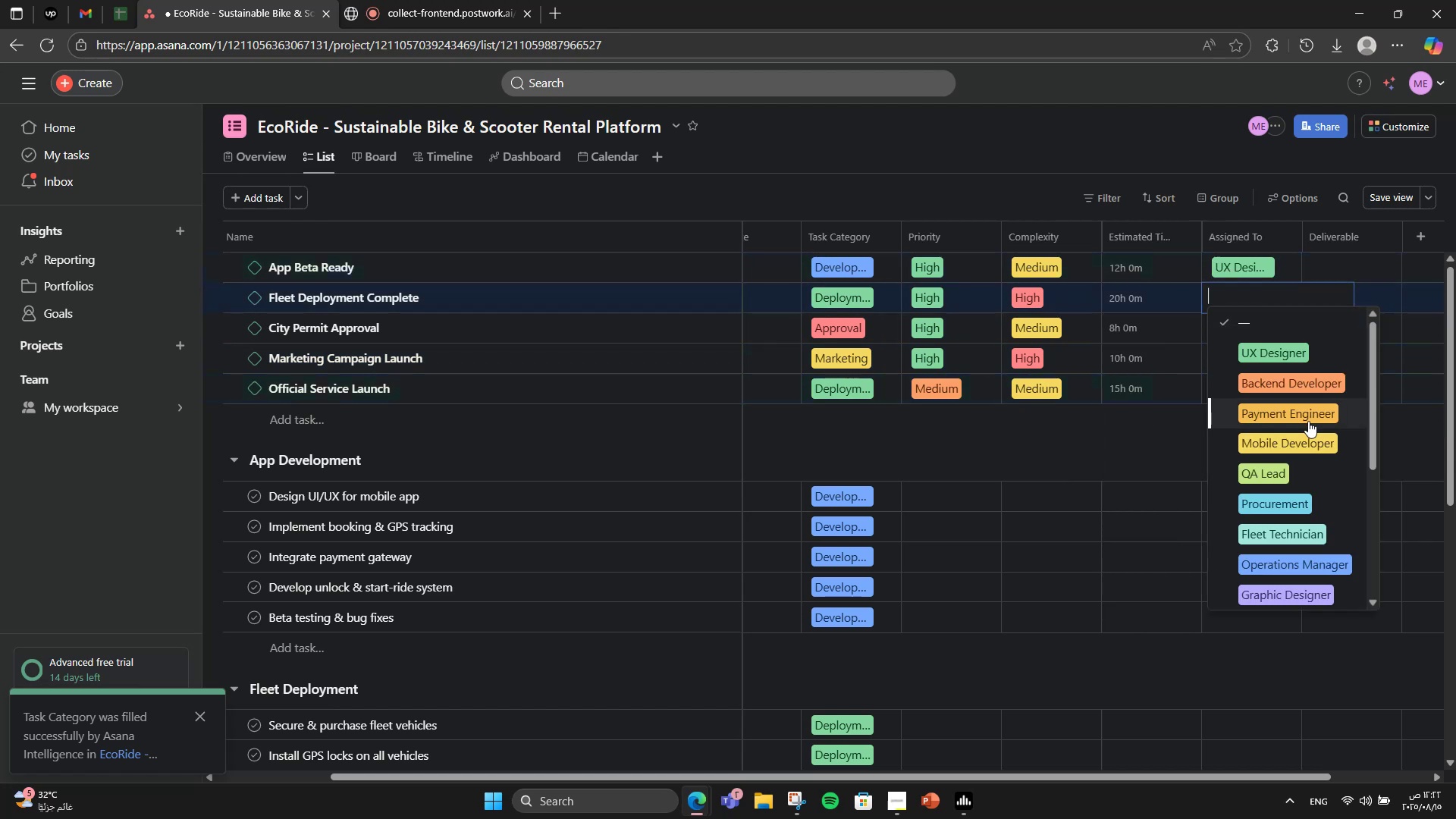 
left_click([1308, 387])
 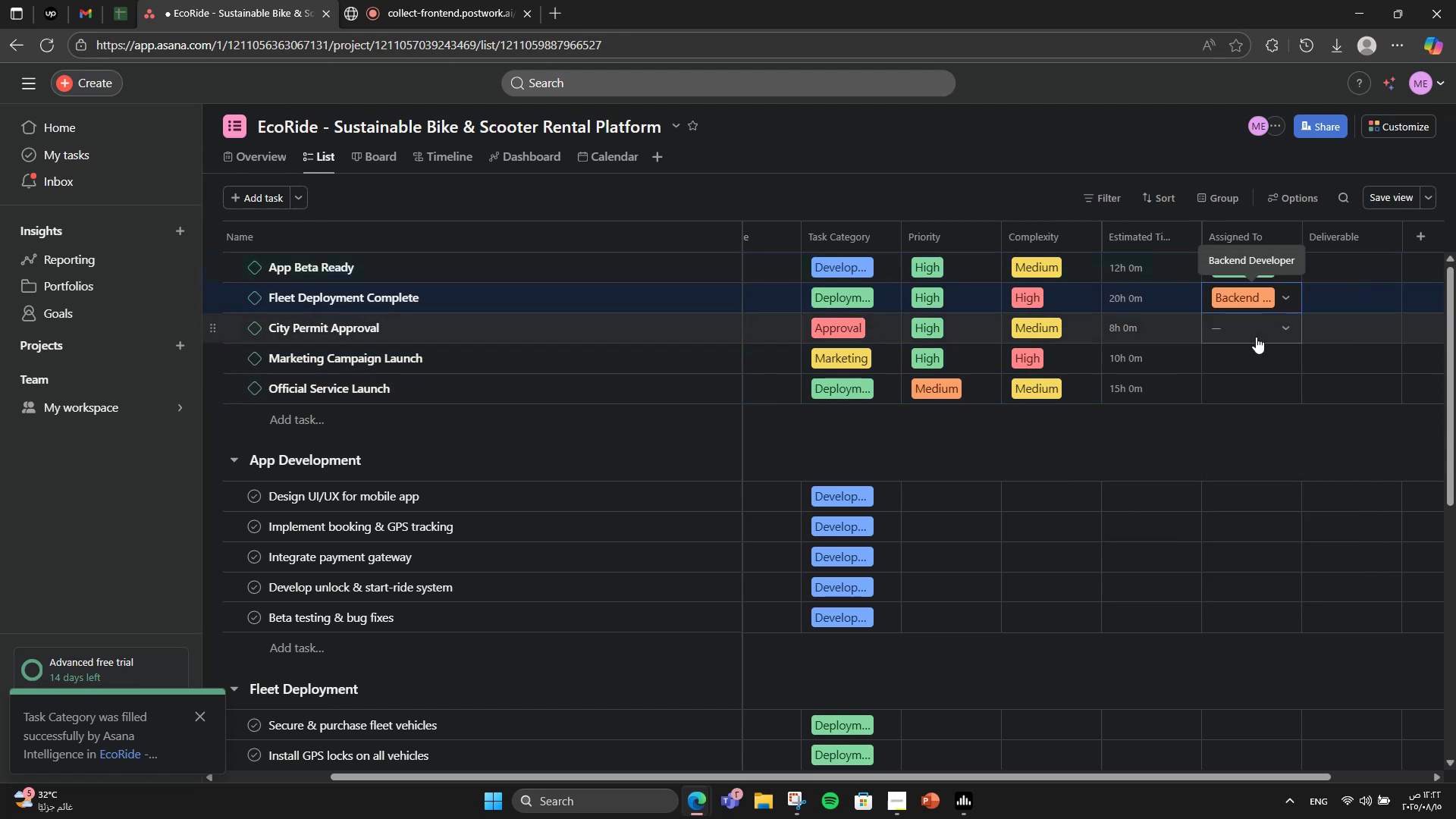 
left_click([1256, 337])
 